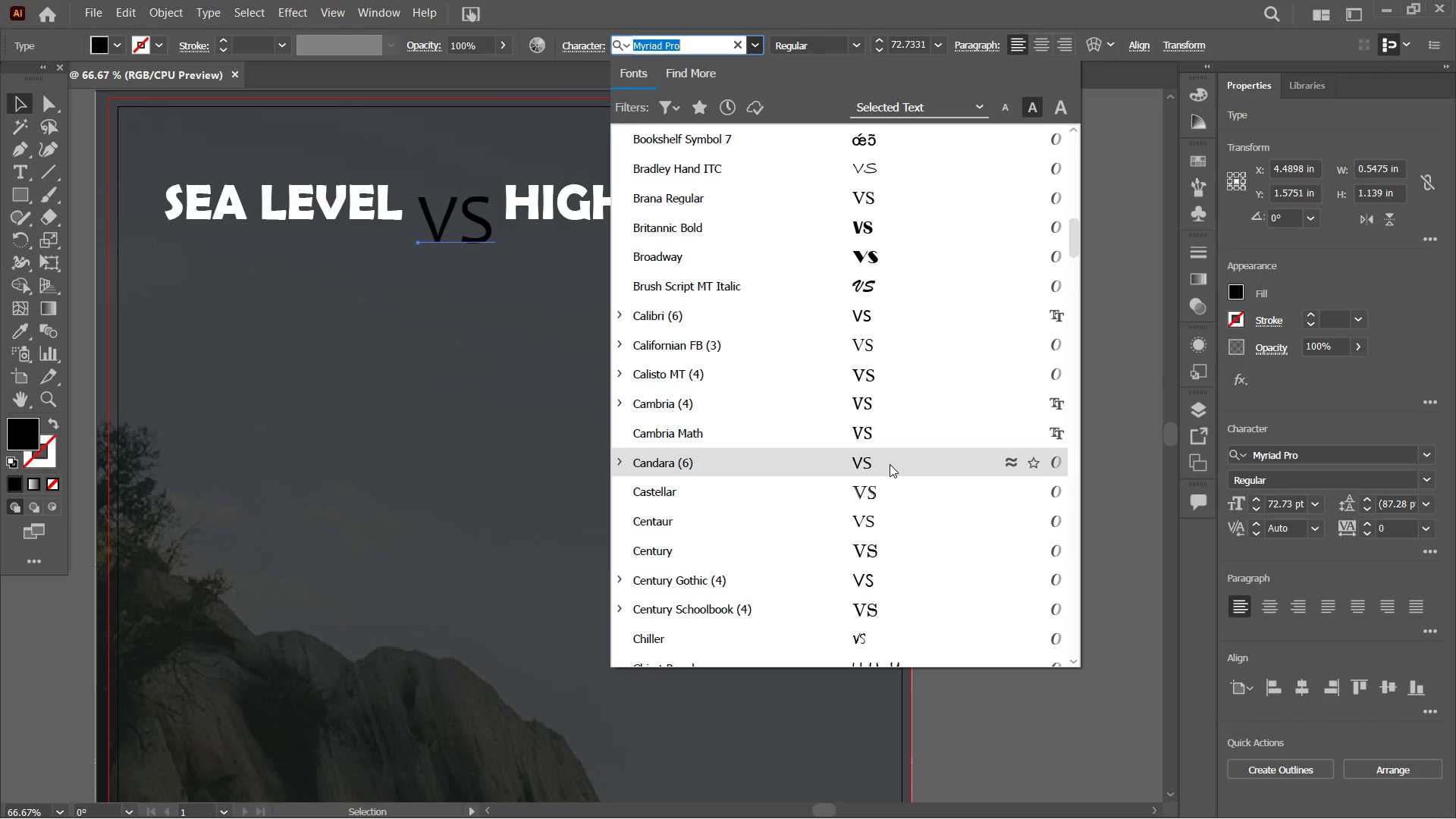 
left_click([890, 464])
 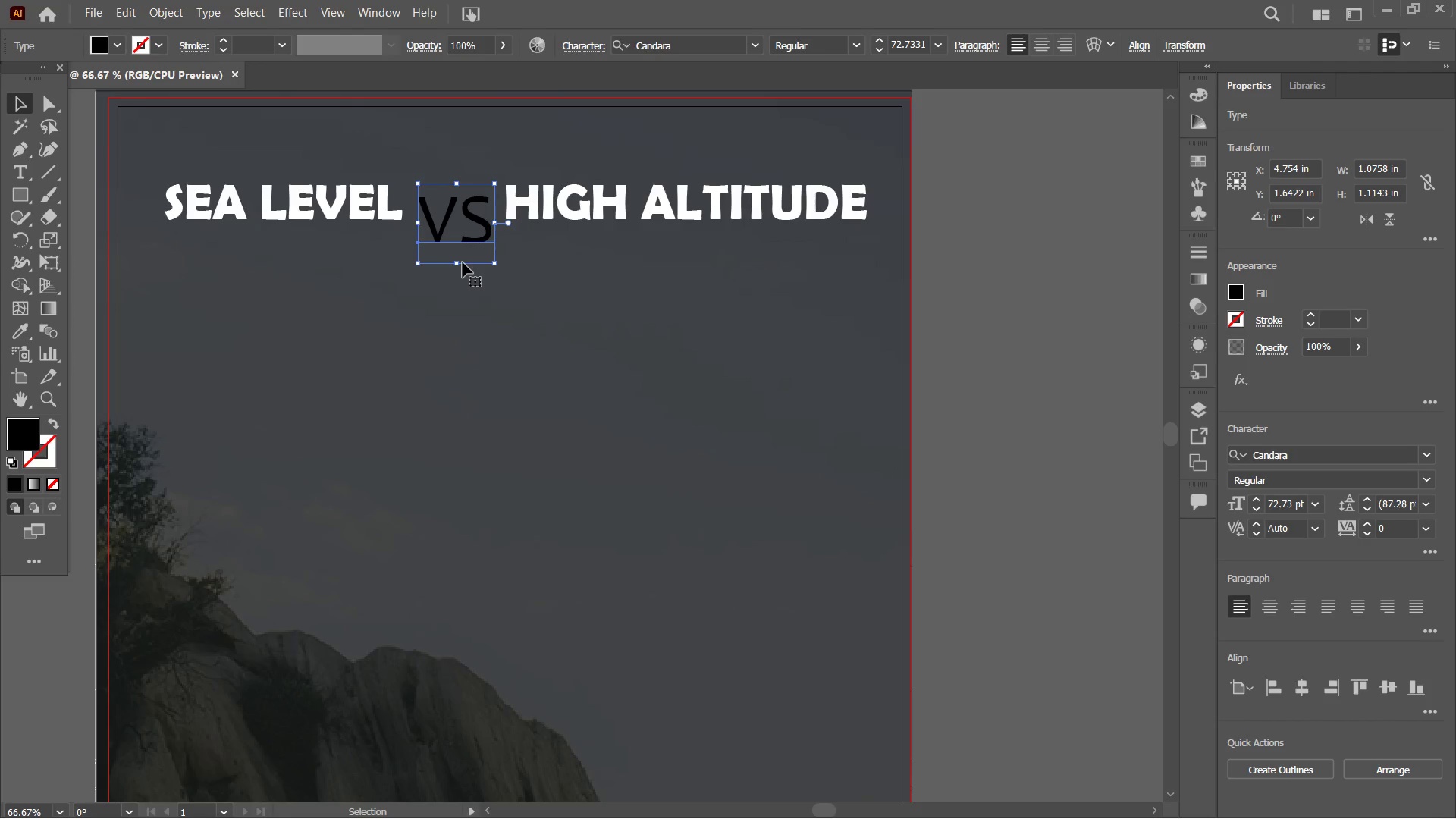 
left_click_drag(start_coordinate=[458, 264], to_coordinate=[465, 243])
 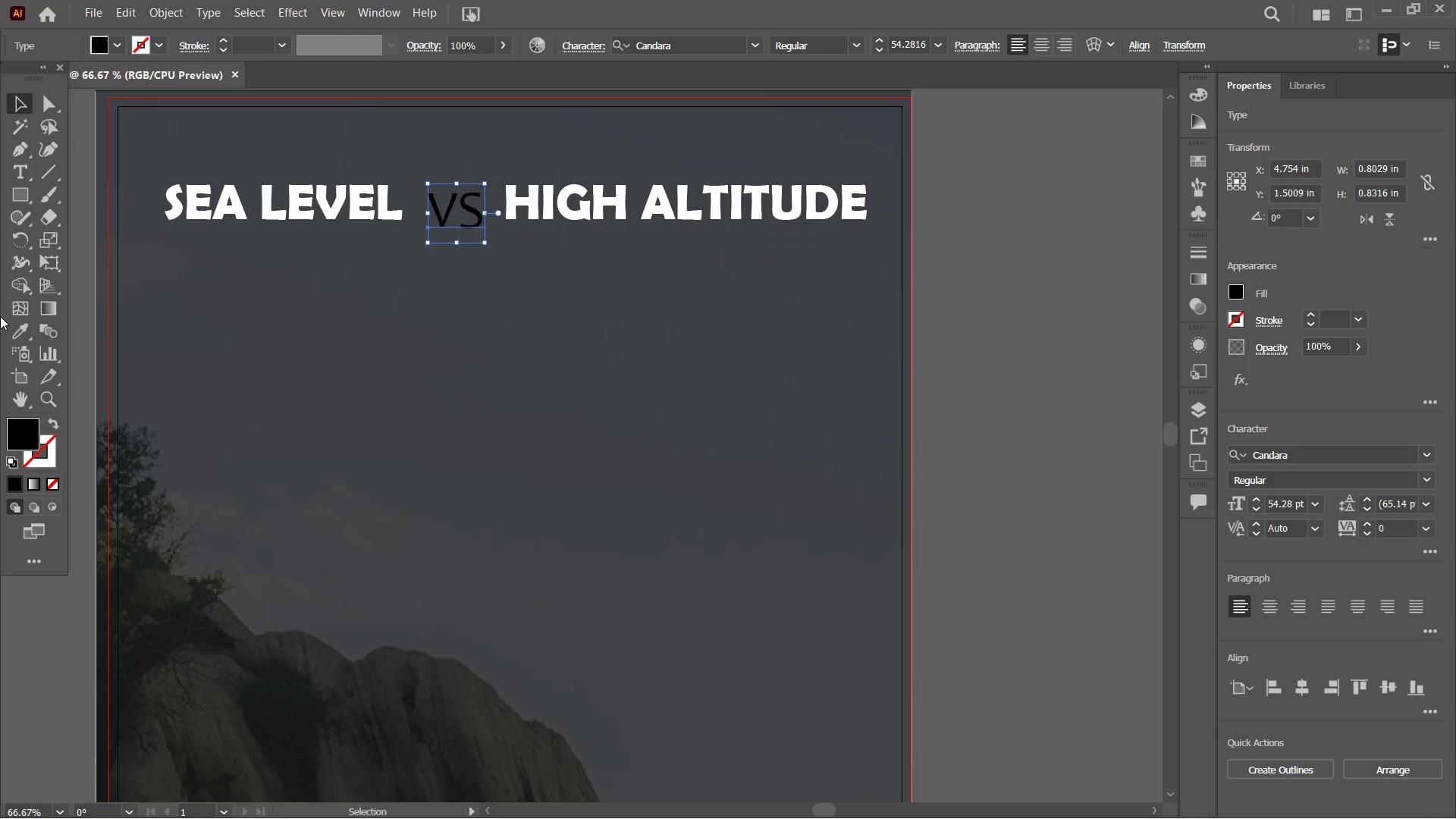 
hold_key(key=ShiftLeft, duration=1.48)
 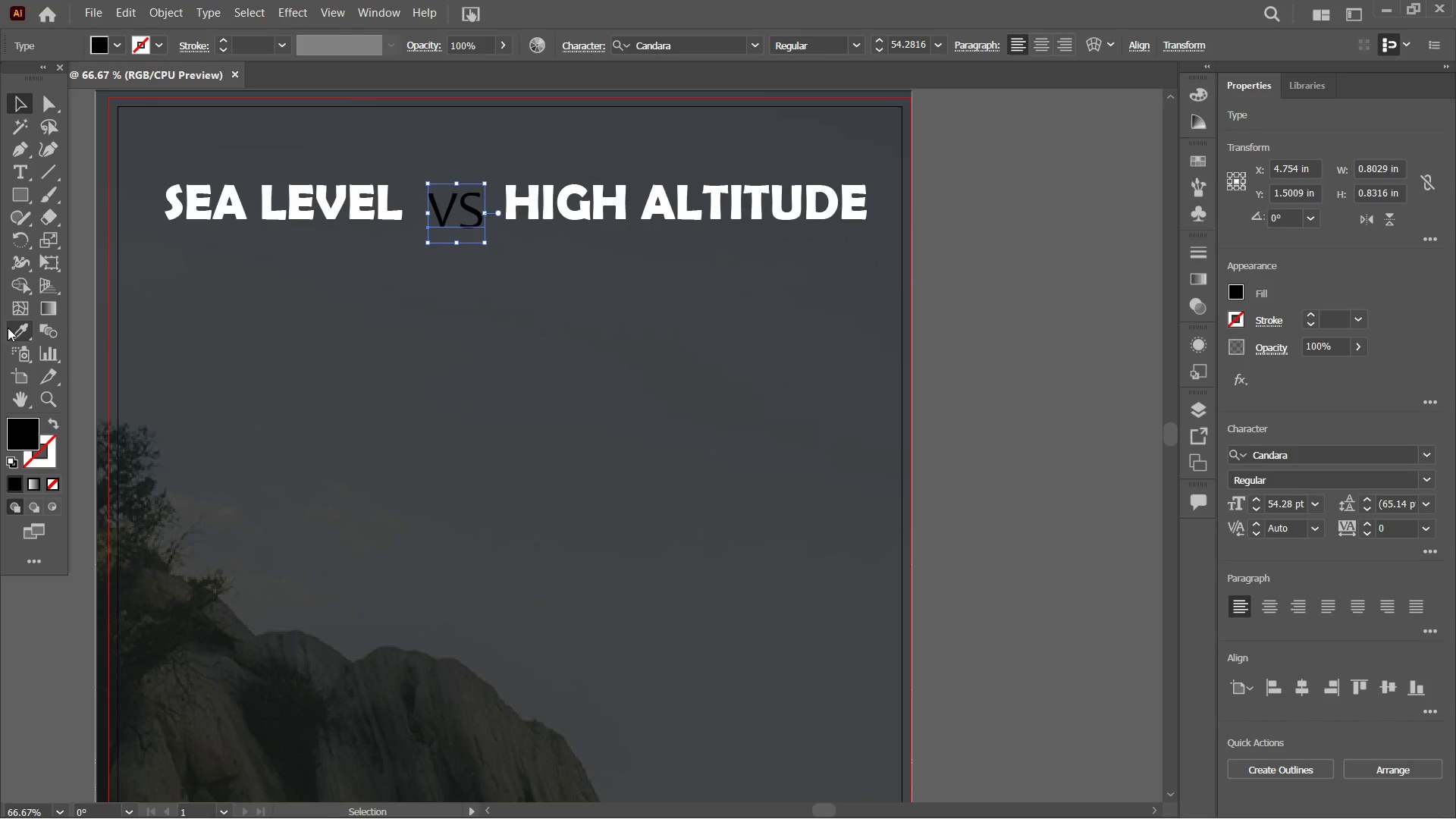 
left_click([9, 328])
 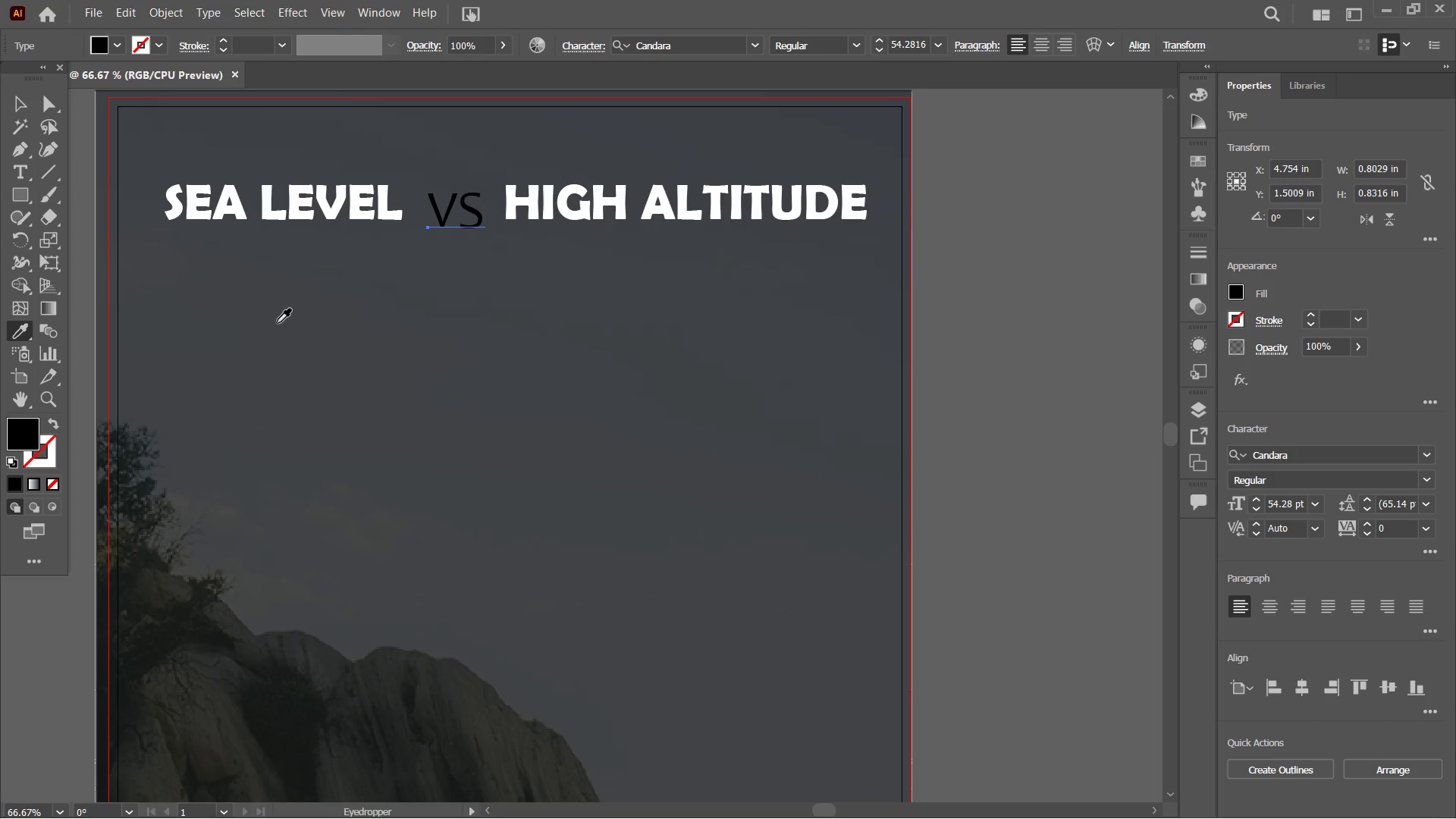 
hold_key(key=Space, duration=0.92)
 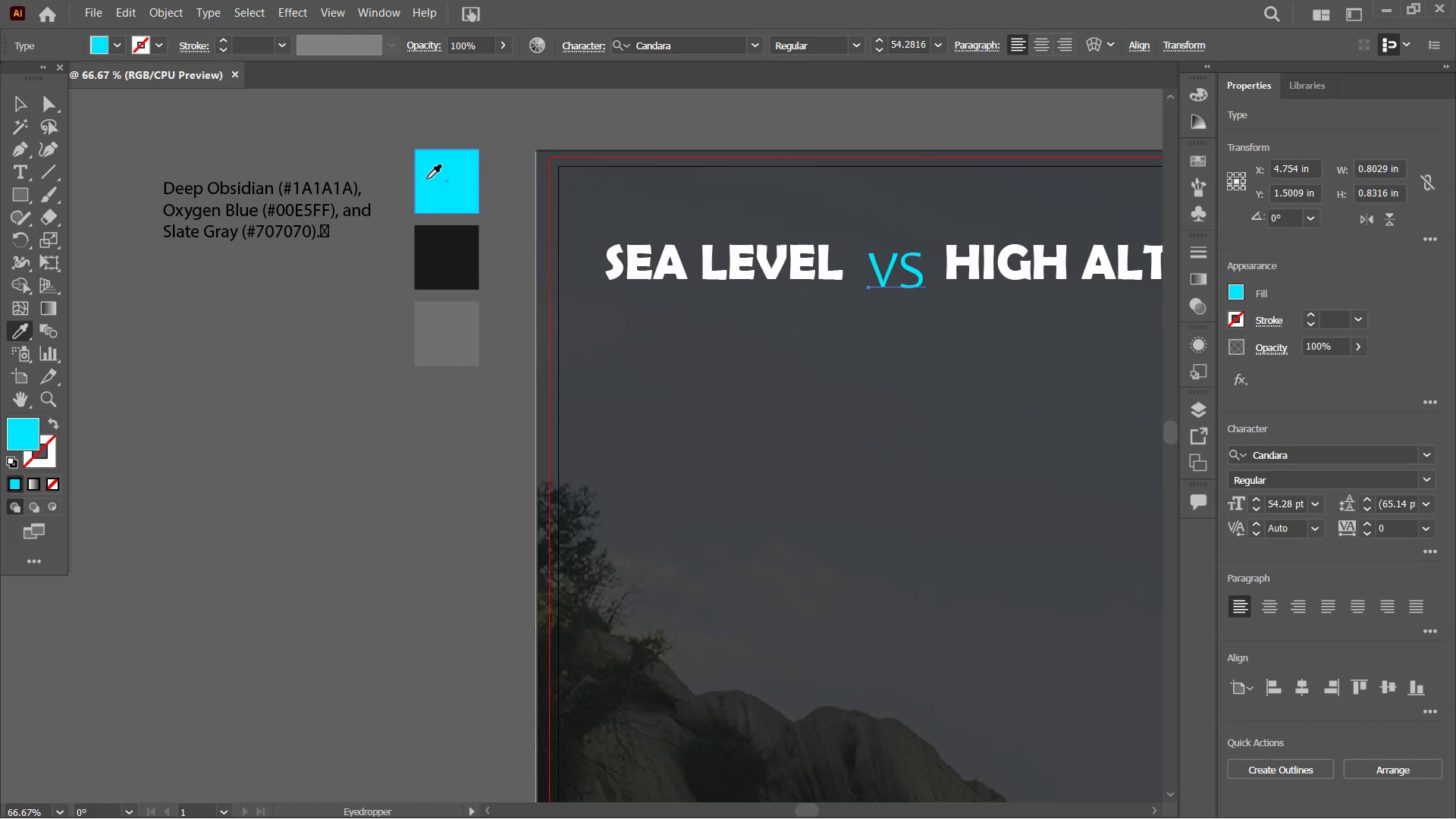 
left_click_drag(start_coordinate=[282, 324], to_coordinate=[708, 374])
 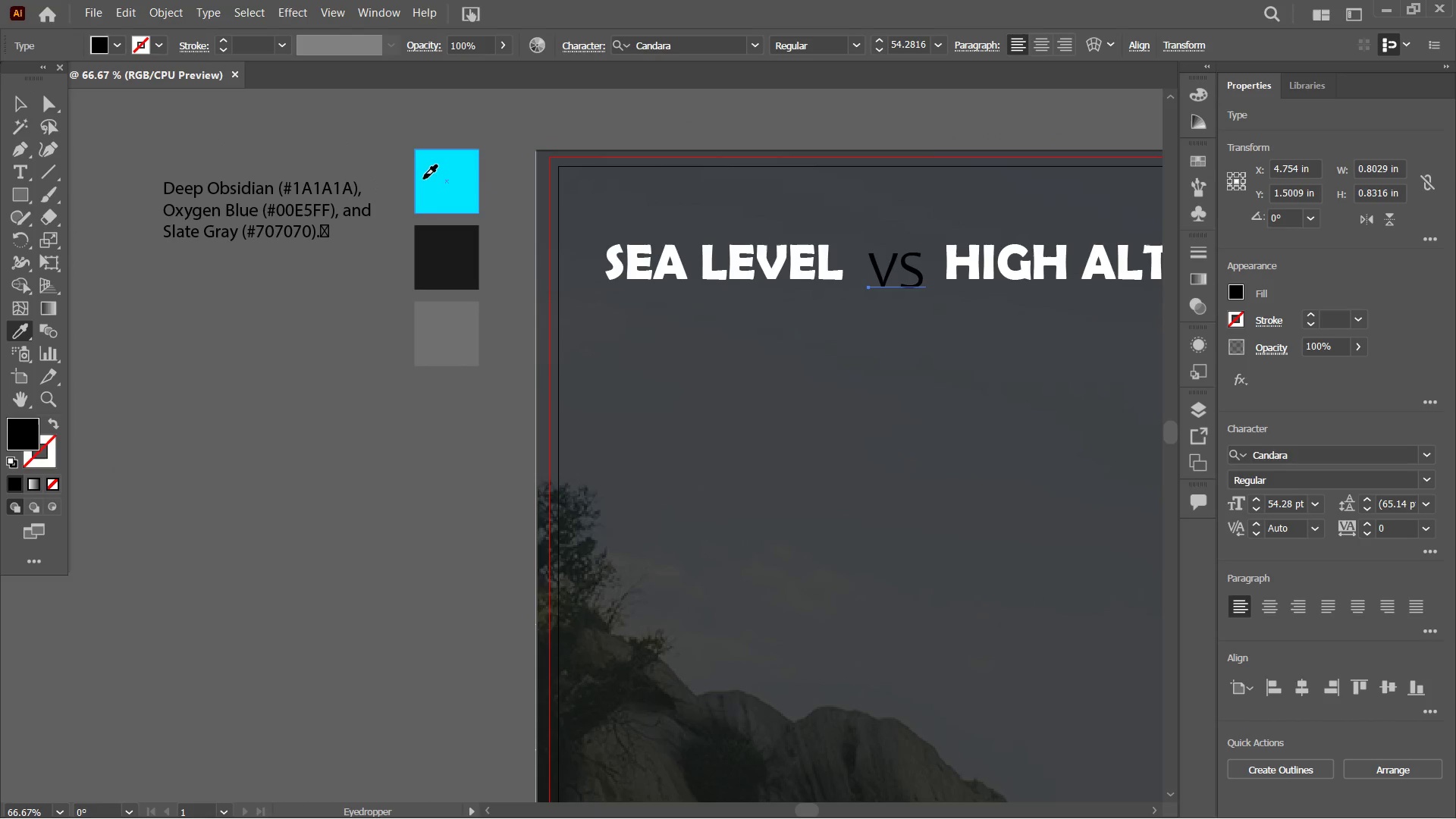 
left_click([423, 179])
 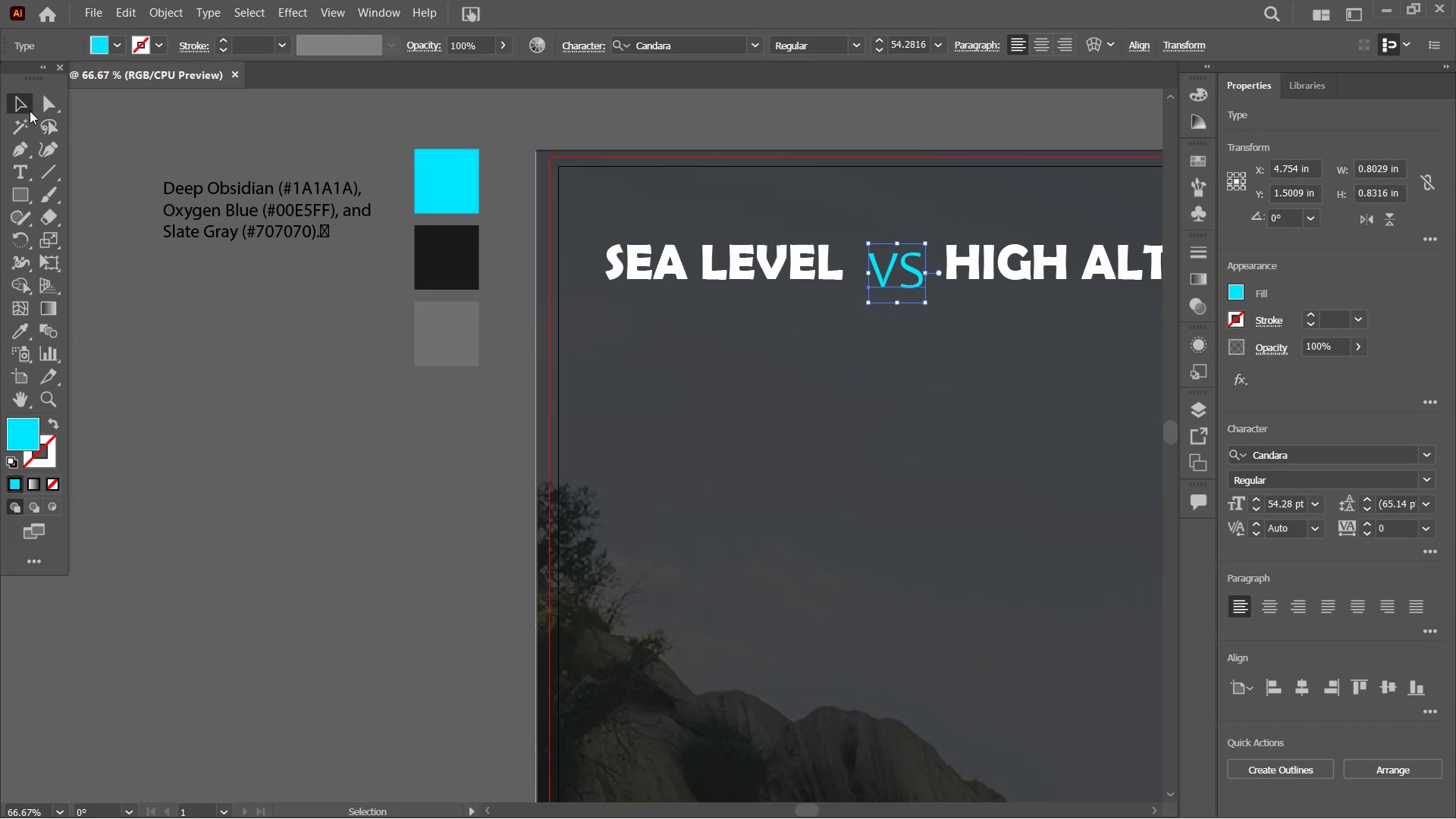 
double_click([532, 453])
 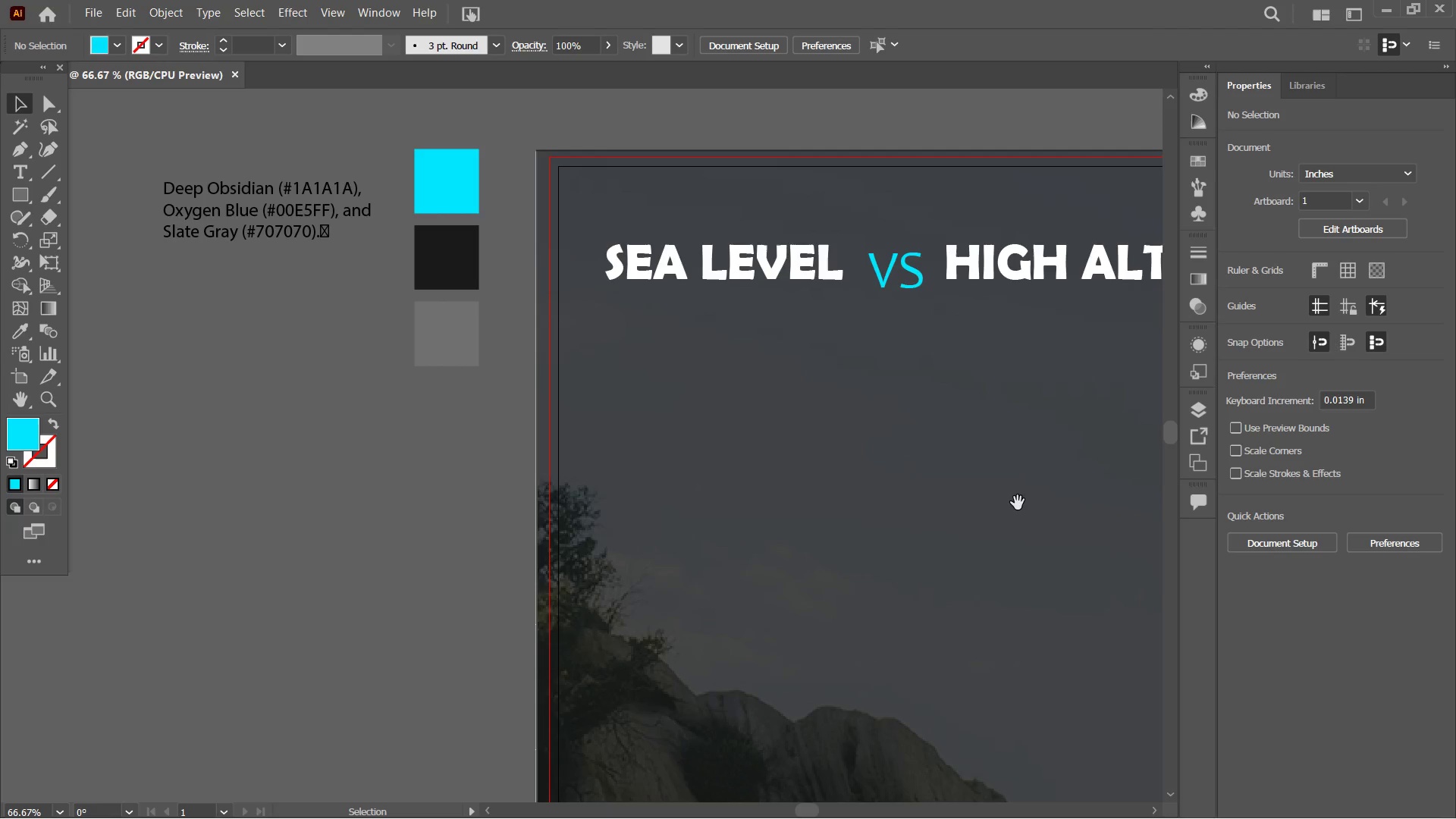 
hold_key(key=Space, duration=1.12)
 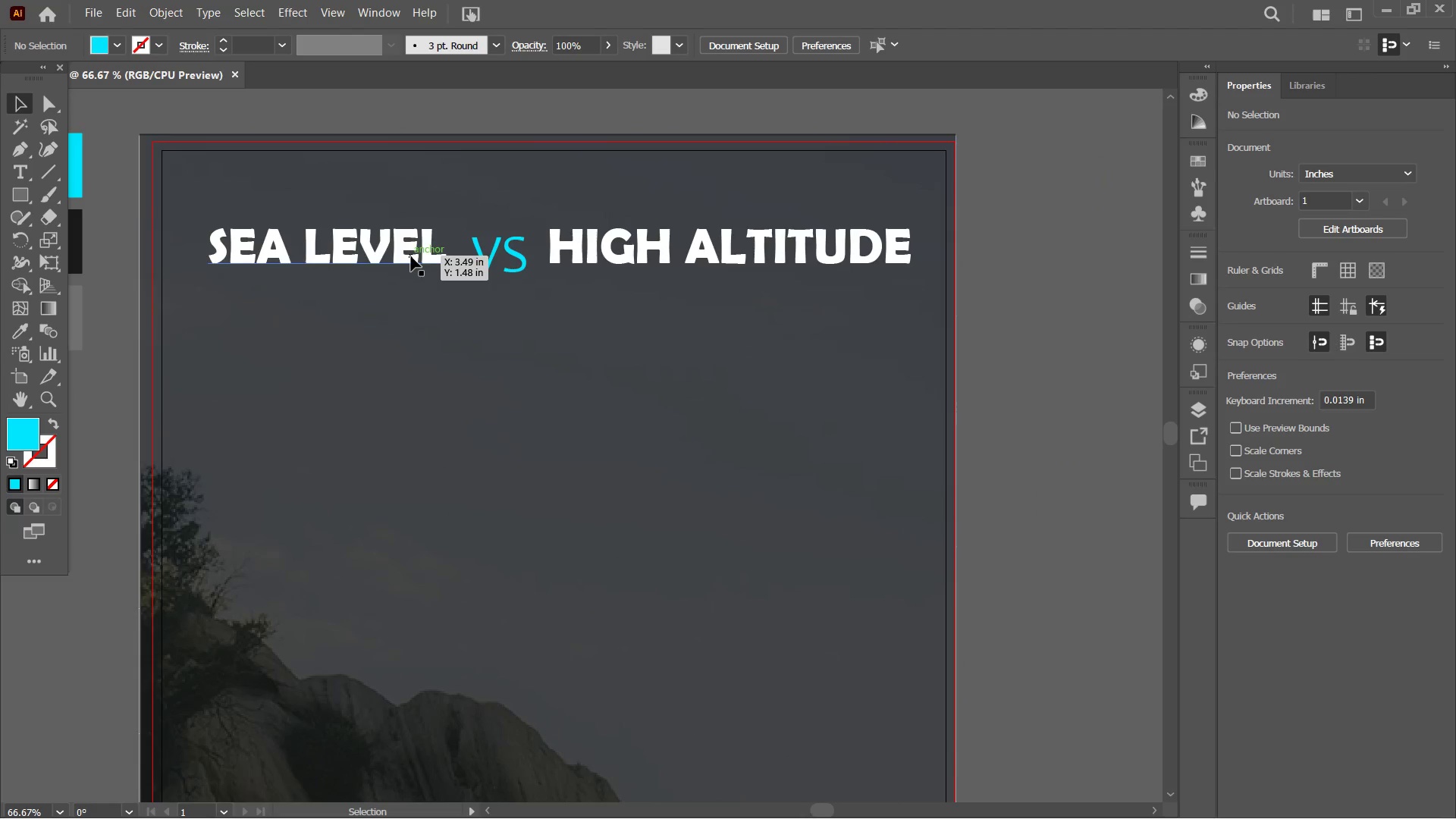 
left_click_drag(start_coordinate=[1016, 502], to_coordinate=[620, 487])
 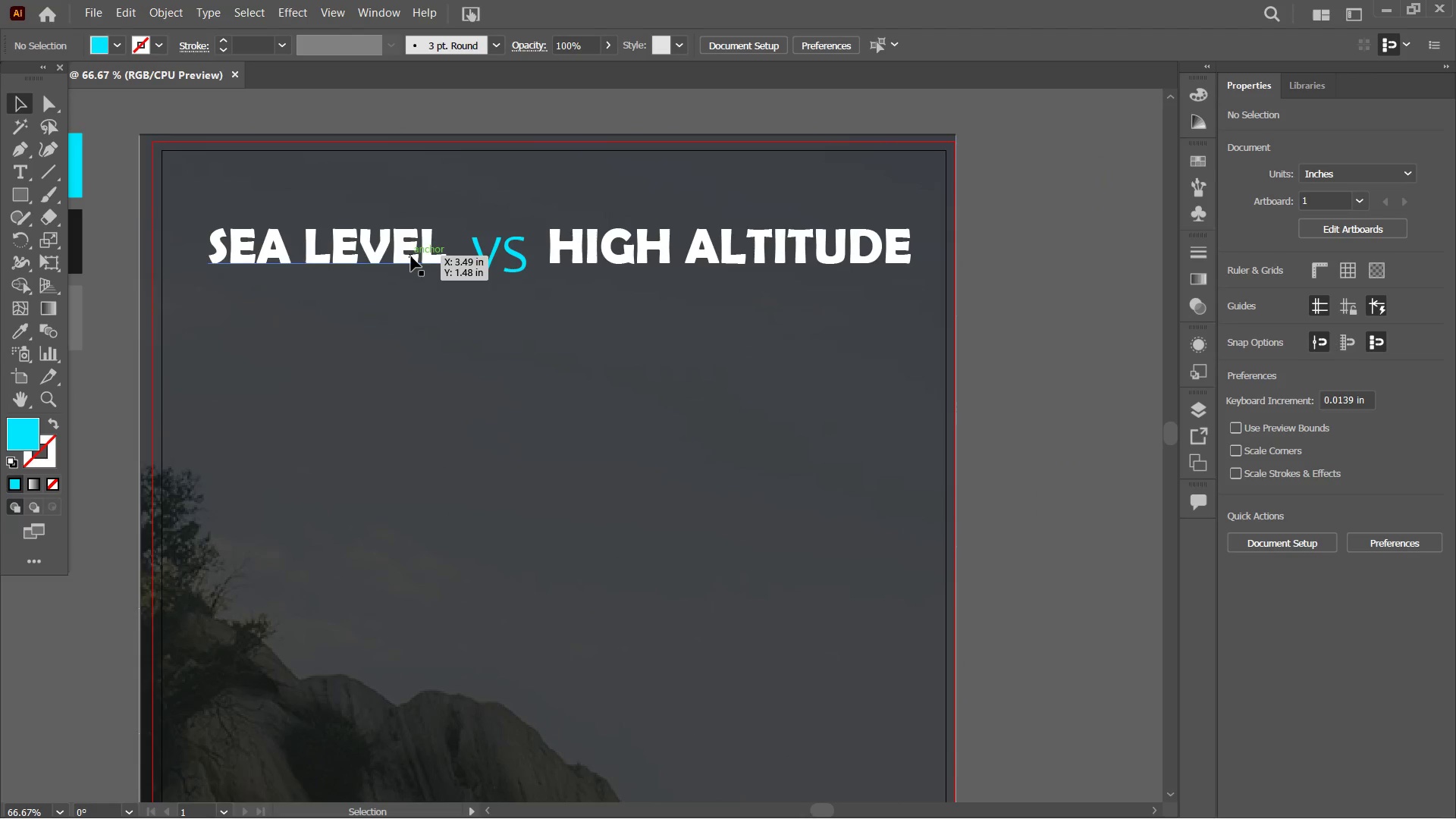 
left_click([411, 256])
 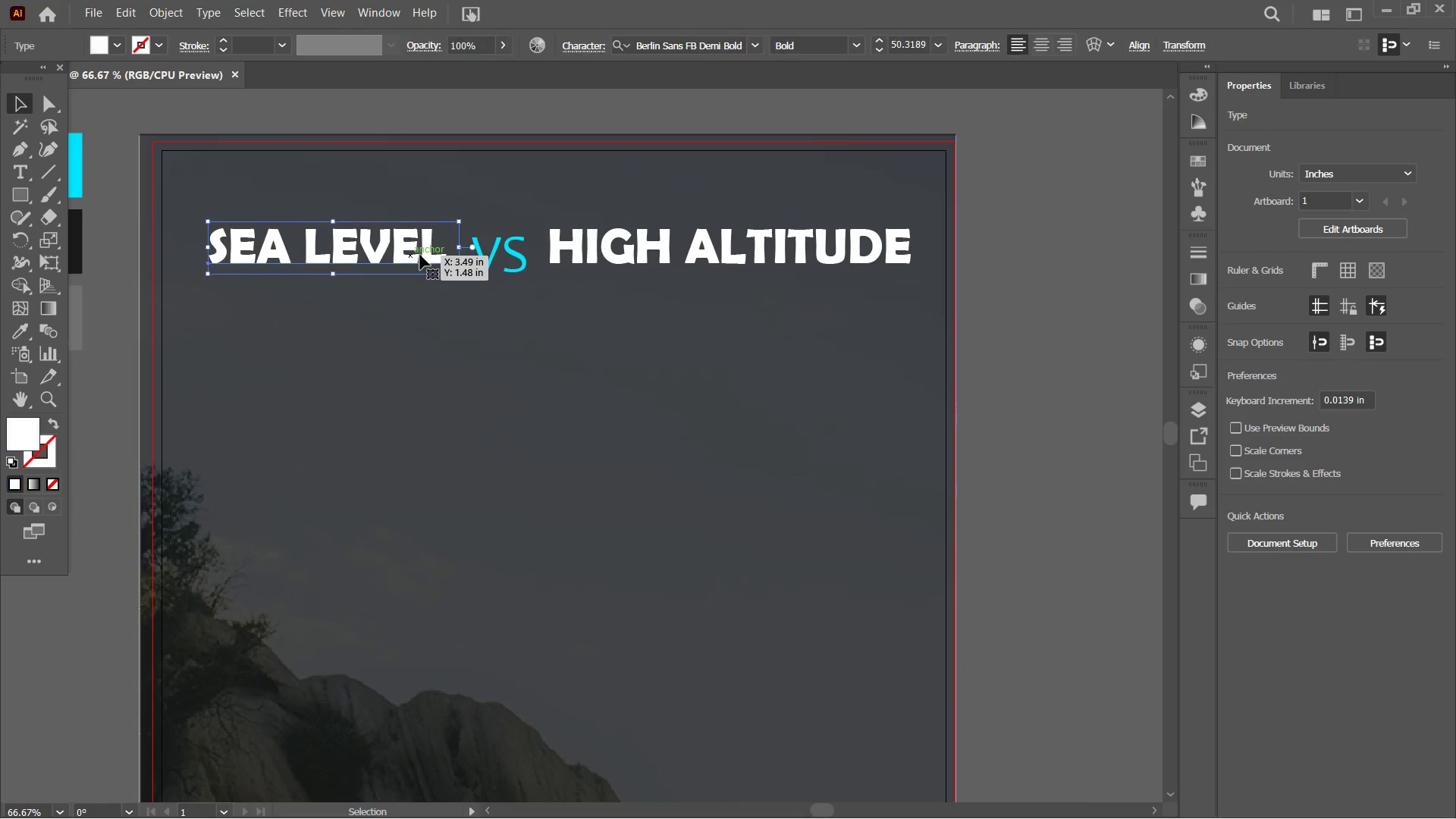 
hold_key(key=ShiftLeft, duration=0.89)
left_click([745, 258])
 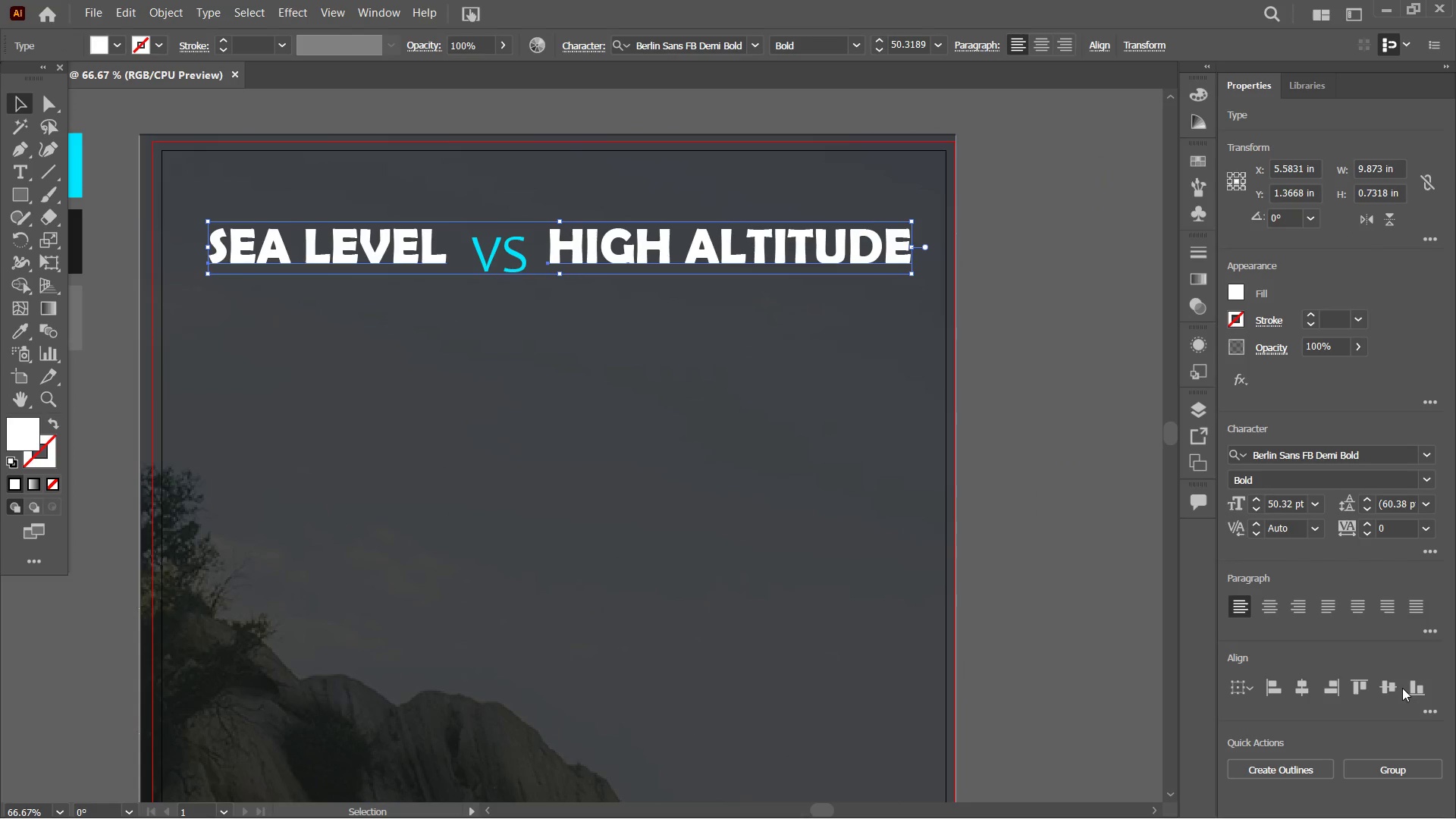 
left_click([1395, 689])
 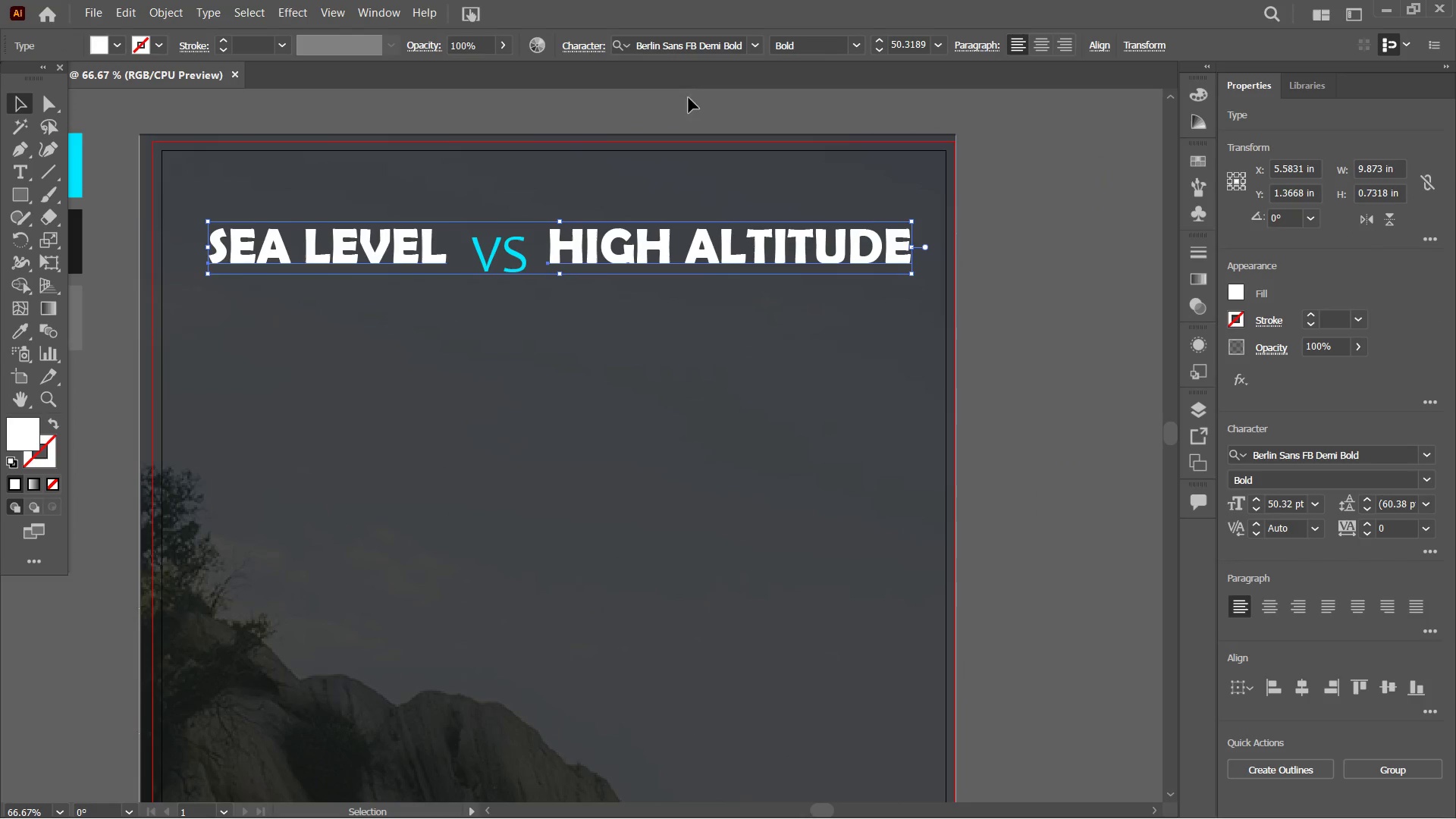 
hold_key(key=ShiftLeft, duration=4.66)
left_click_drag(start_coordinate=[912, 276], to_coordinate=[882, 267])
 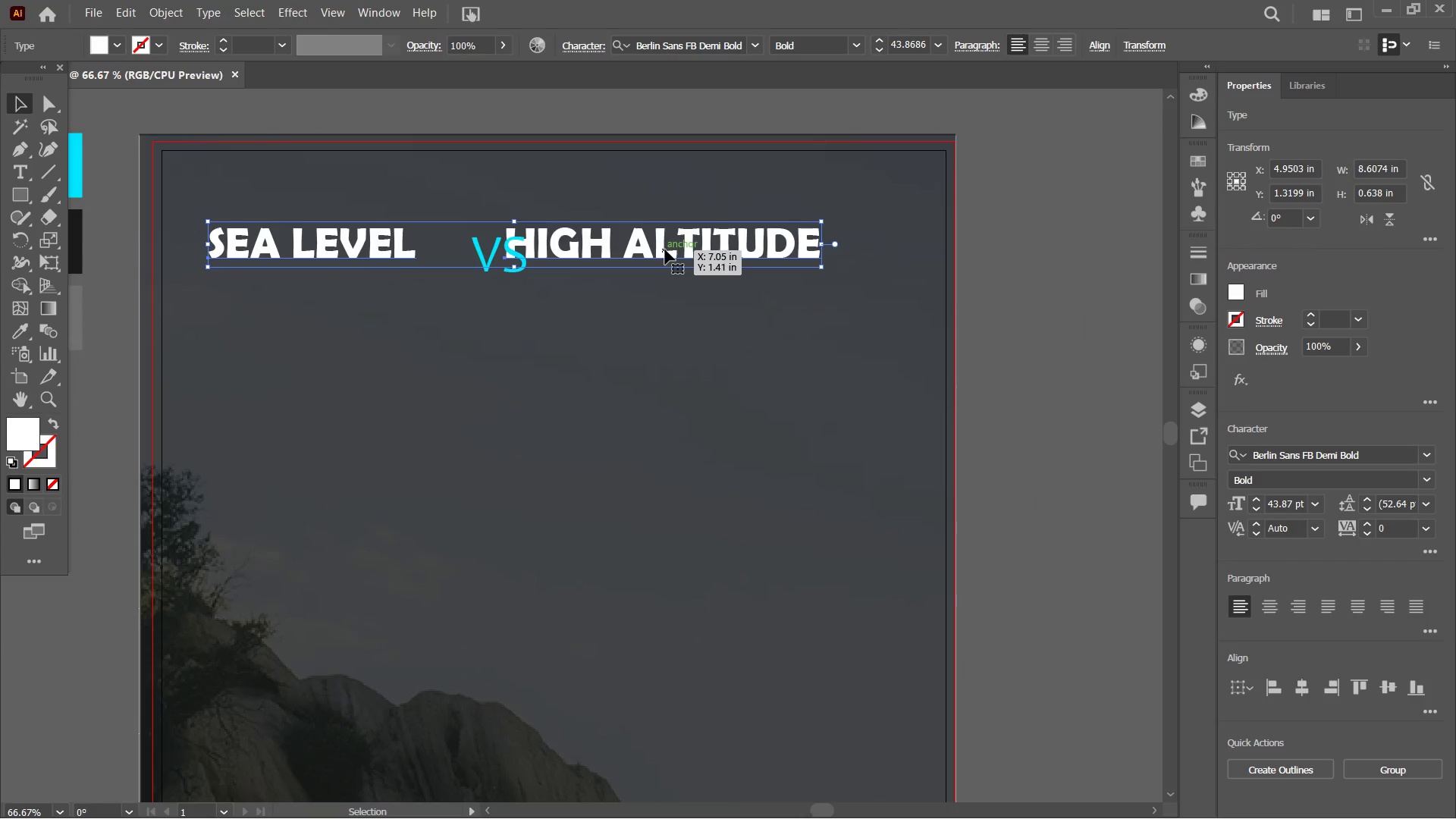 
left_click_drag(start_coordinate=[665, 249], to_coordinate=[711, 258])
 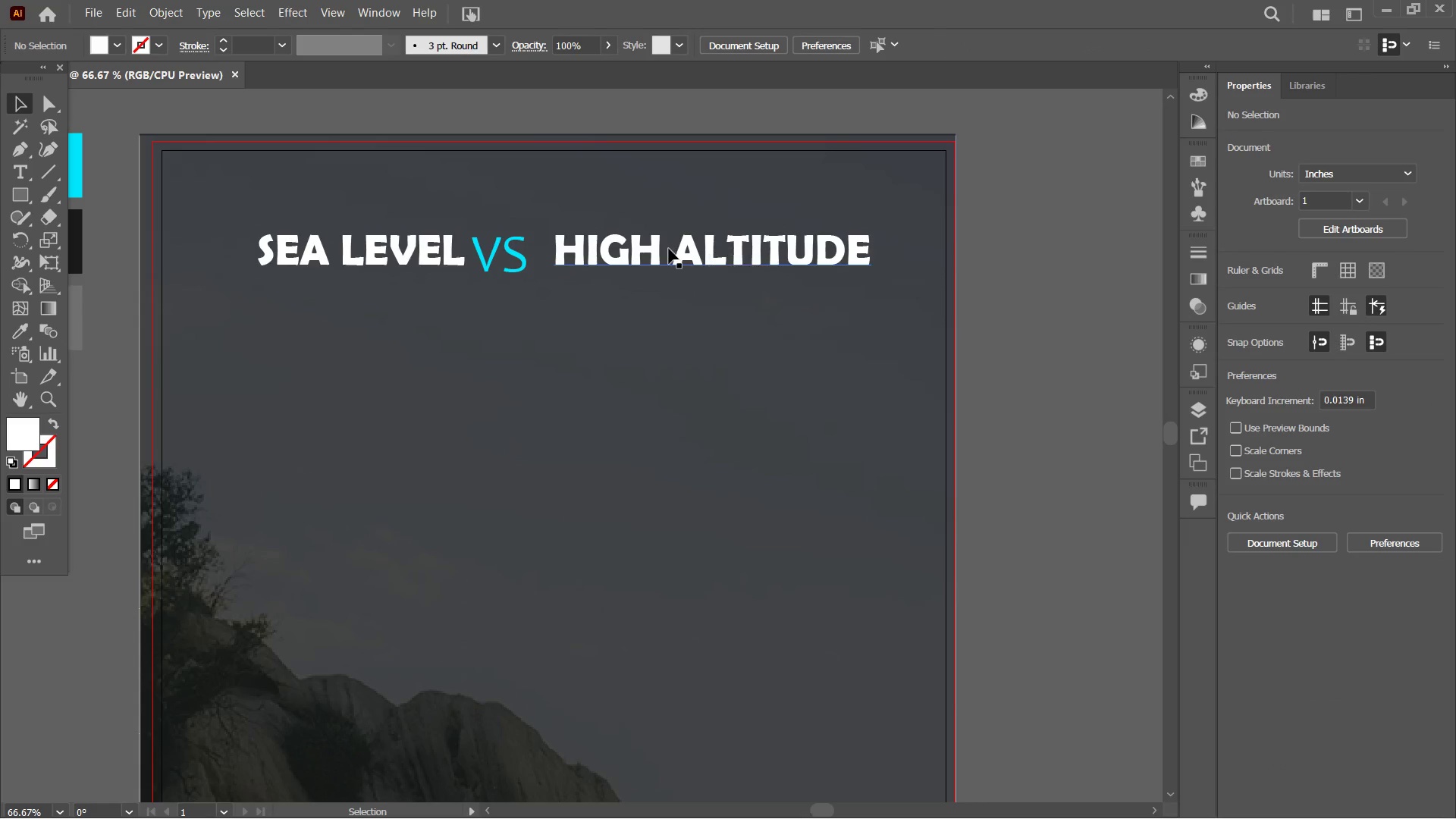 
left_click([669, 249])
 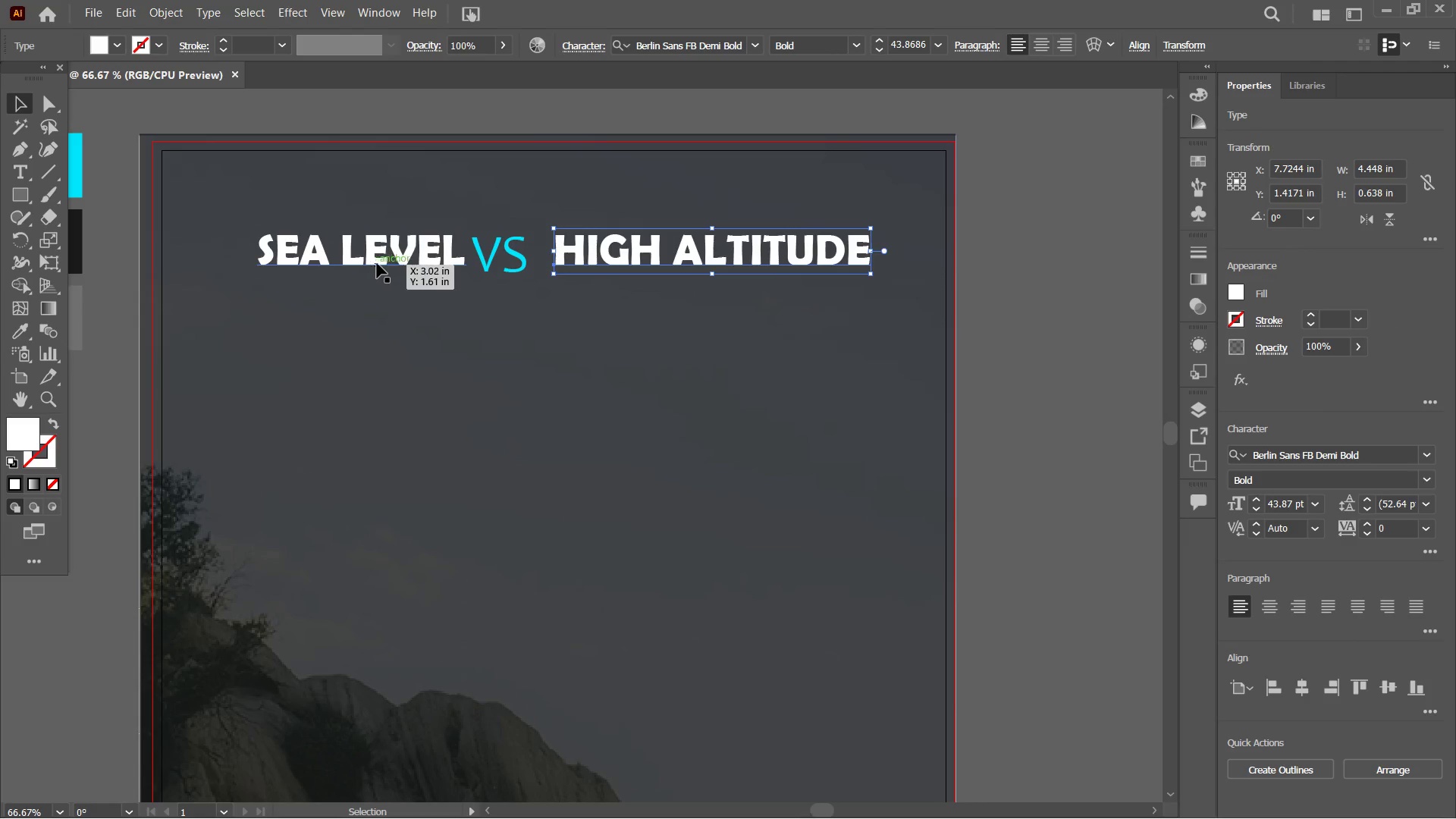 
left_click([377, 263])
 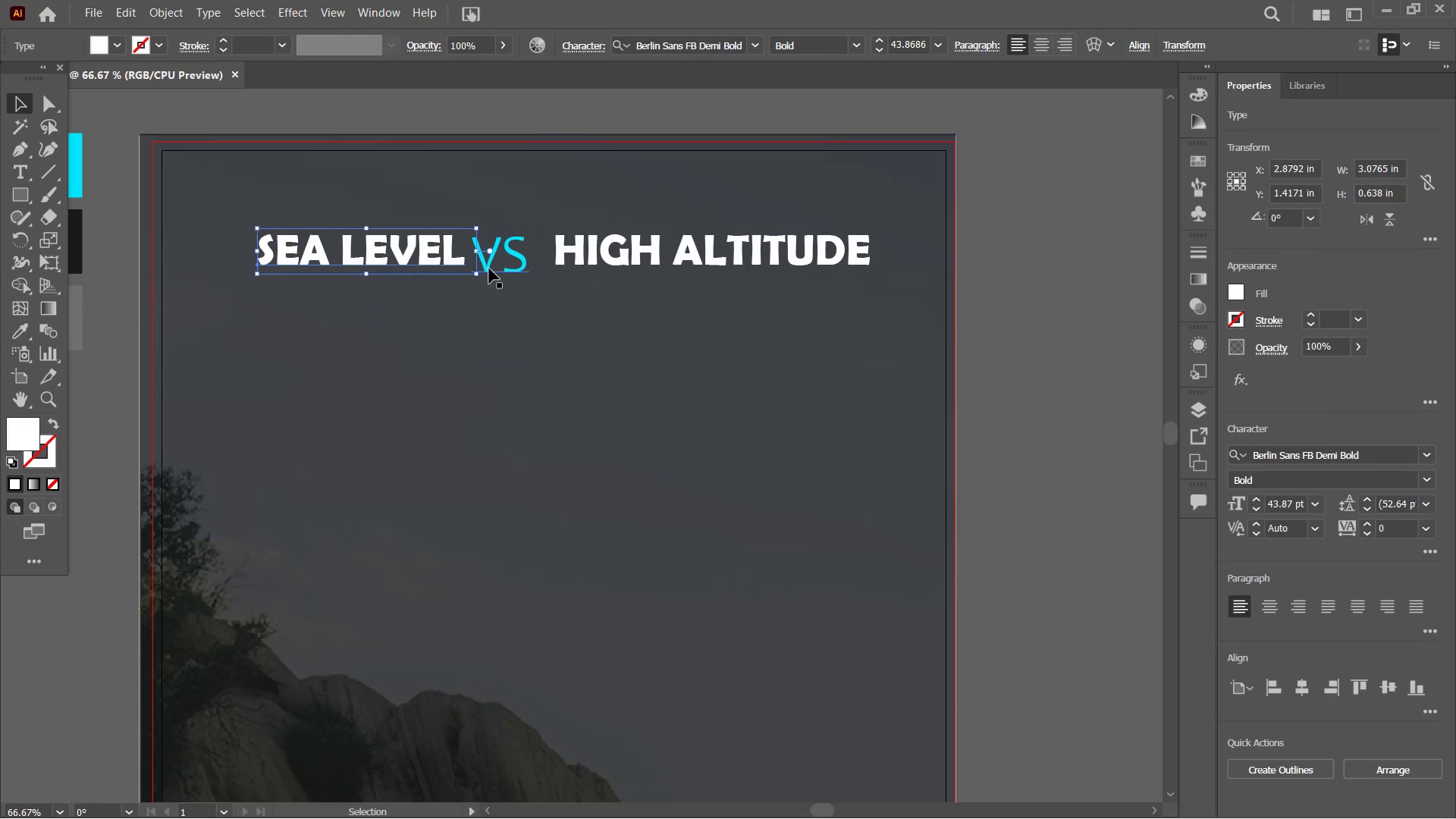 
left_click([501, 272])
 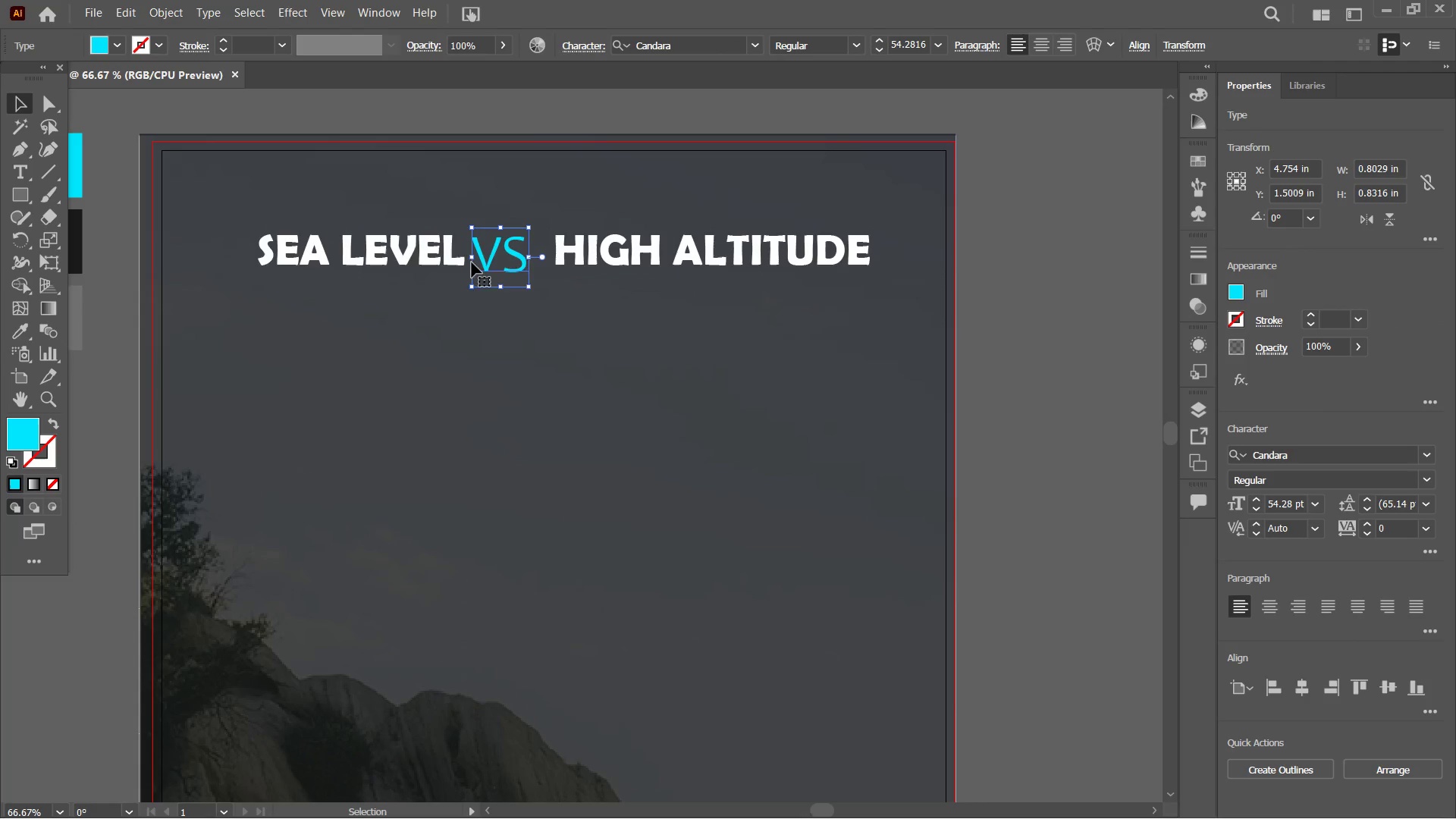 
left_click([449, 258])
 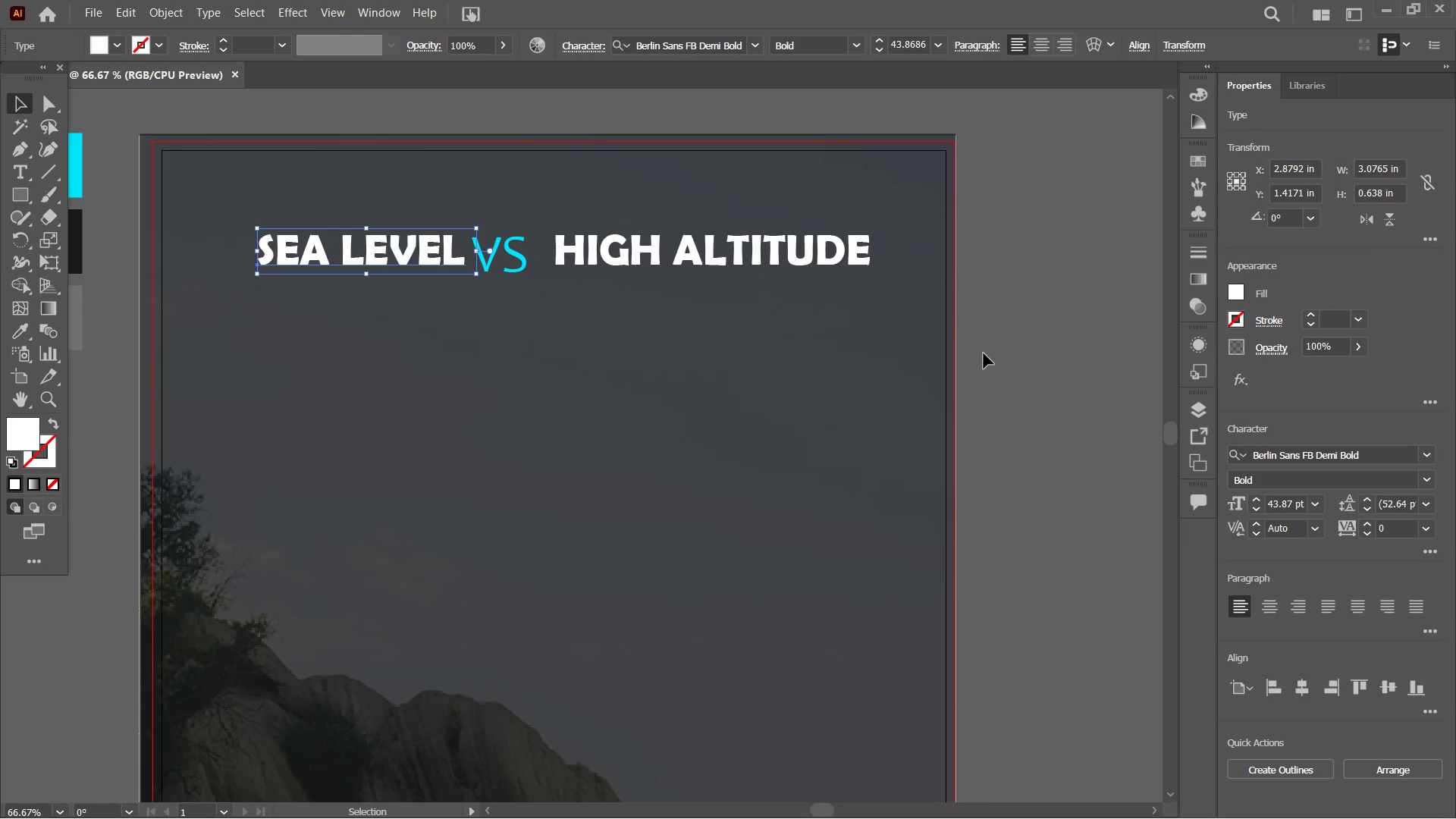 
hold_key(key=ShiftLeft, duration=0.91)
left_click([743, 262])
 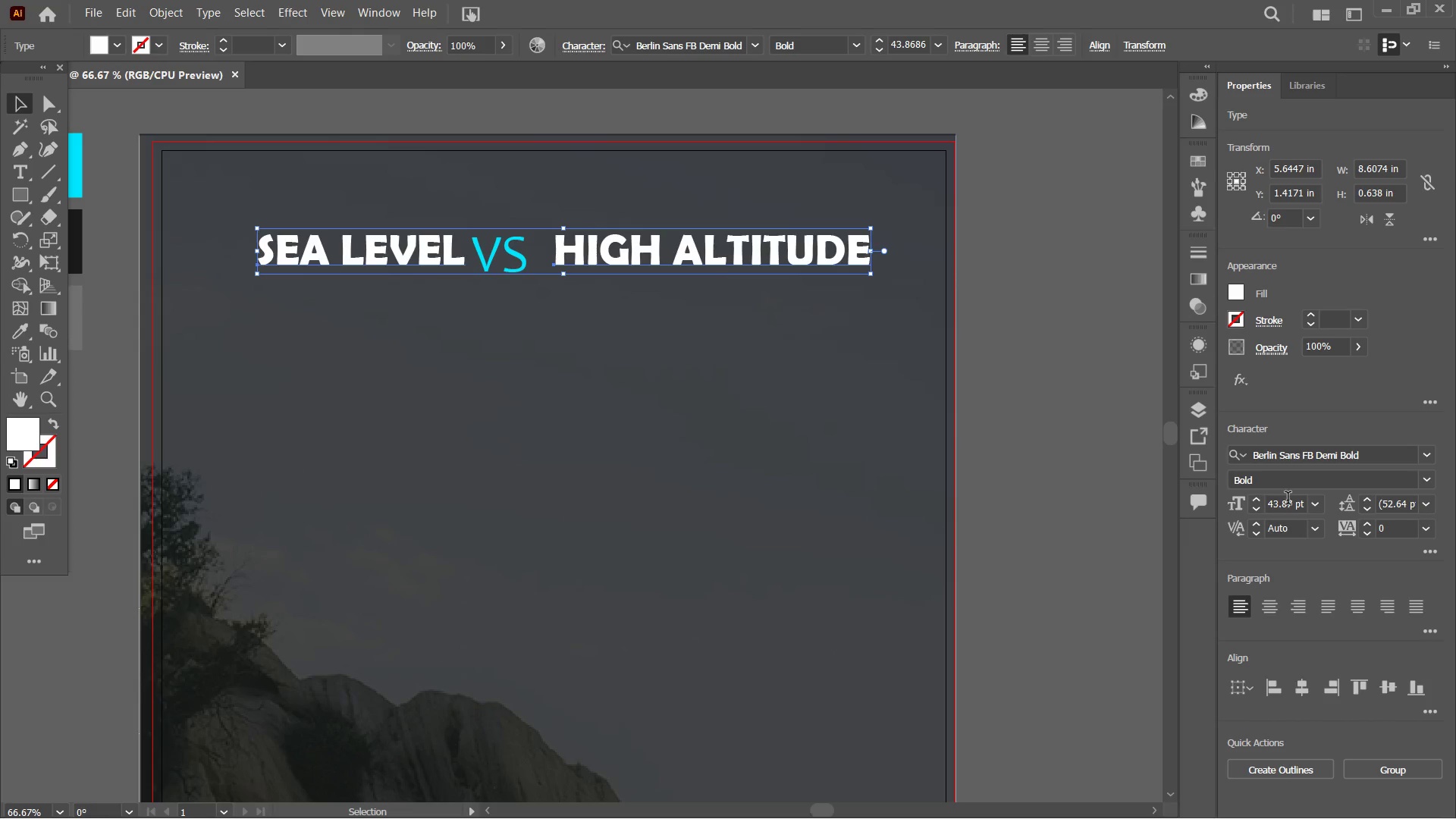 
double_click([1288, 500])
 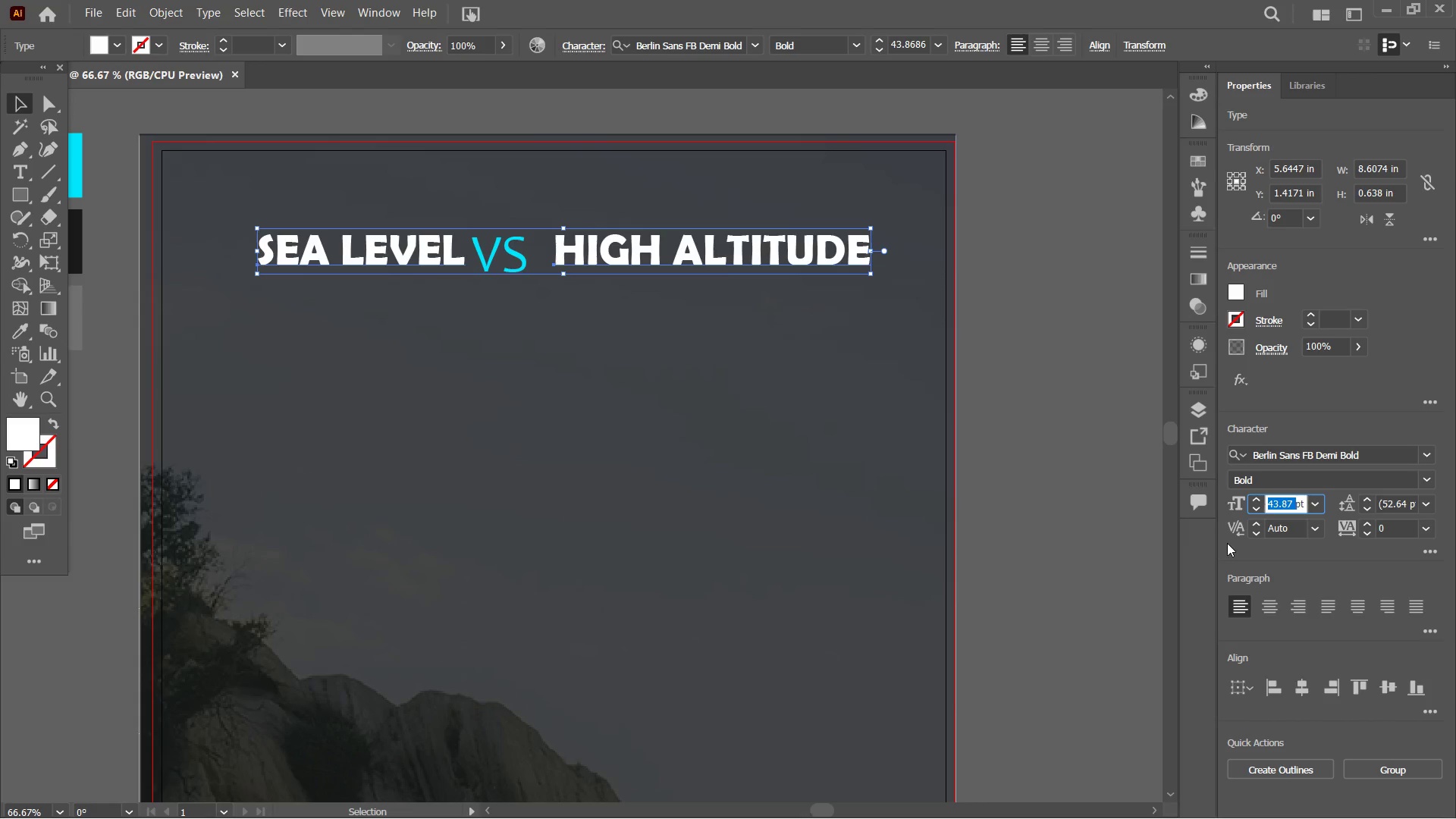 
key(Numpad4)
 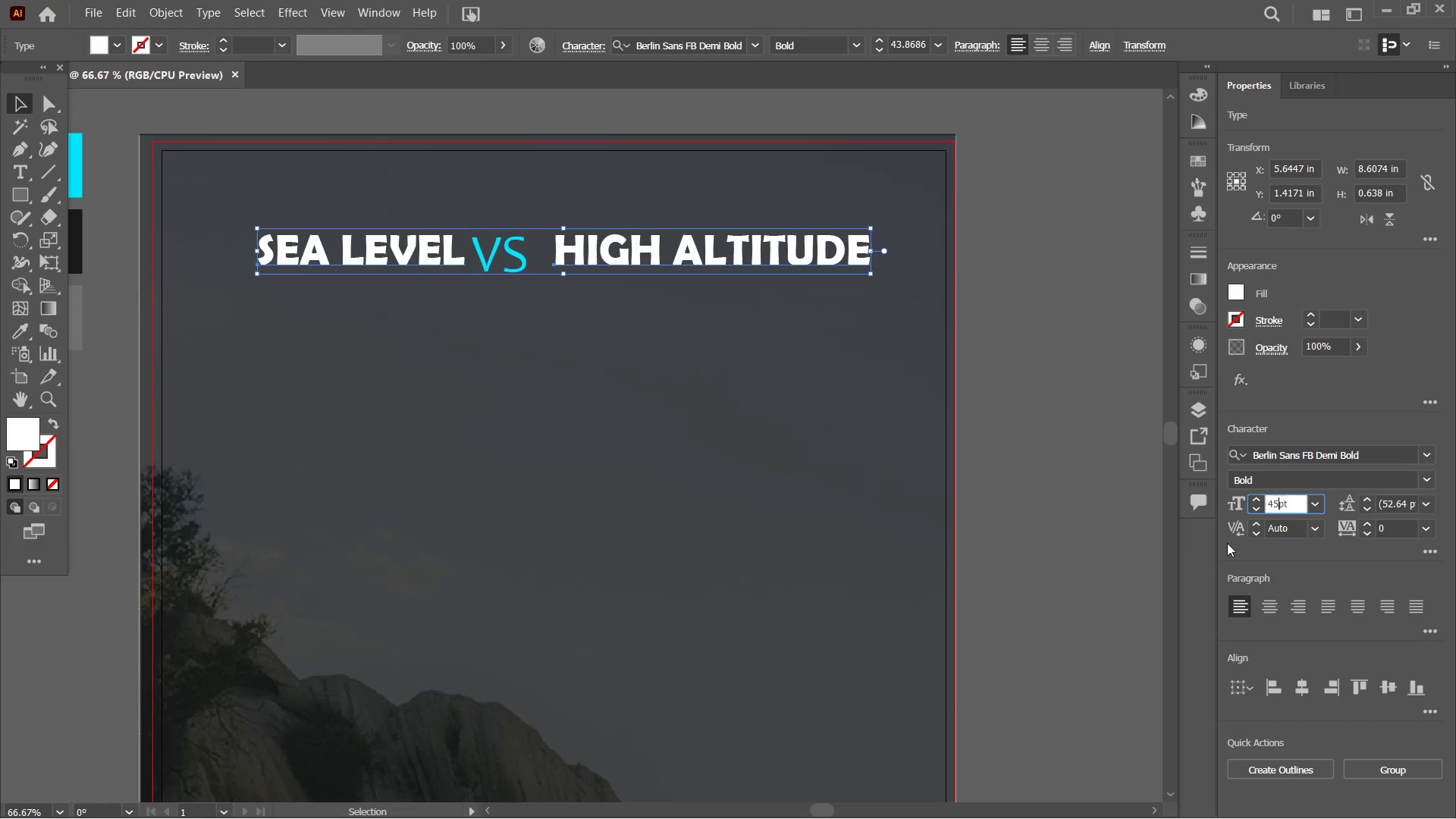 
key(Numpad5)
 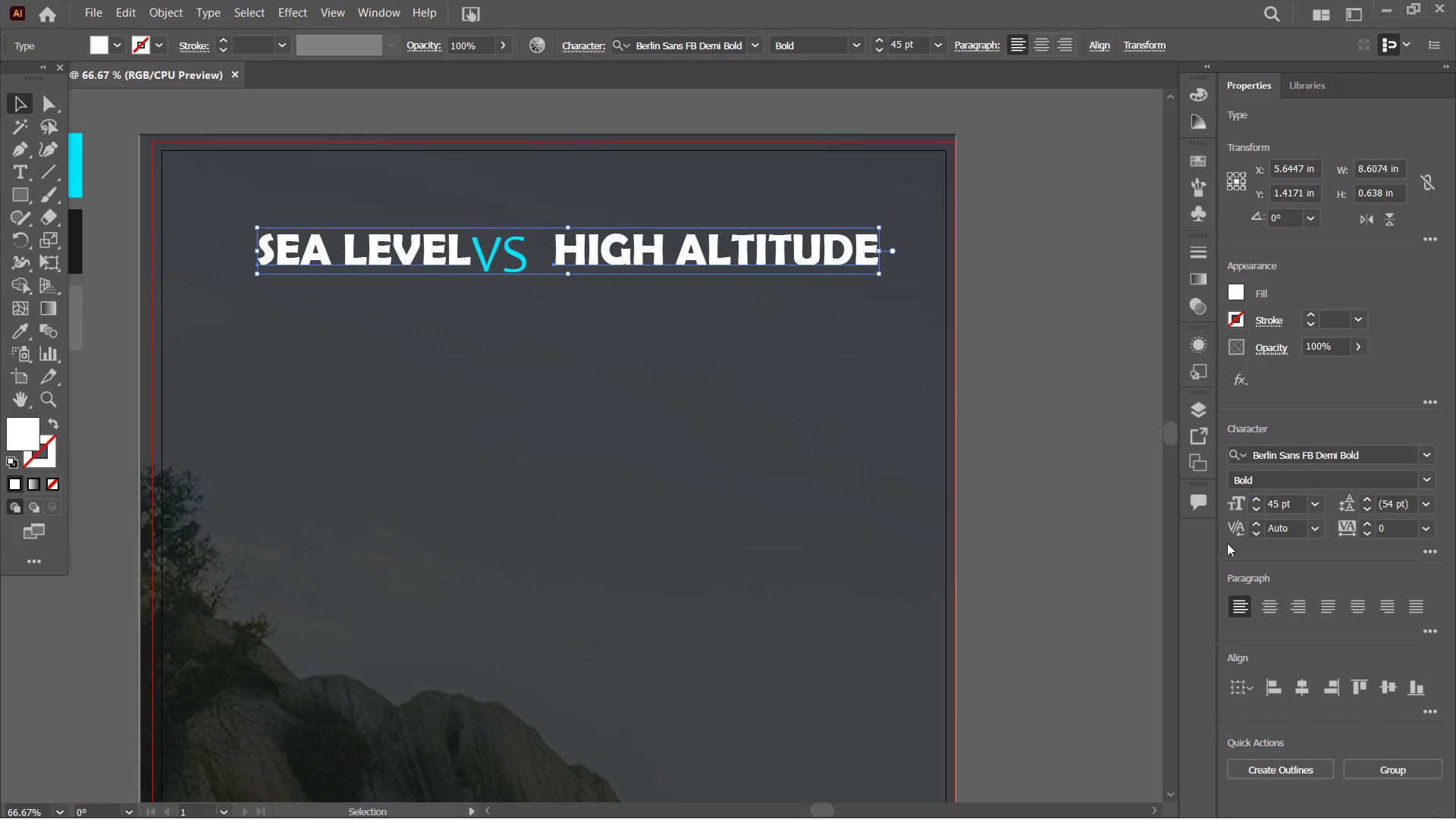 
key(Enter)
 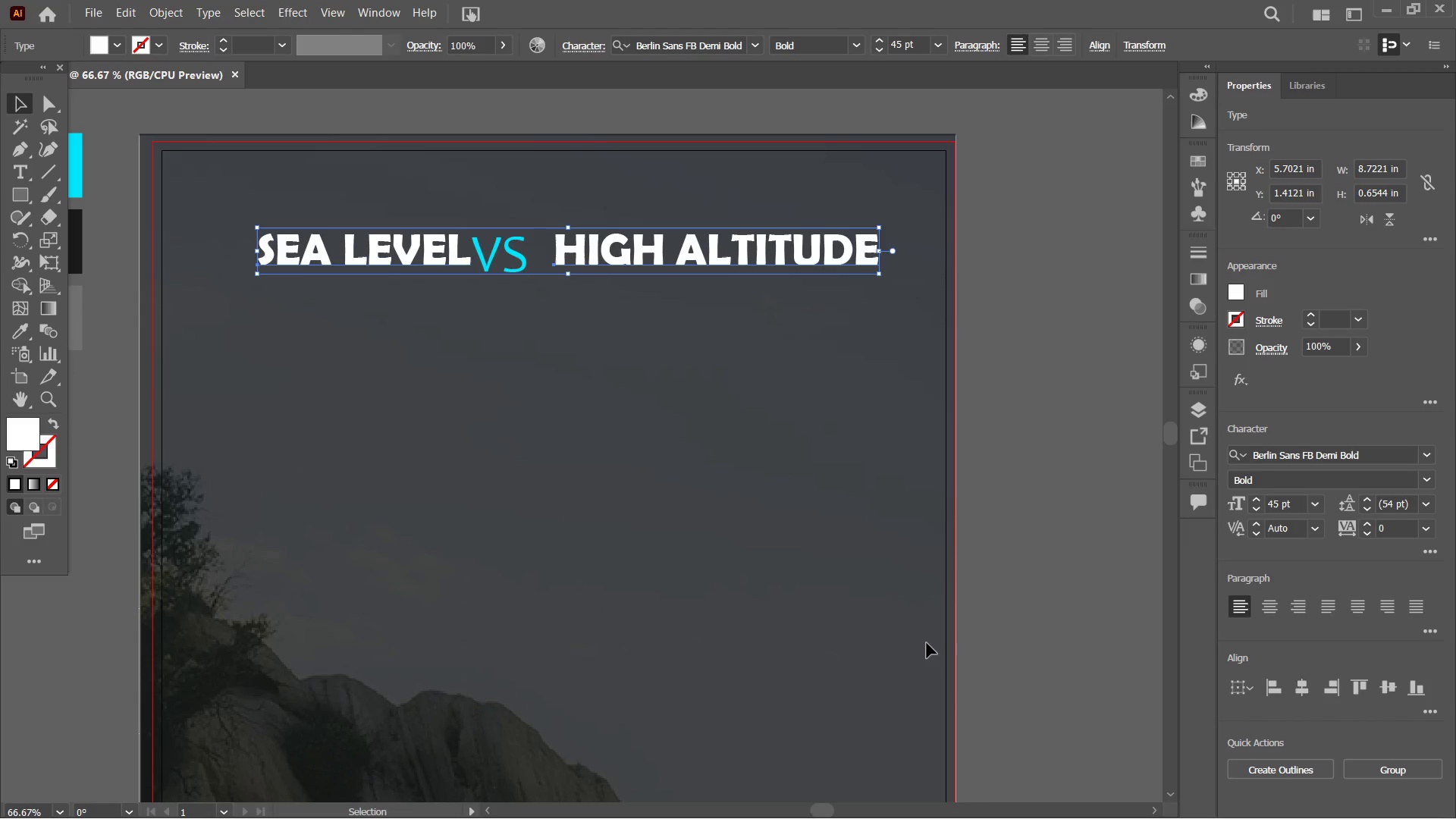 
left_click([372, 425])
 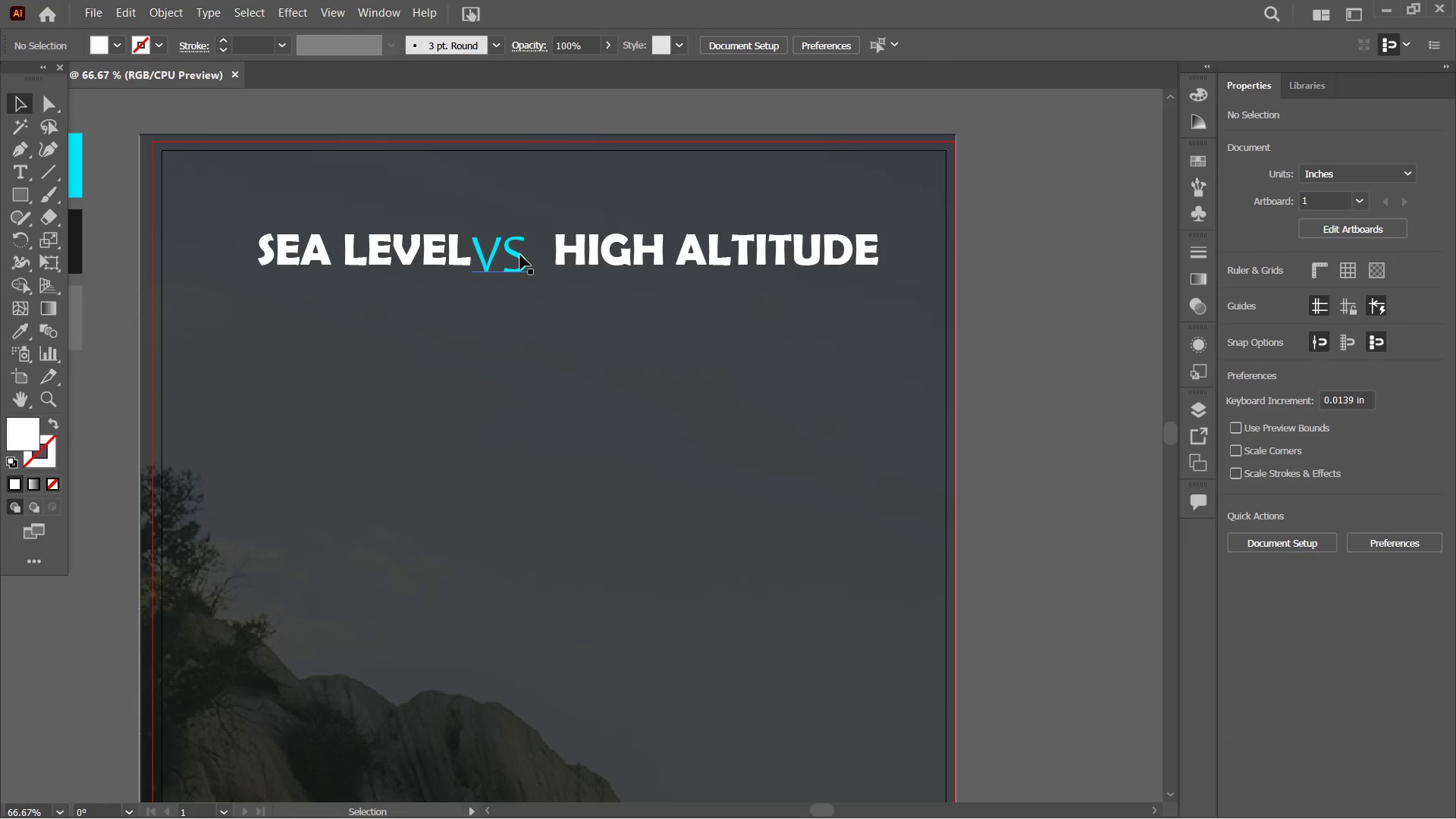 
left_click([520, 256])
 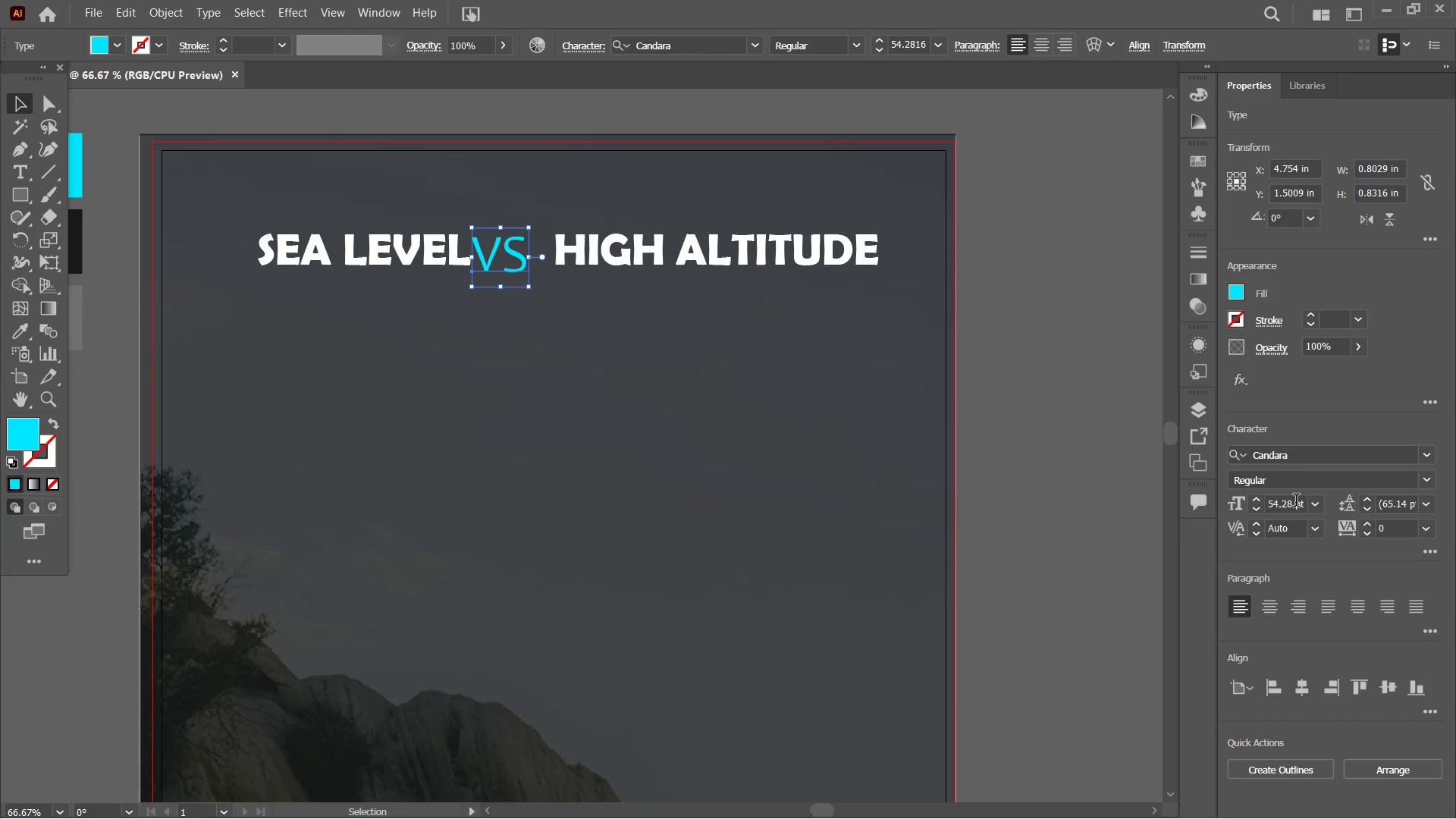 
double_click([1296, 502])
 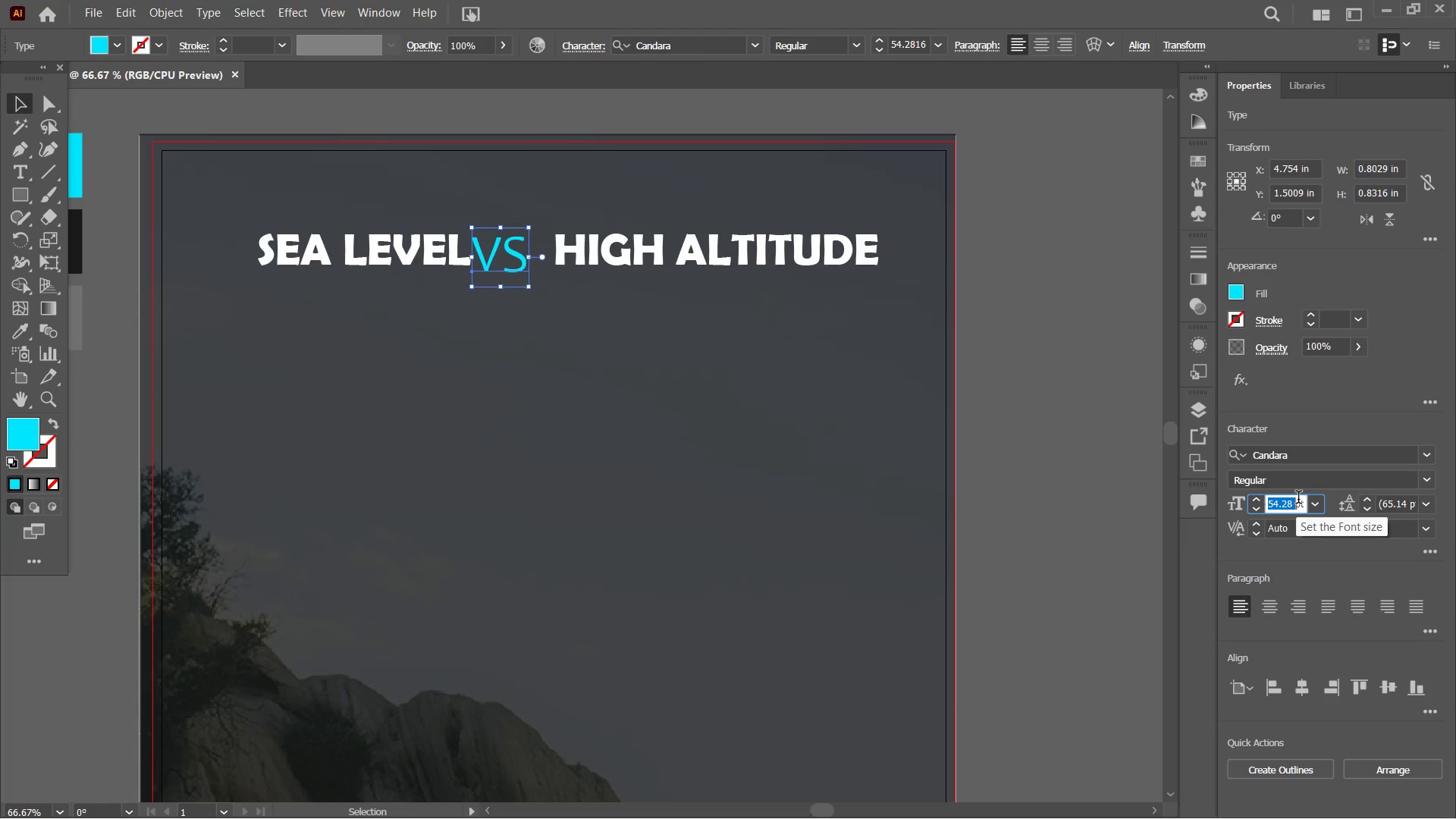 
key(Numpad4)
 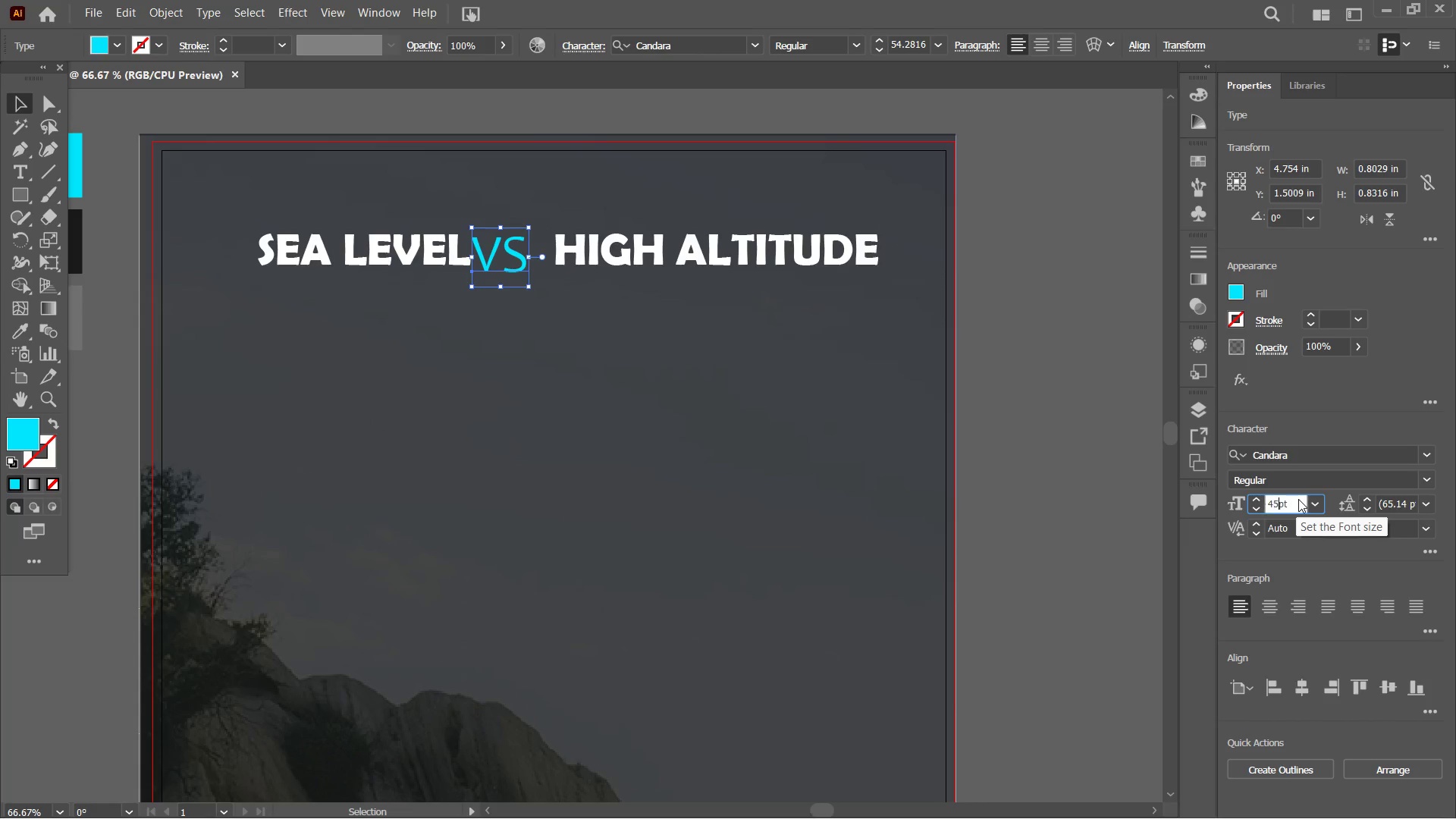 
key(Numpad5)
 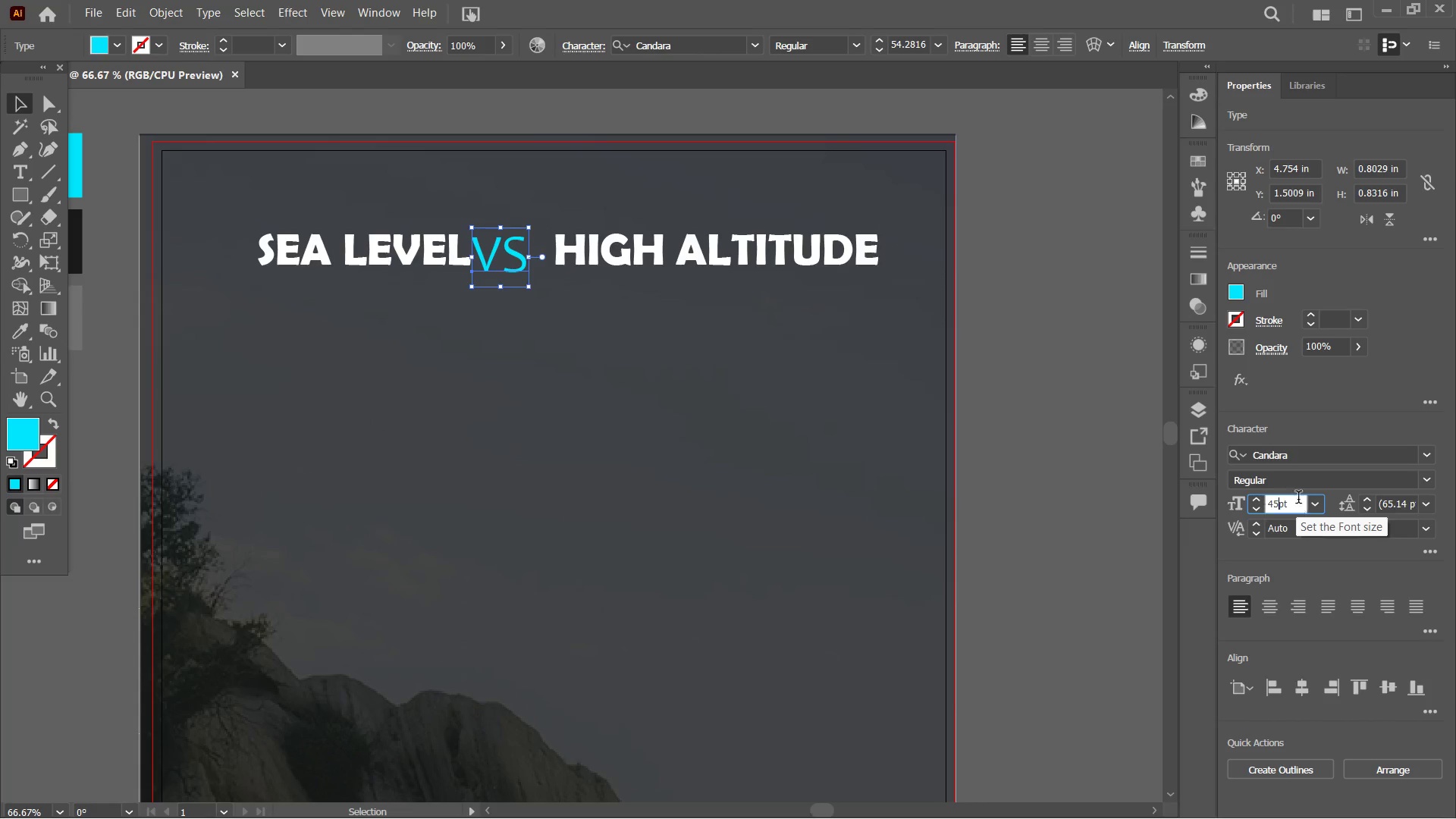 
key(Enter)
 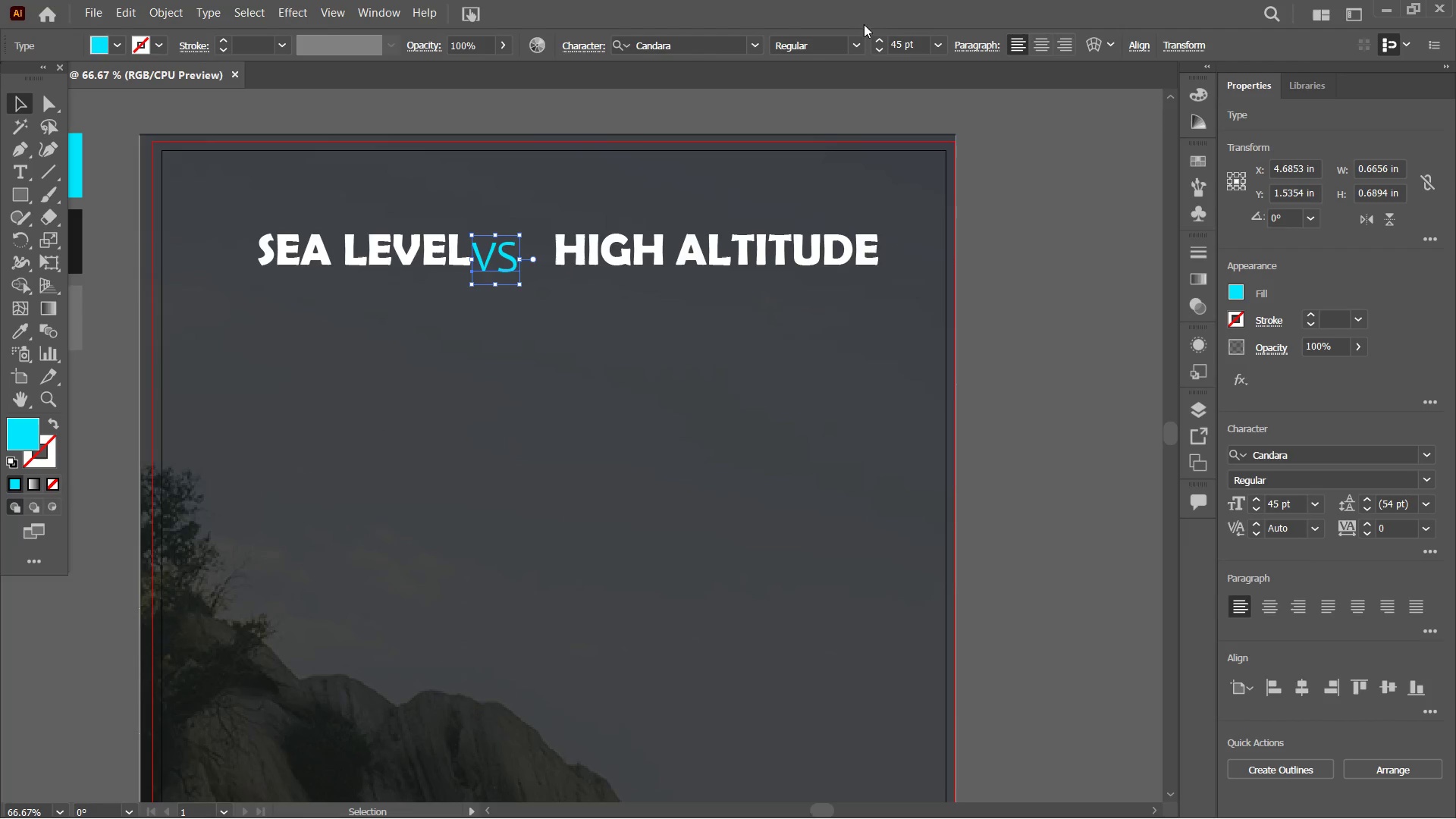 
left_click([861, 37])
 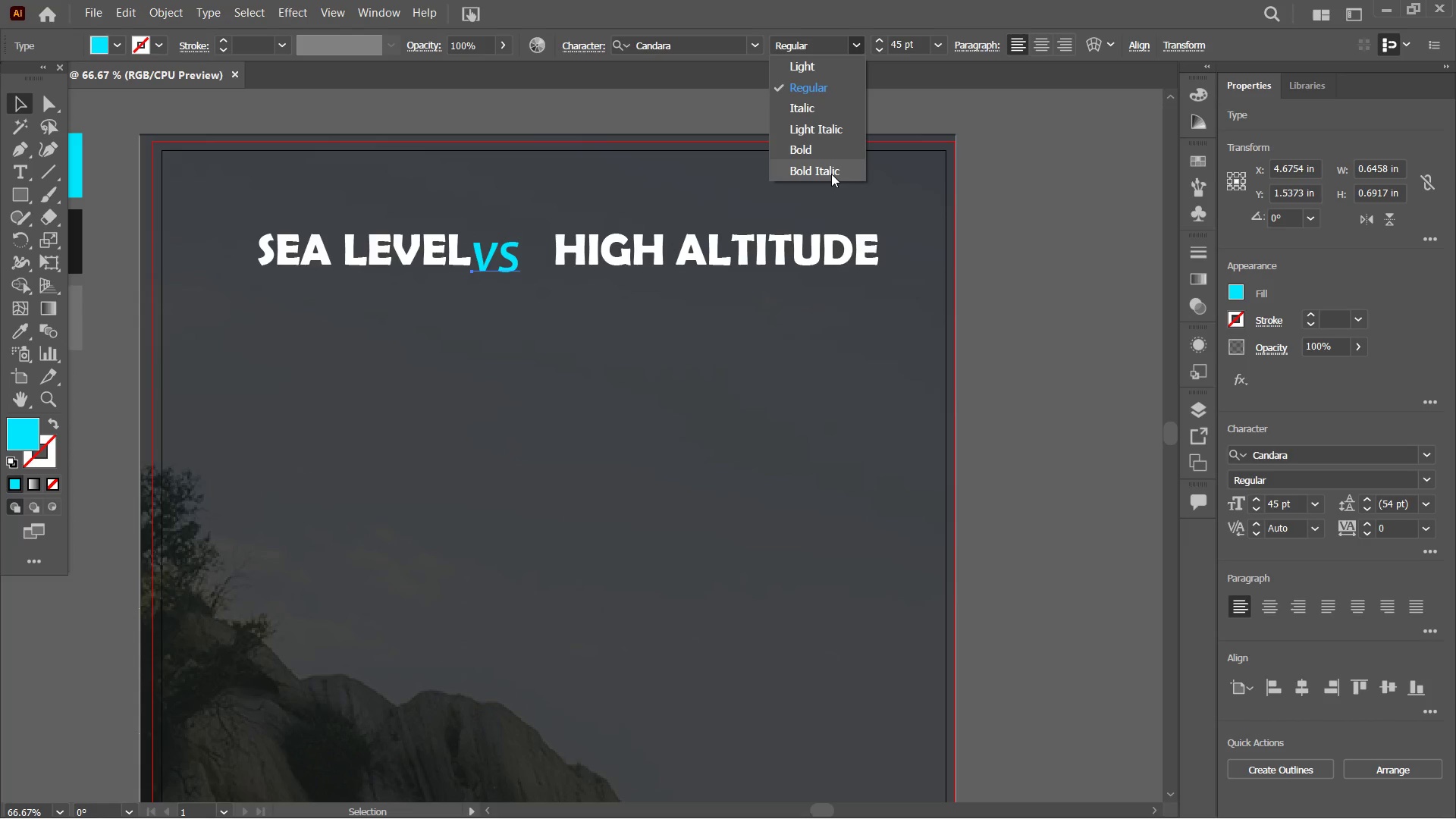 
wait(7.75)
 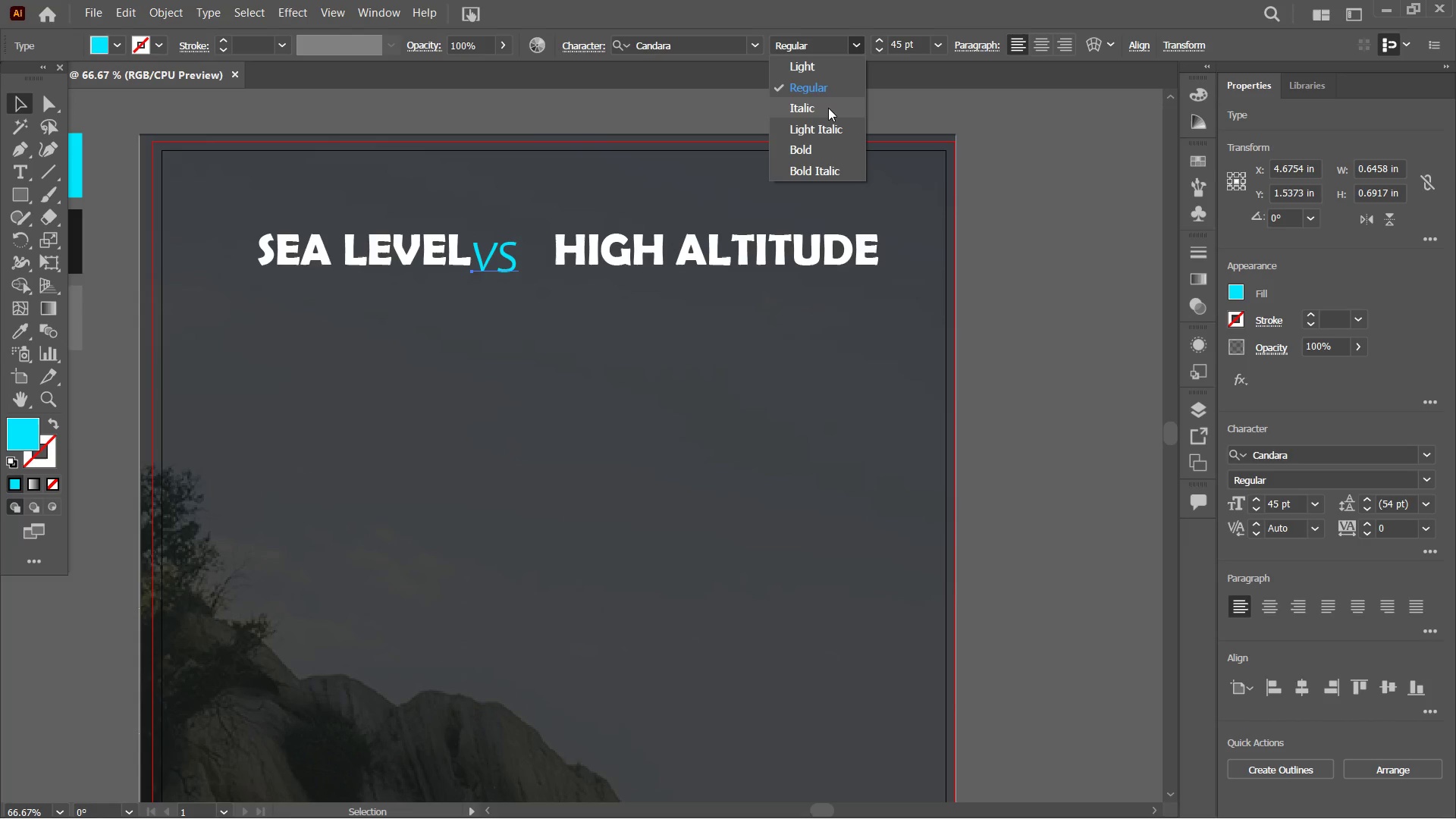 
left_click_drag(start_coordinate=[516, 272], to_coordinate=[528, 272])
 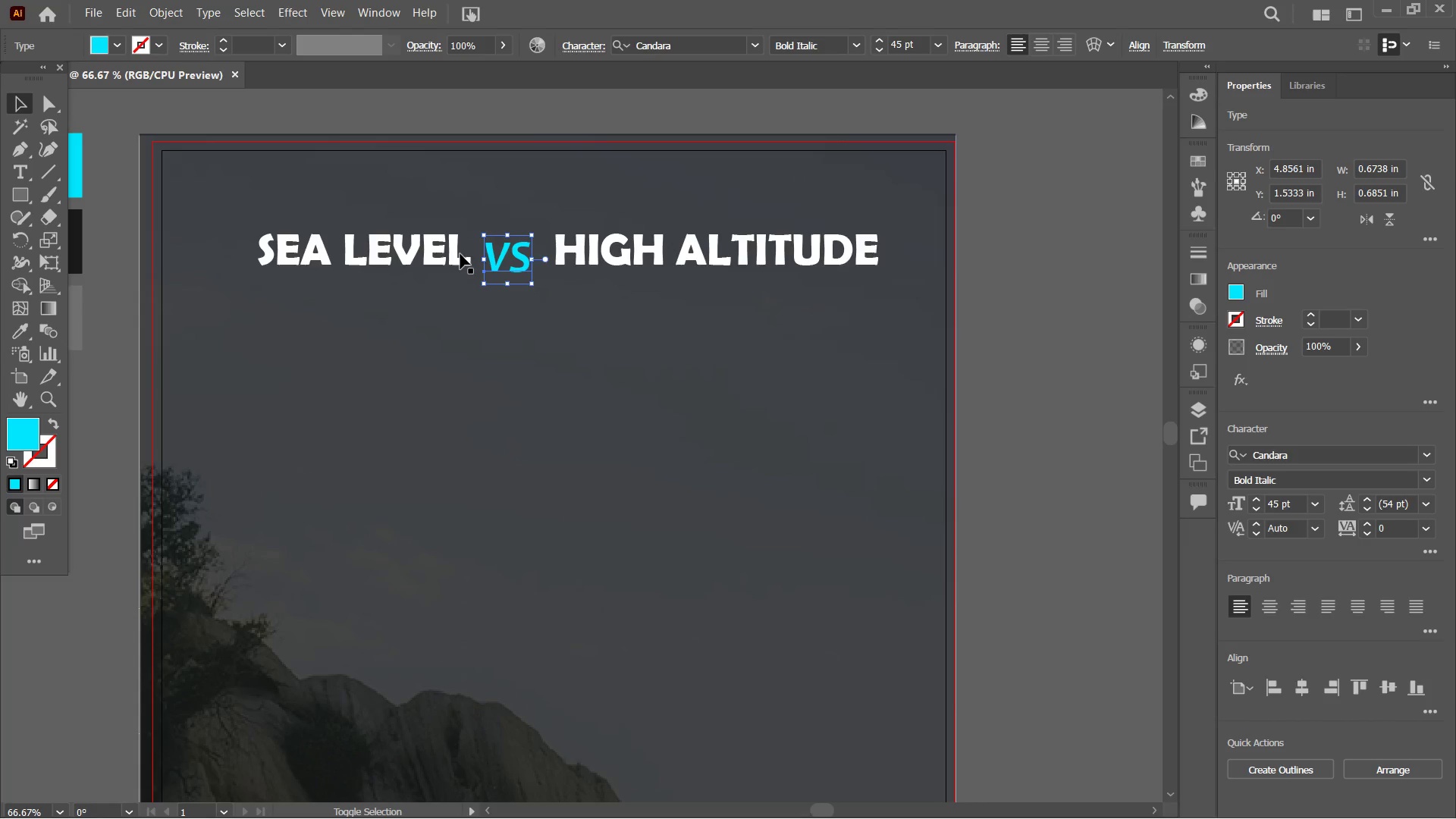 
hold_key(key=ShiftLeft, duration=0.34)
 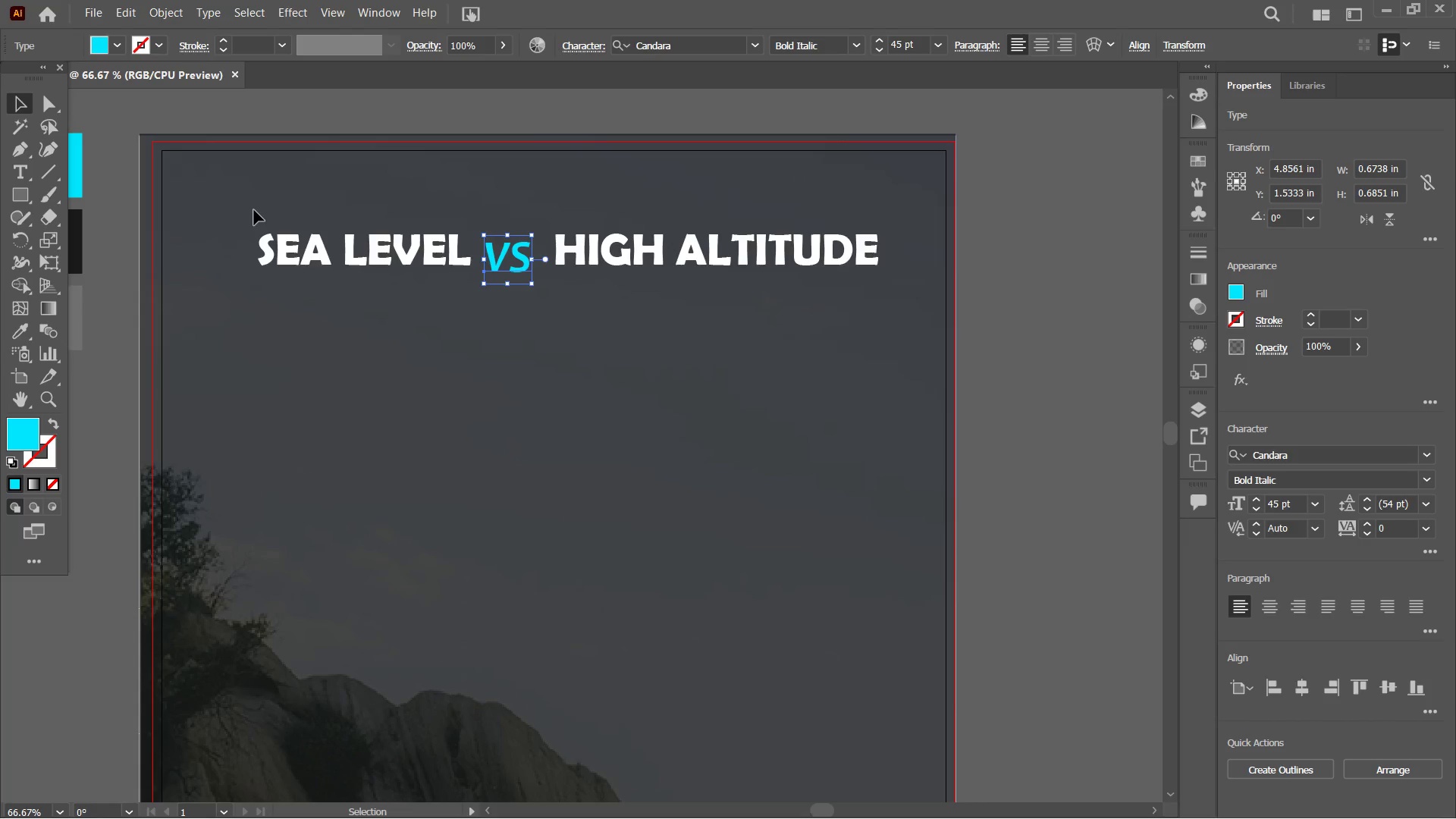 
left_click_drag(start_coordinate=[254, 210], to_coordinate=[941, 323])
 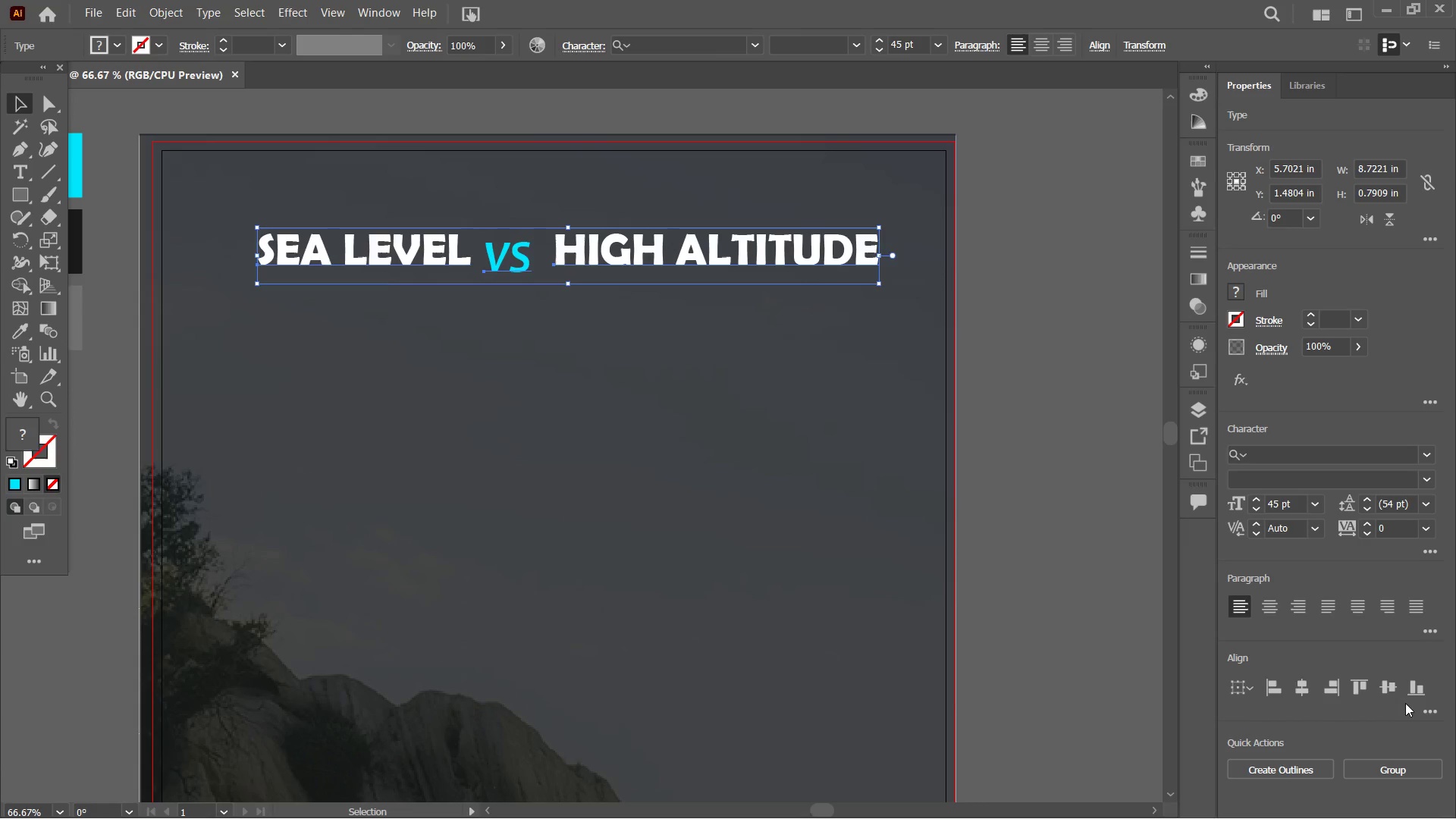 
left_click([1392, 689])
 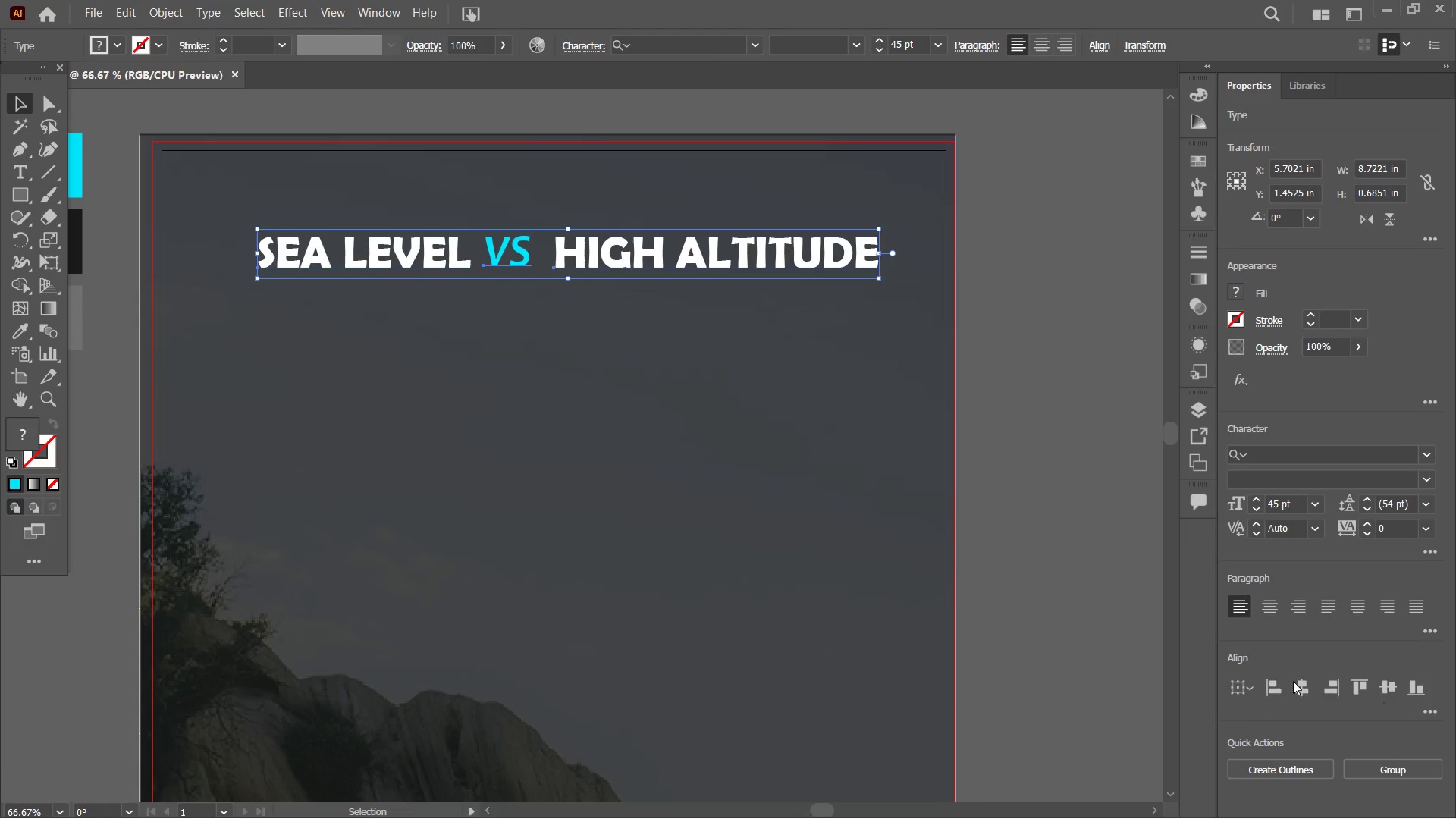 
left_click([317, 352])
 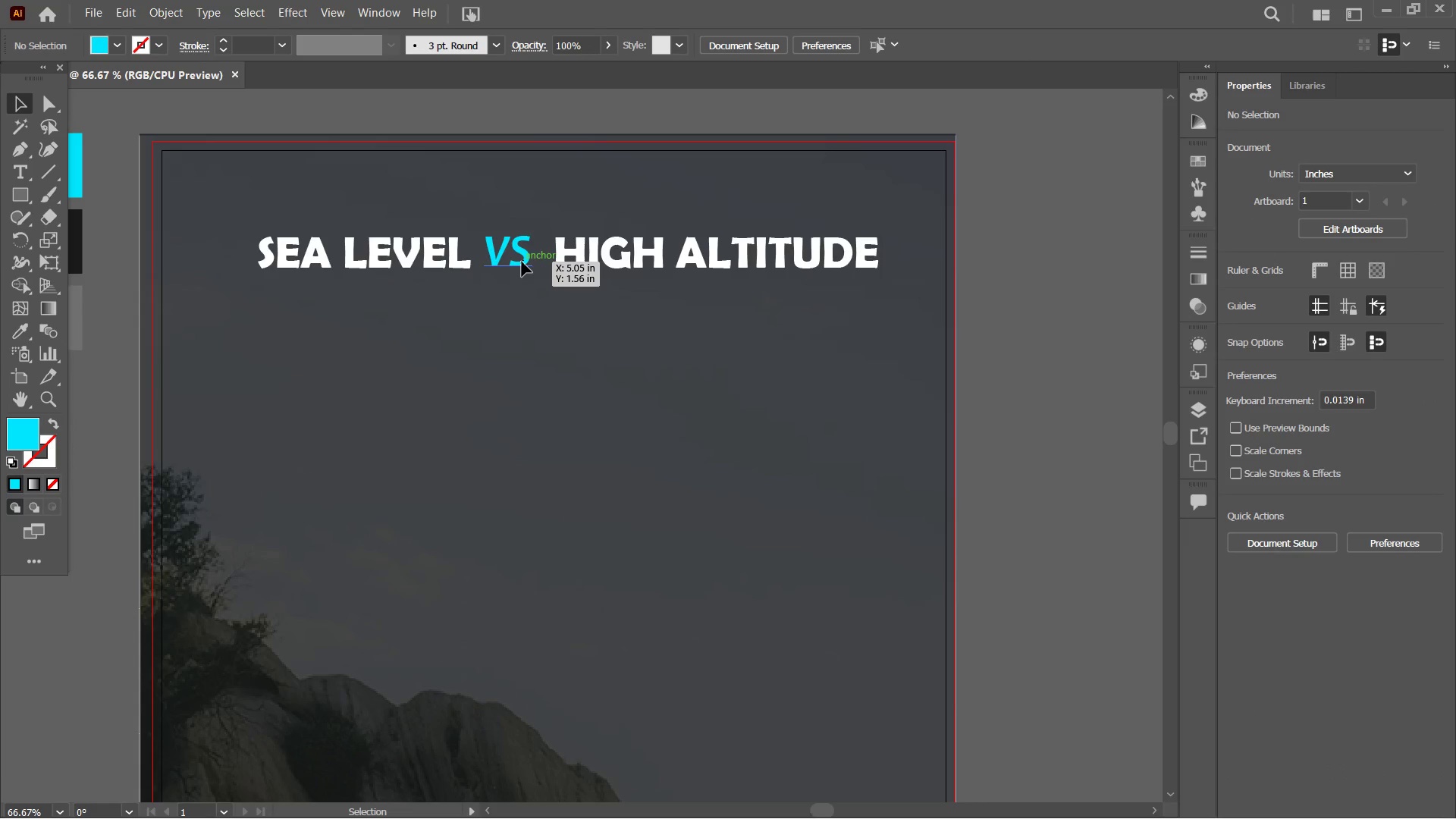 
left_click([522, 262])
 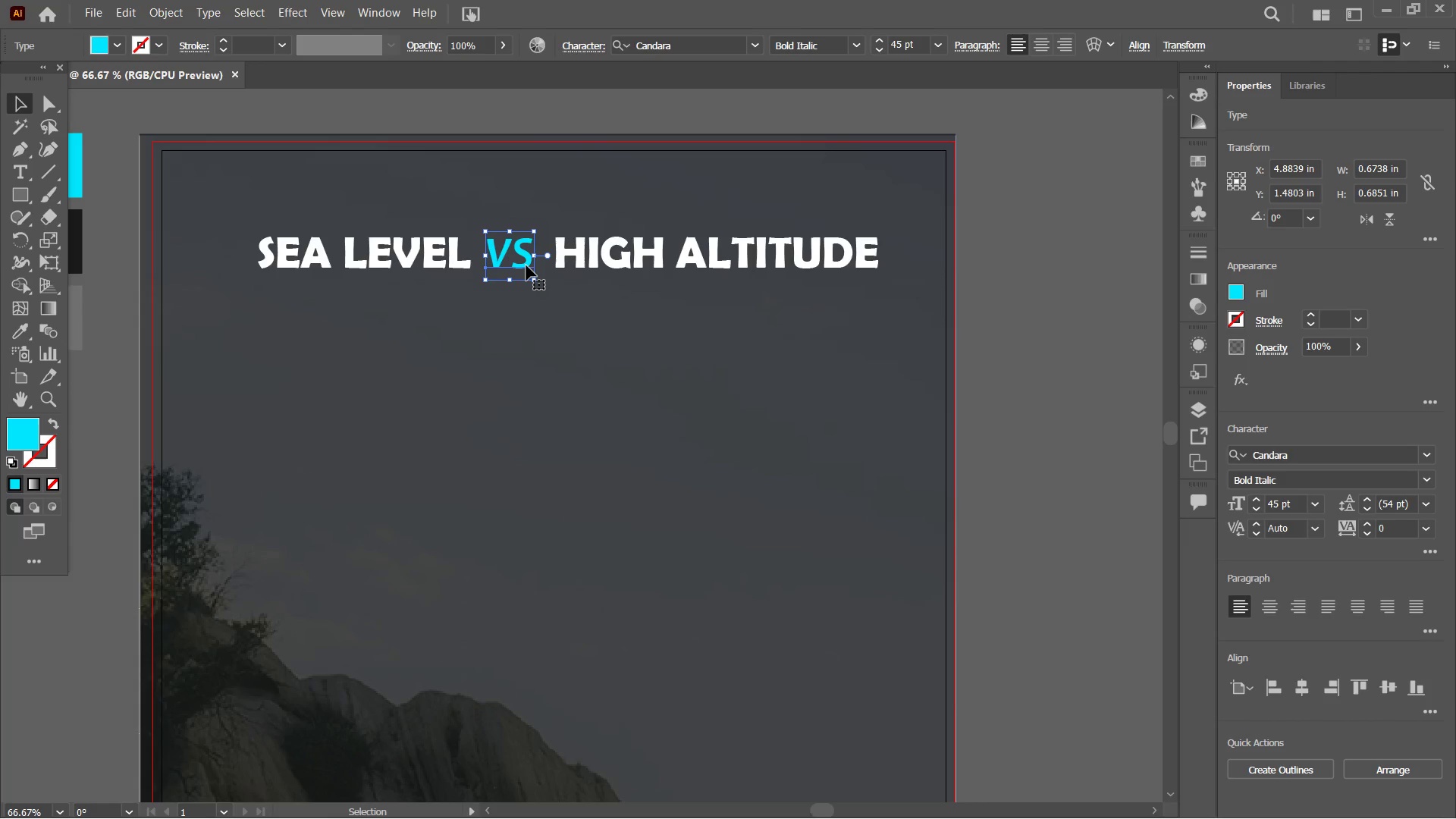 
wait(5.14)
 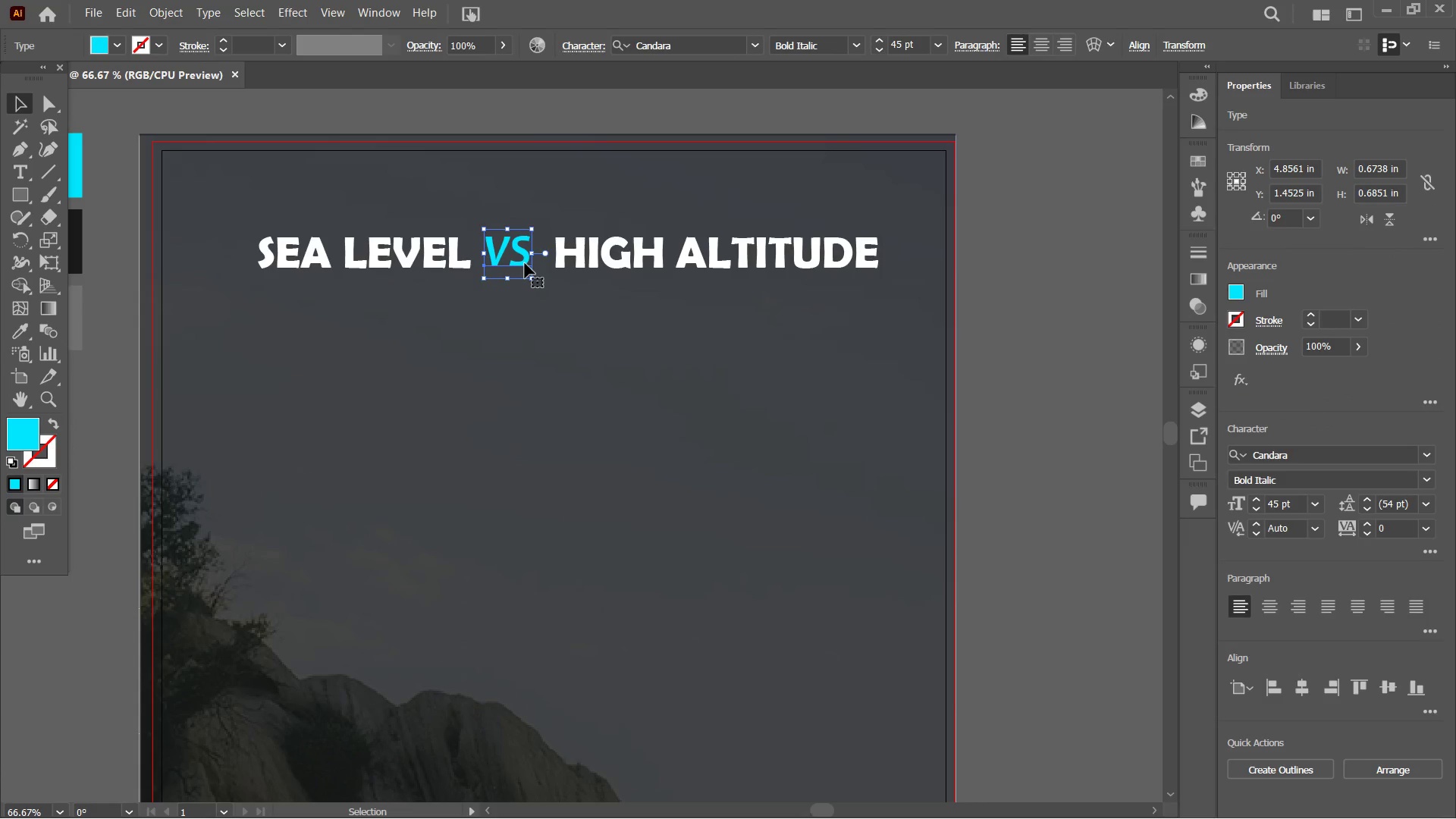 
left_click_drag(start_coordinate=[536, 280], to_coordinate=[532, 269])
 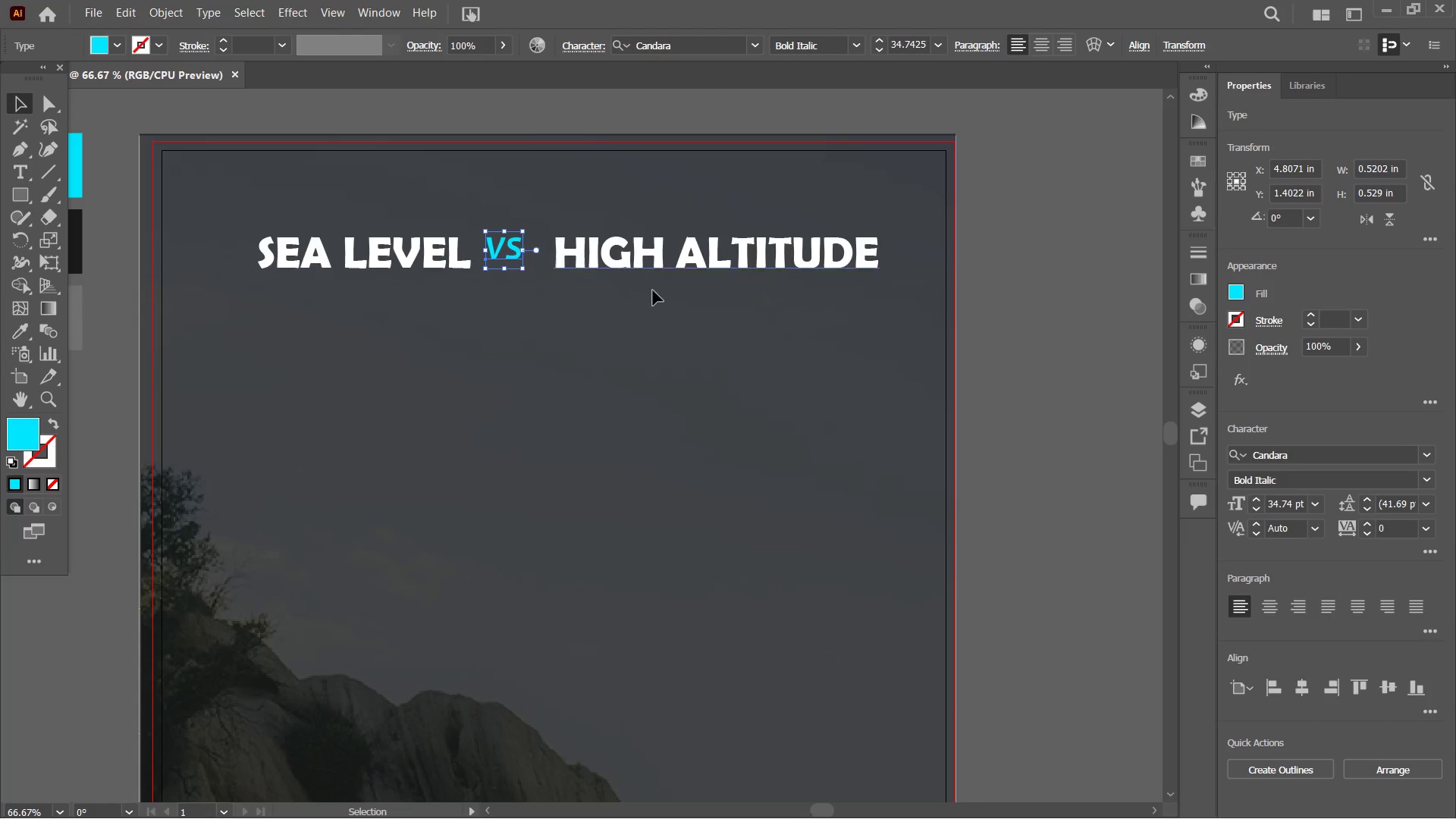 
hold_key(key=ShiftLeft, duration=0.91)
 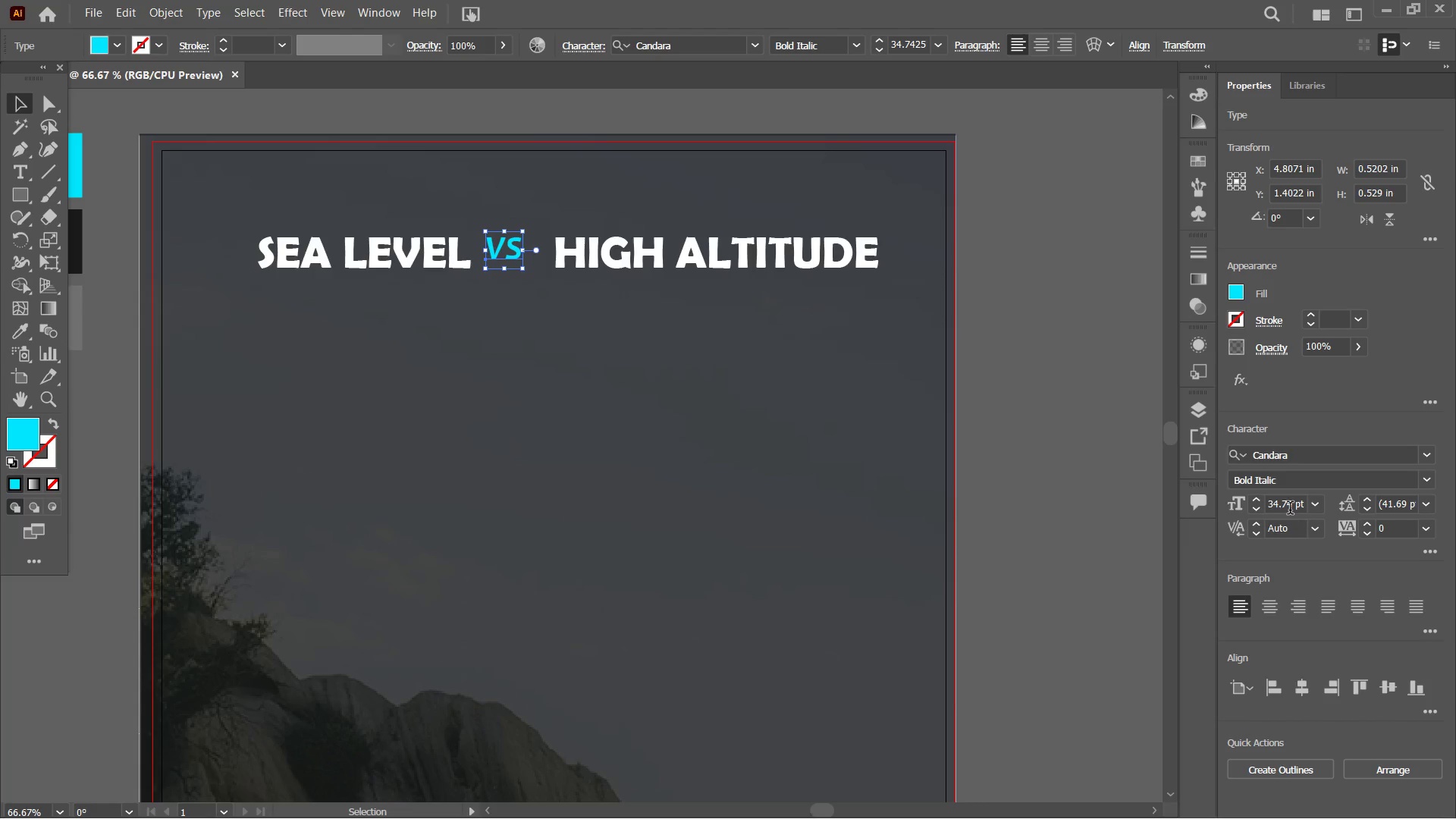 
double_click([1290, 508])
 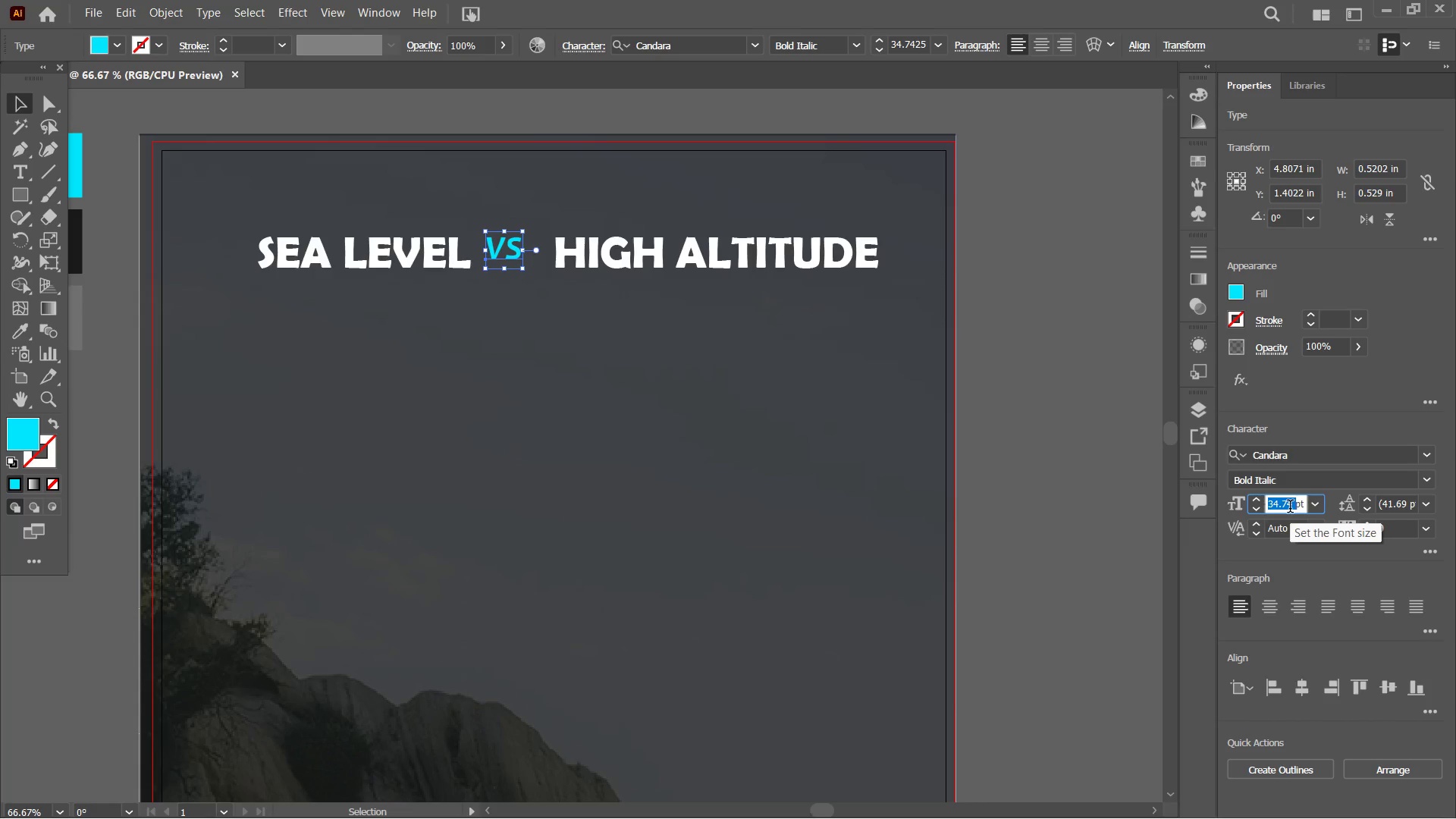 
key(Numpad3)
 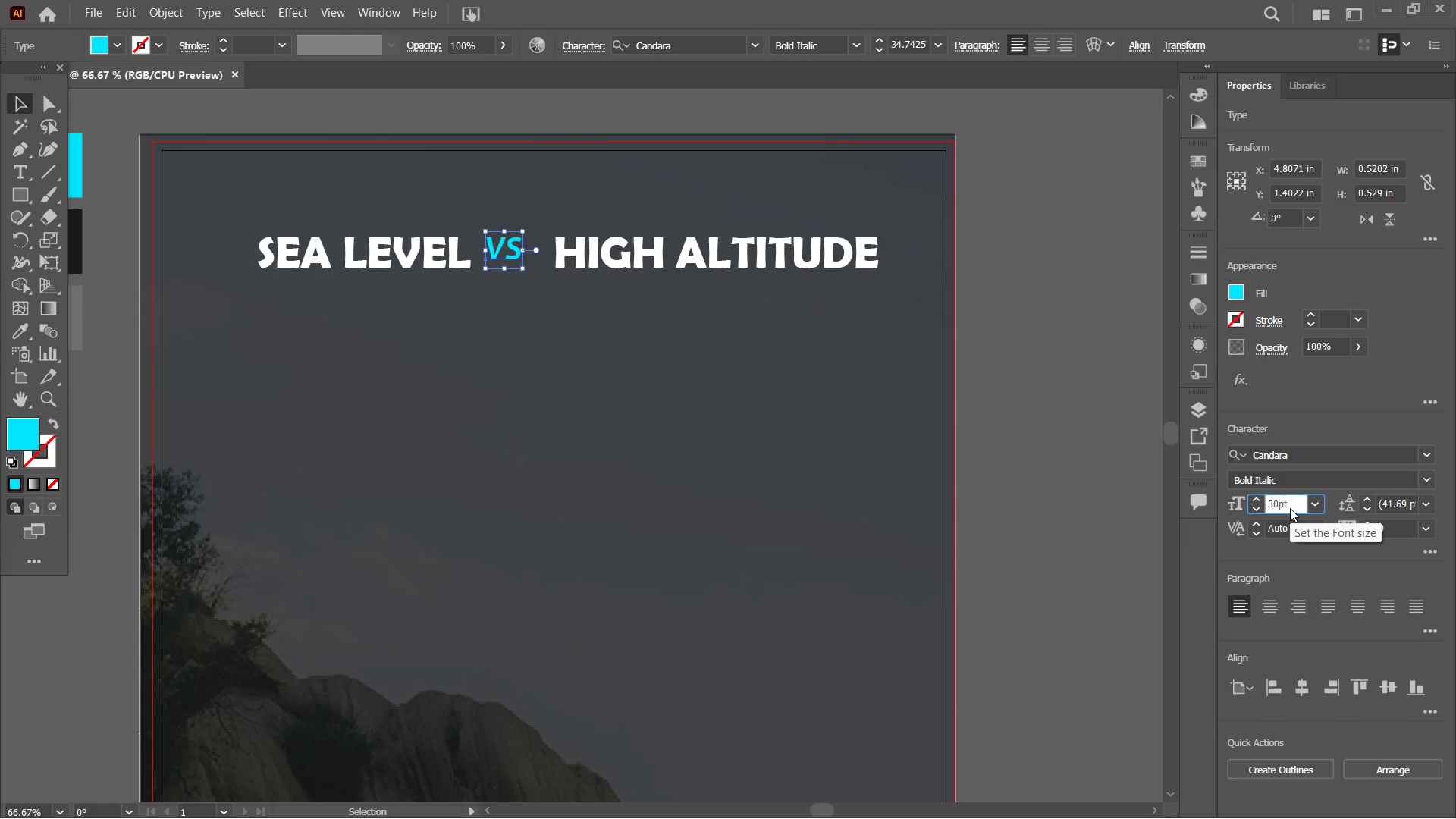 
key(Numpad0)
 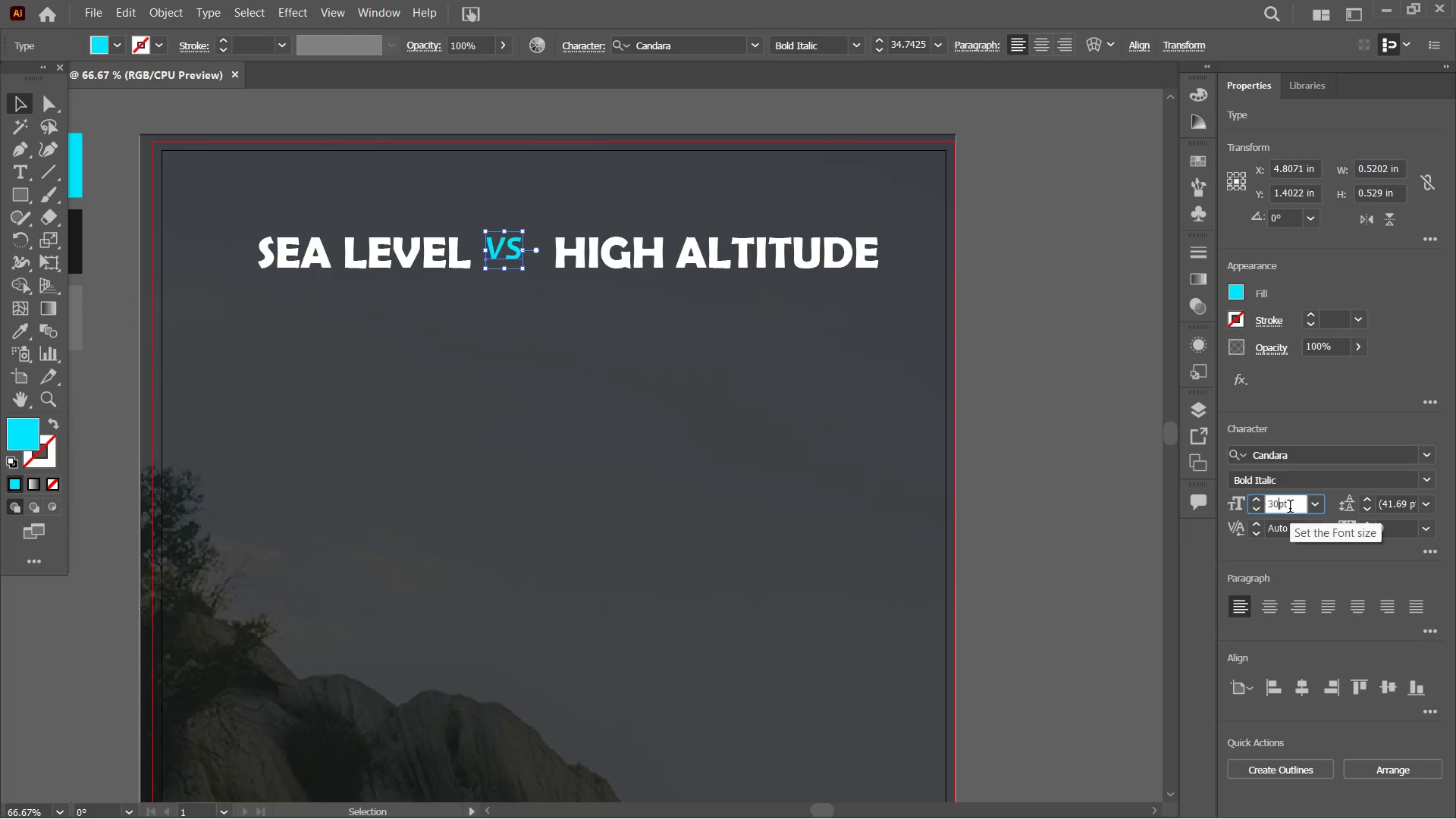 
key(Enter)
 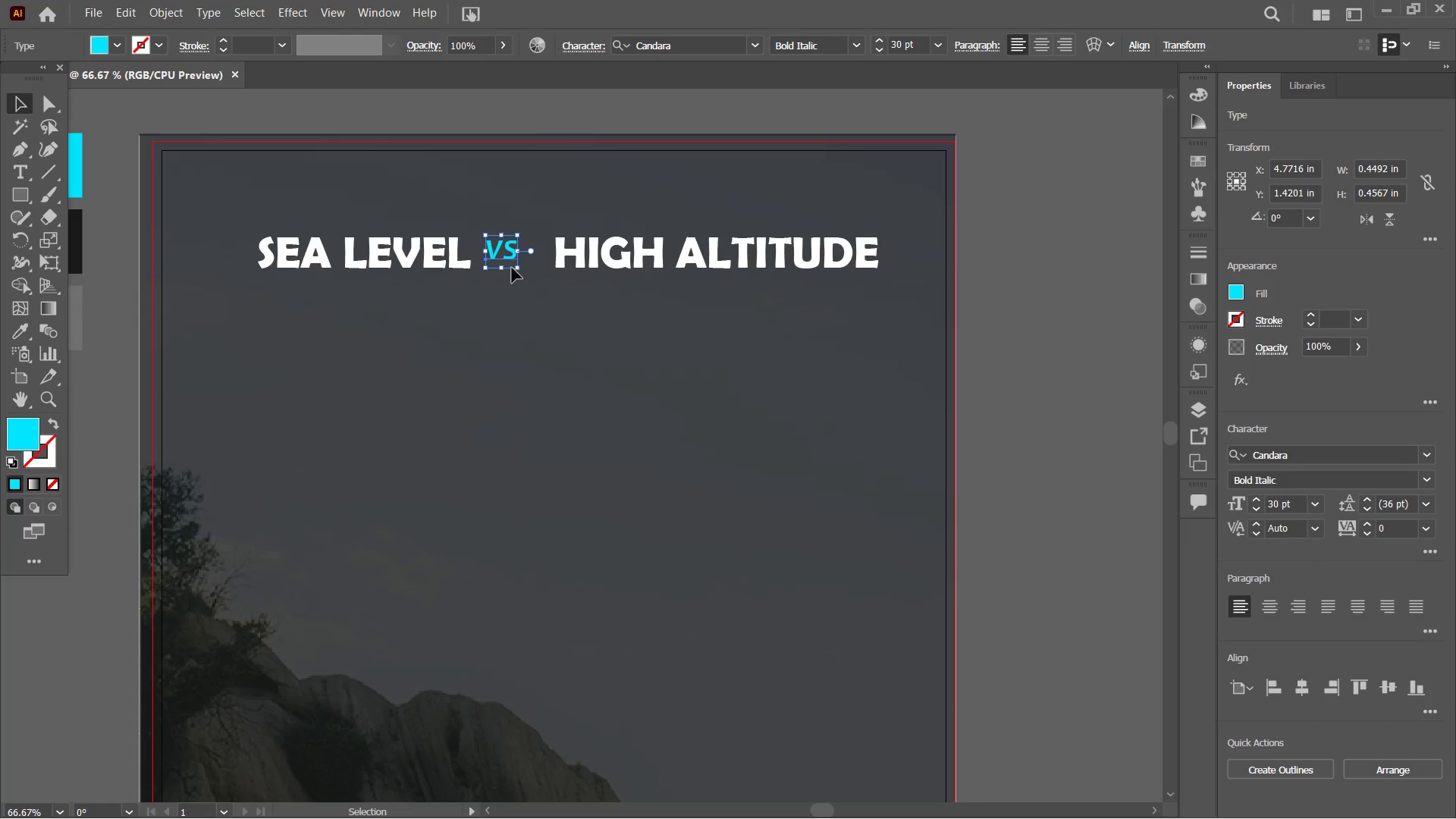 
left_click_drag(start_coordinate=[512, 258], to_coordinate=[561, 270])
 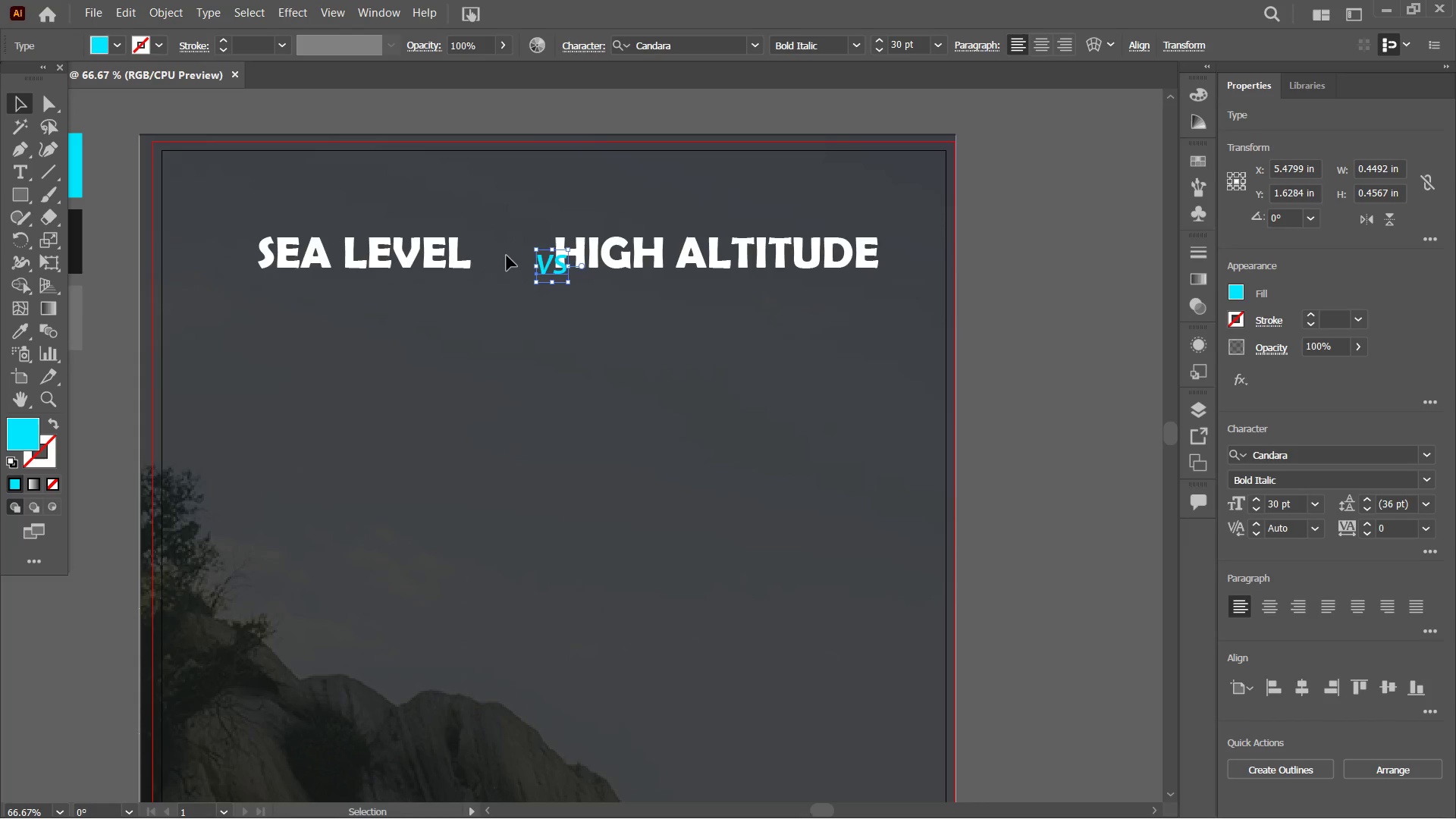 
hold_key(key=ShiftLeft, duration=0.53)
 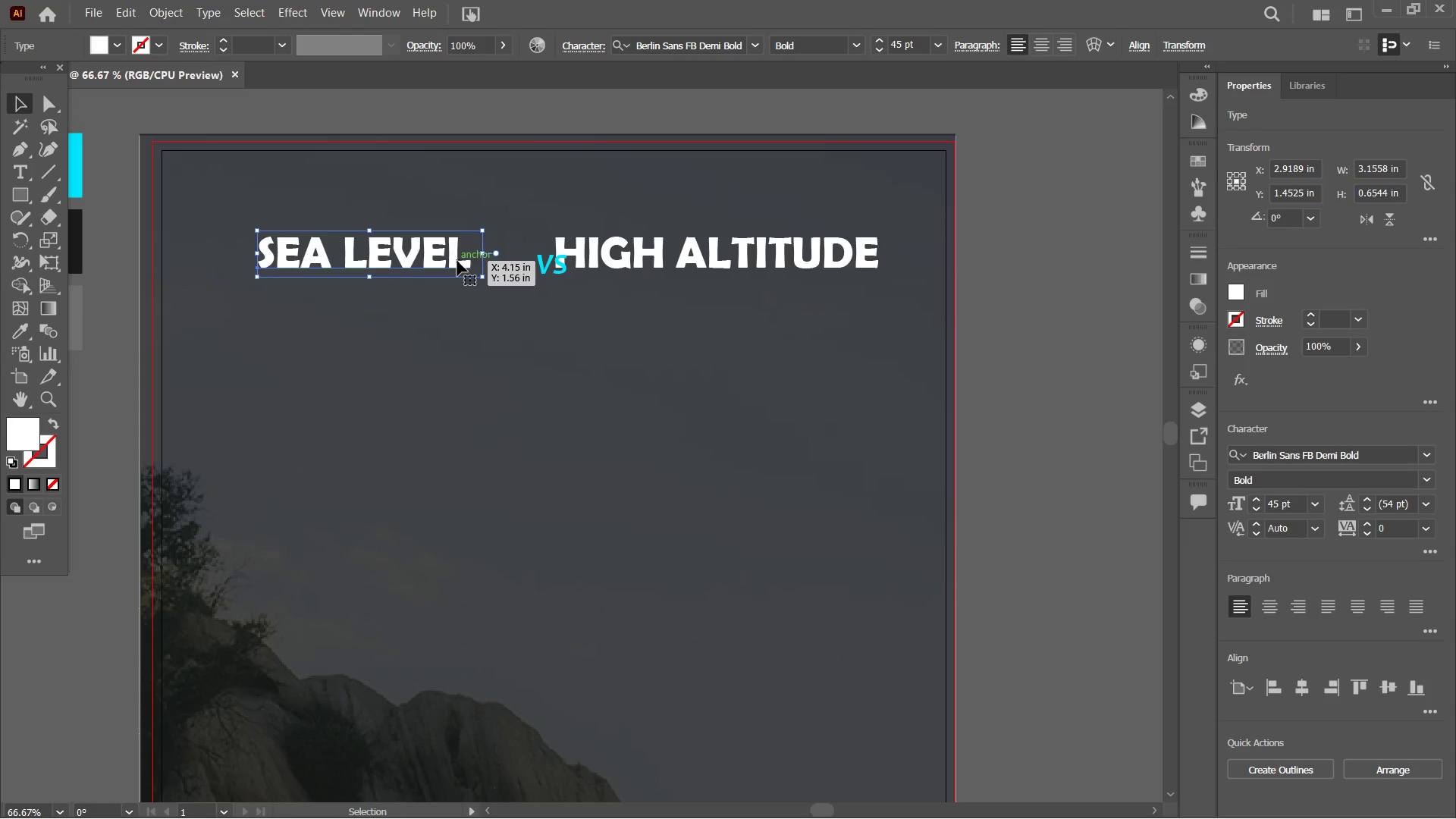 
left_click([463, 259])
 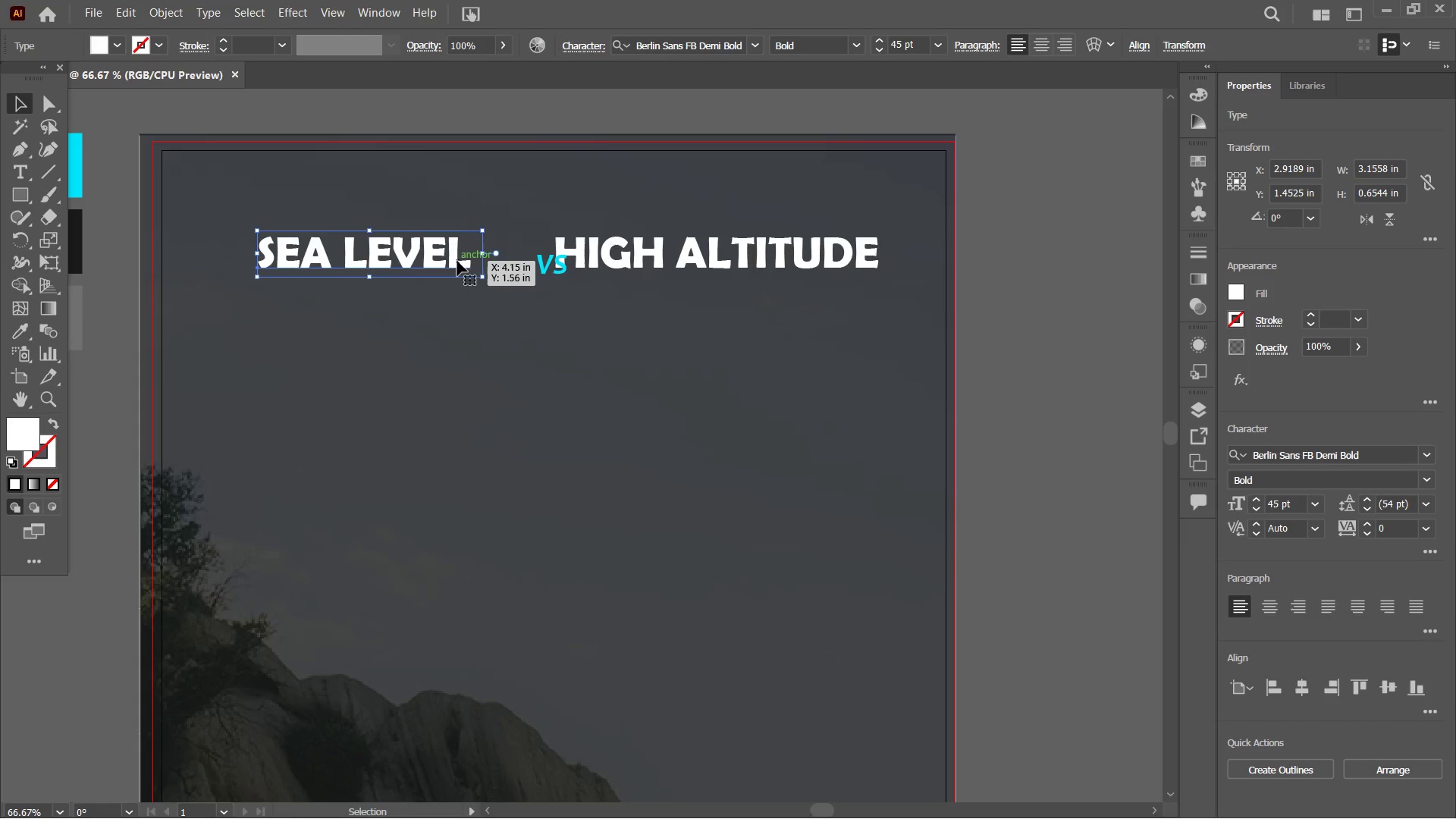 
left_click_drag(start_coordinate=[457, 261], to_coordinate=[510, 268])
 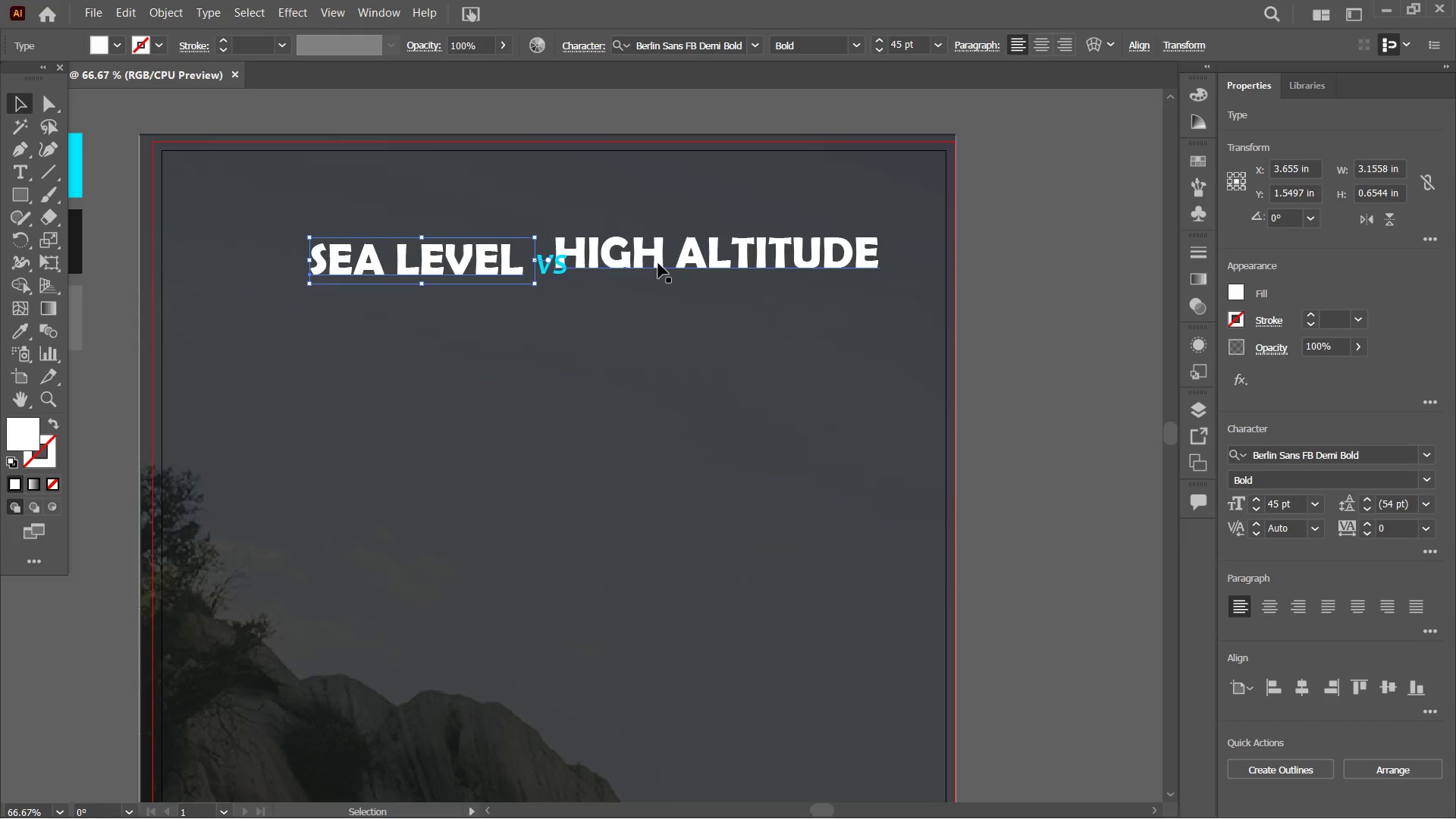 
key(Shift+ShiftLeft)
 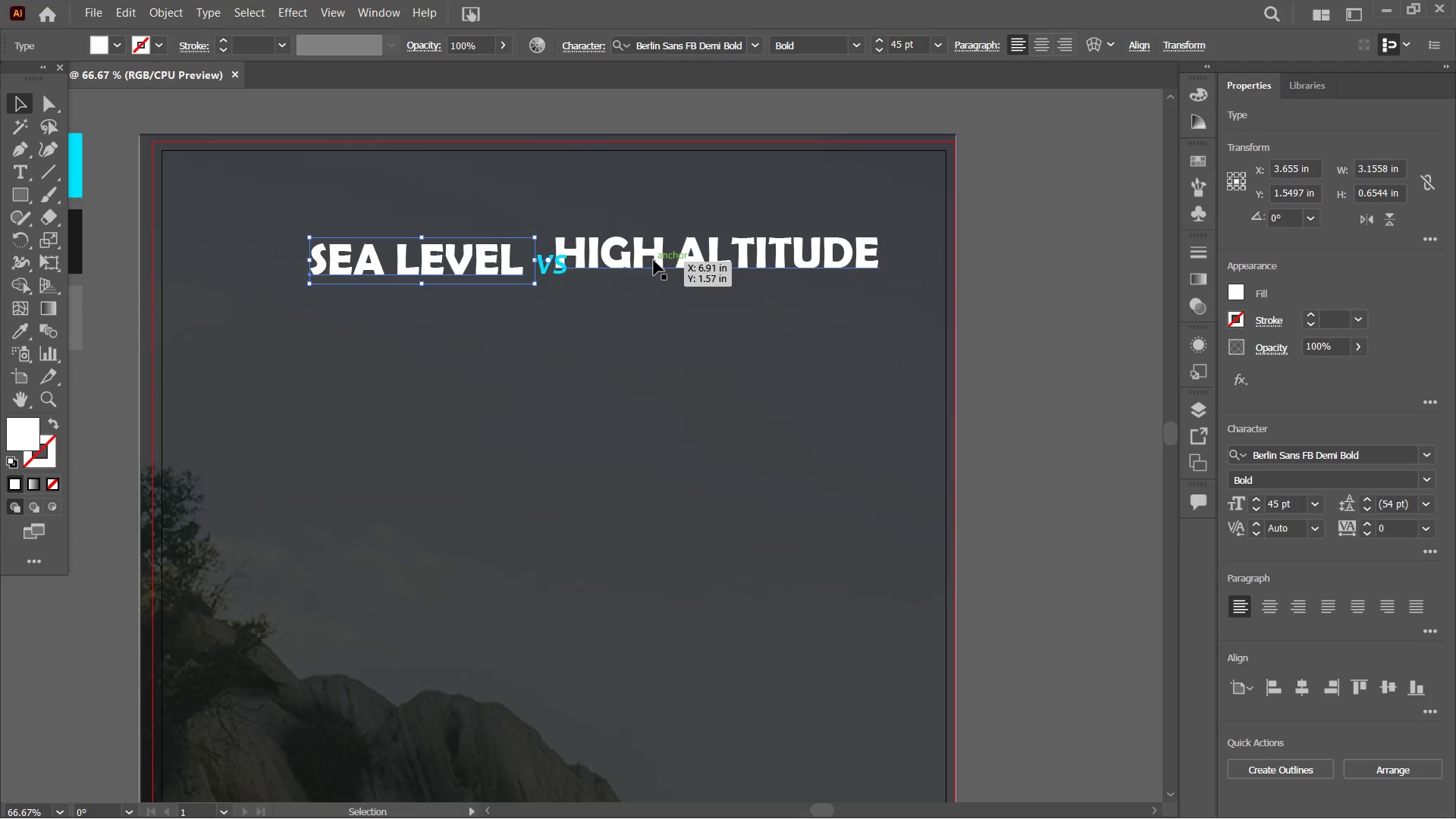 
left_click([654, 260])
 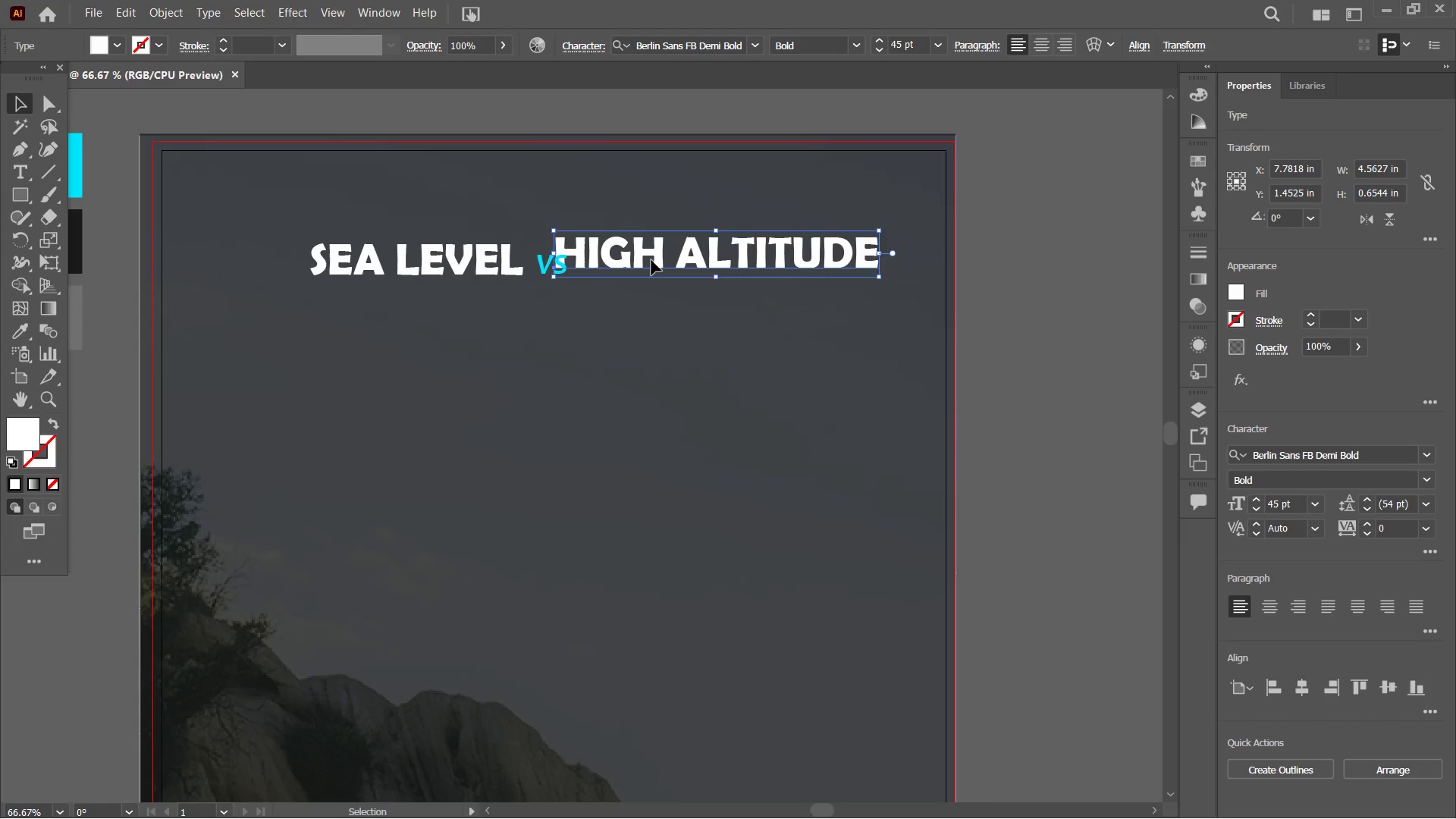 
left_click_drag(start_coordinate=[651, 260], to_coordinate=[679, 268])
 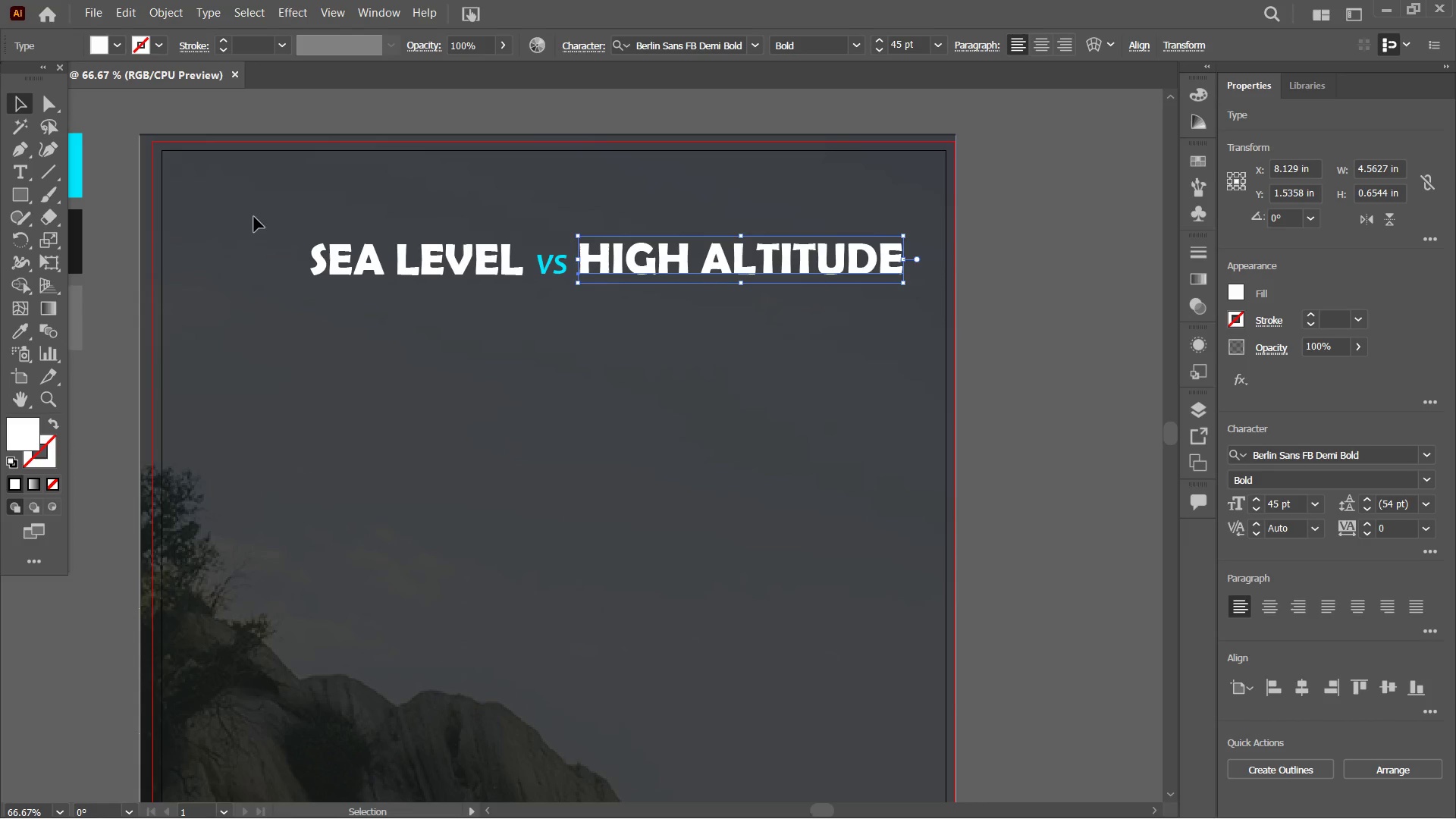 
left_click_drag(start_coordinate=[253, 216], to_coordinate=[821, 353])
 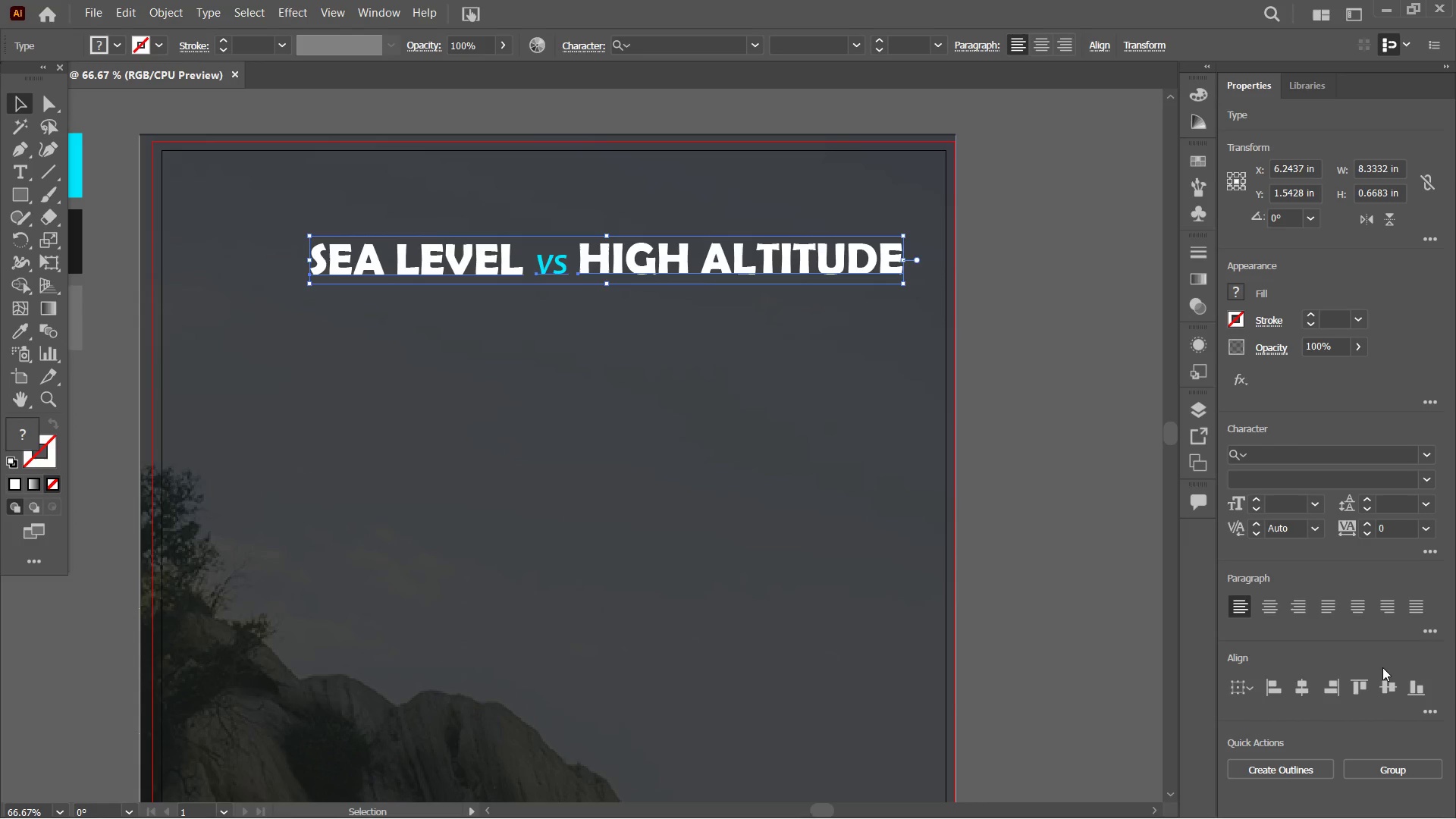 
left_click([1383, 680])
 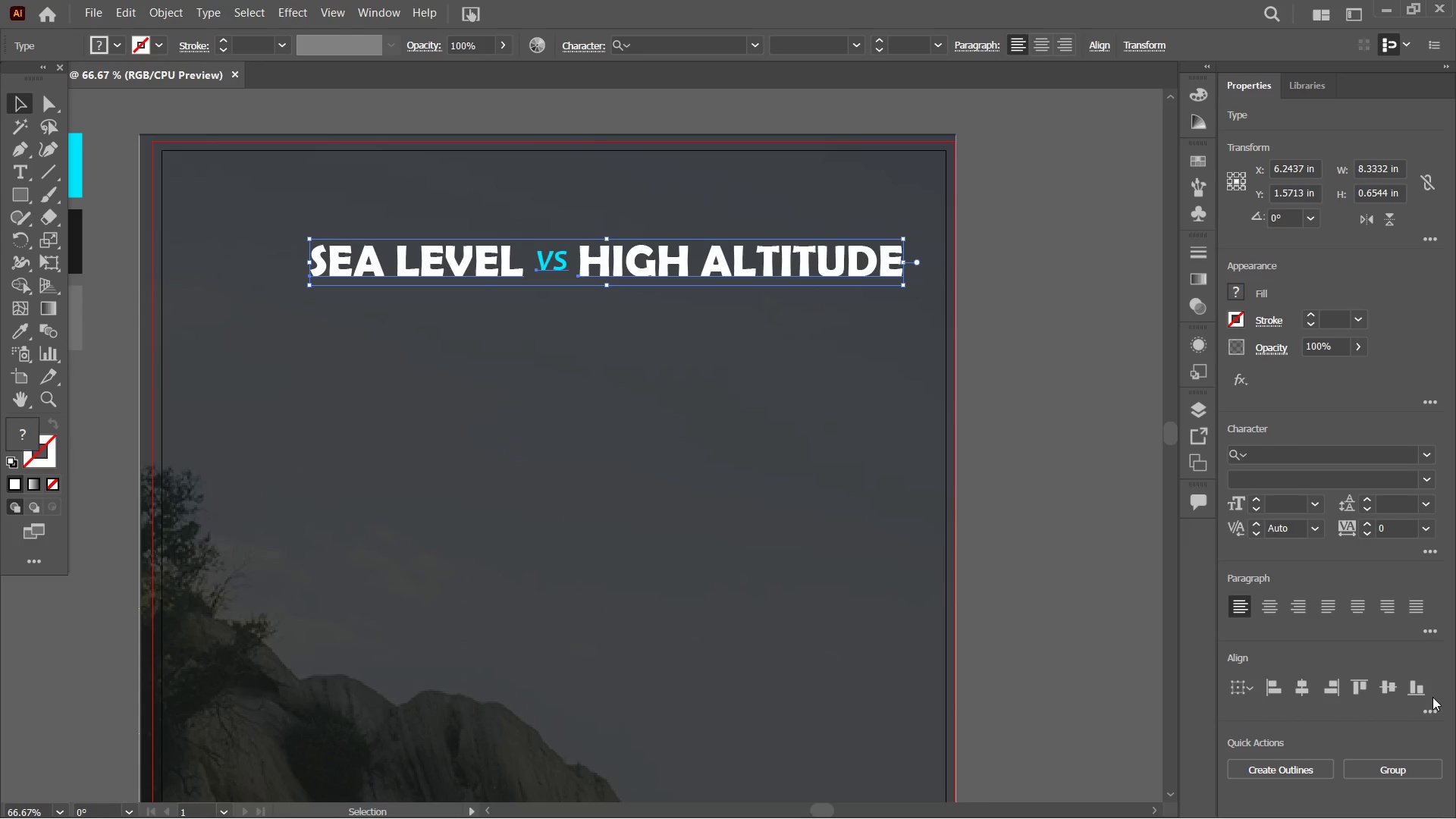 
left_click([1425, 693])
 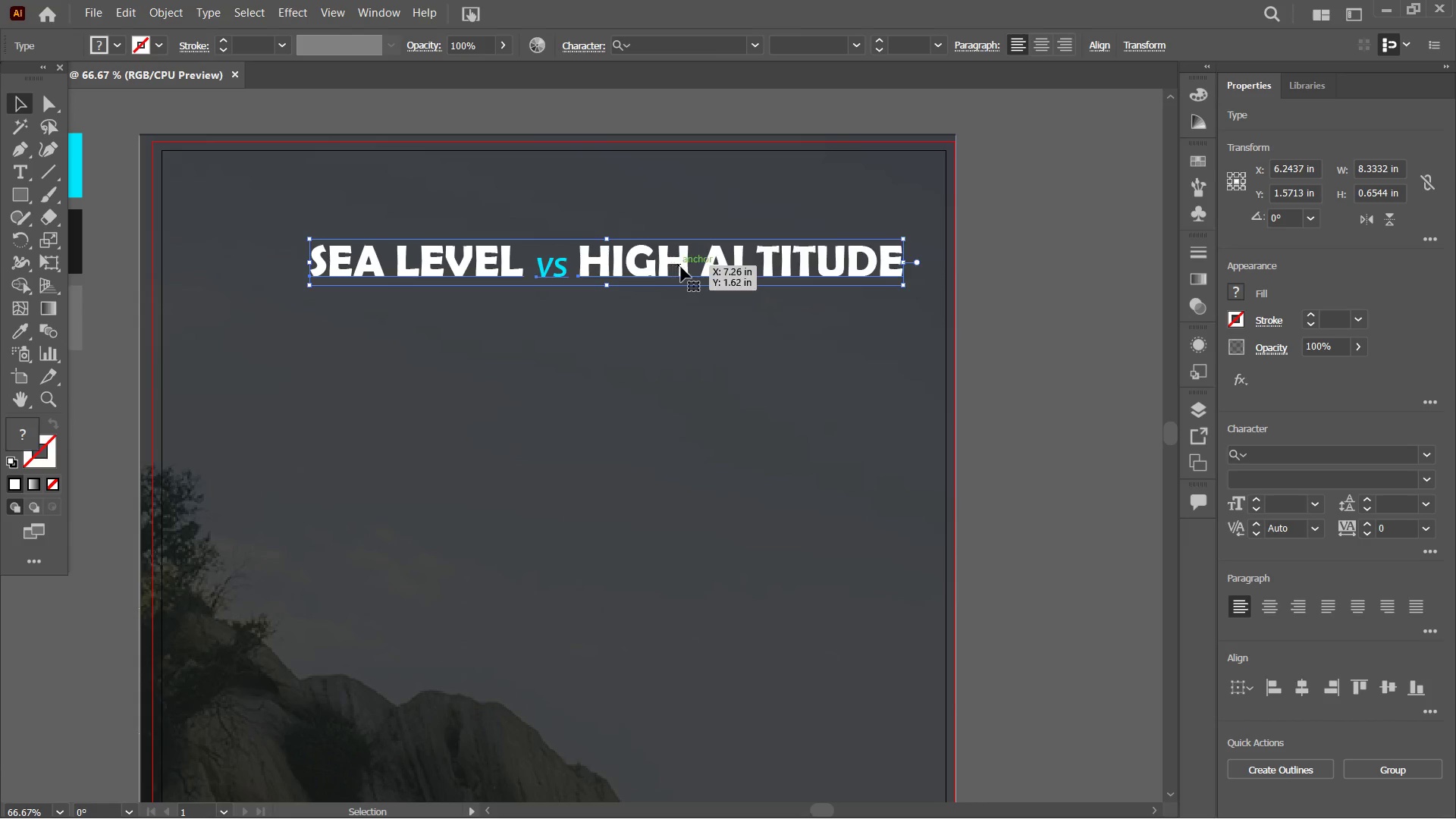 
left_click_drag(start_coordinate=[685, 267], to_coordinate=[661, 263])
 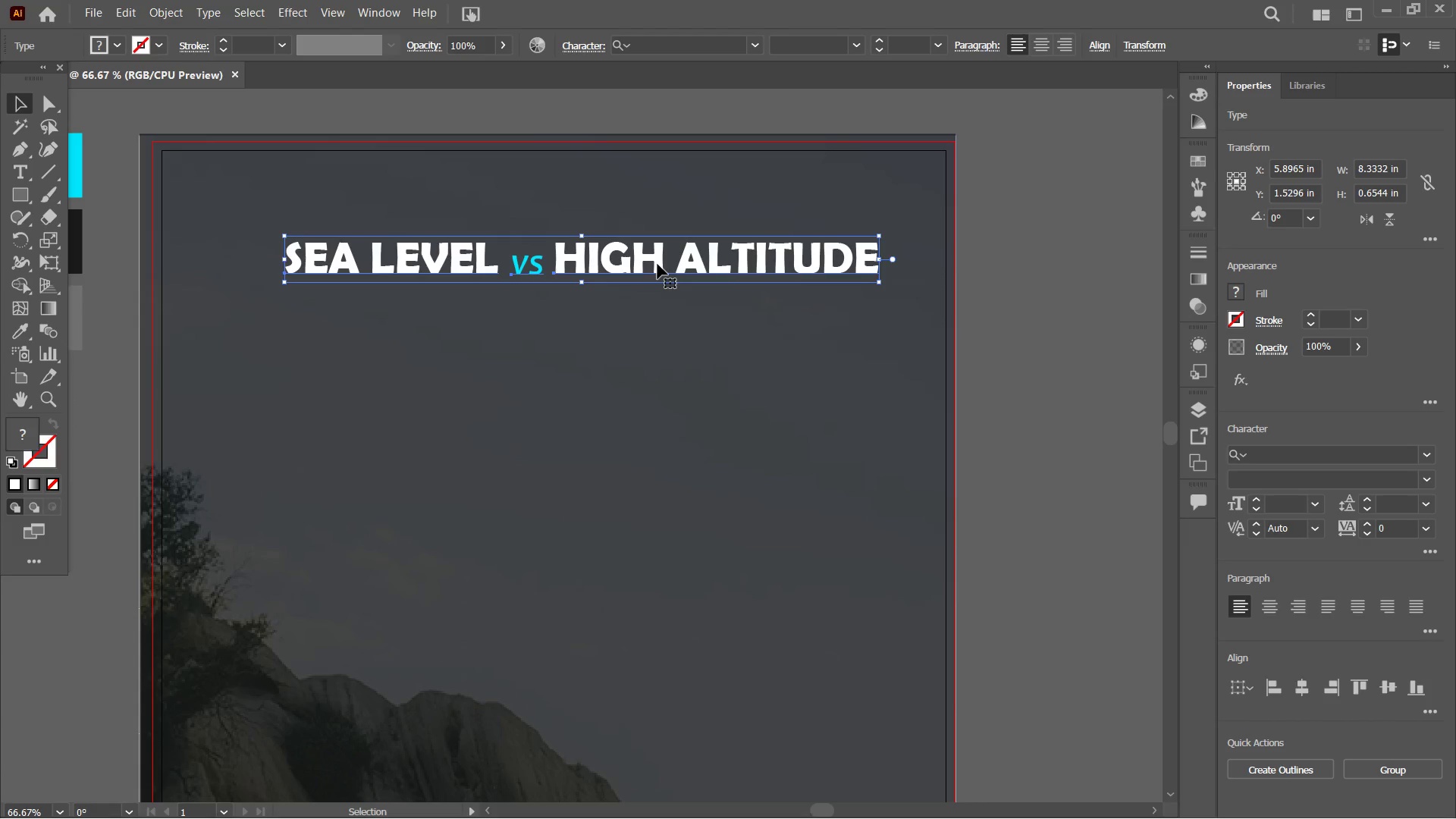 
left_click_drag(start_coordinate=[657, 264], to_coordinate=[647, 264])
 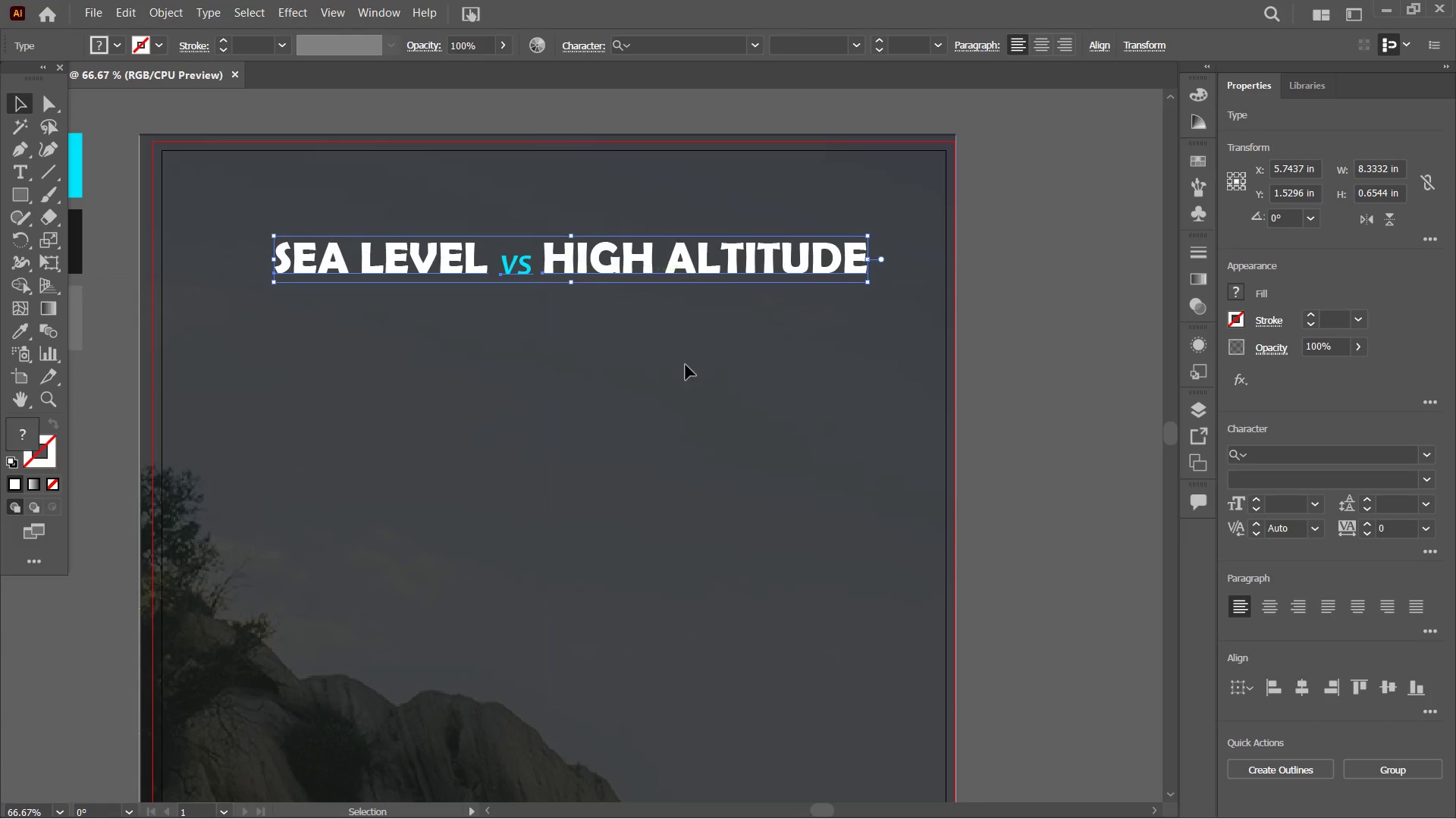 
left_click([686, 366])
 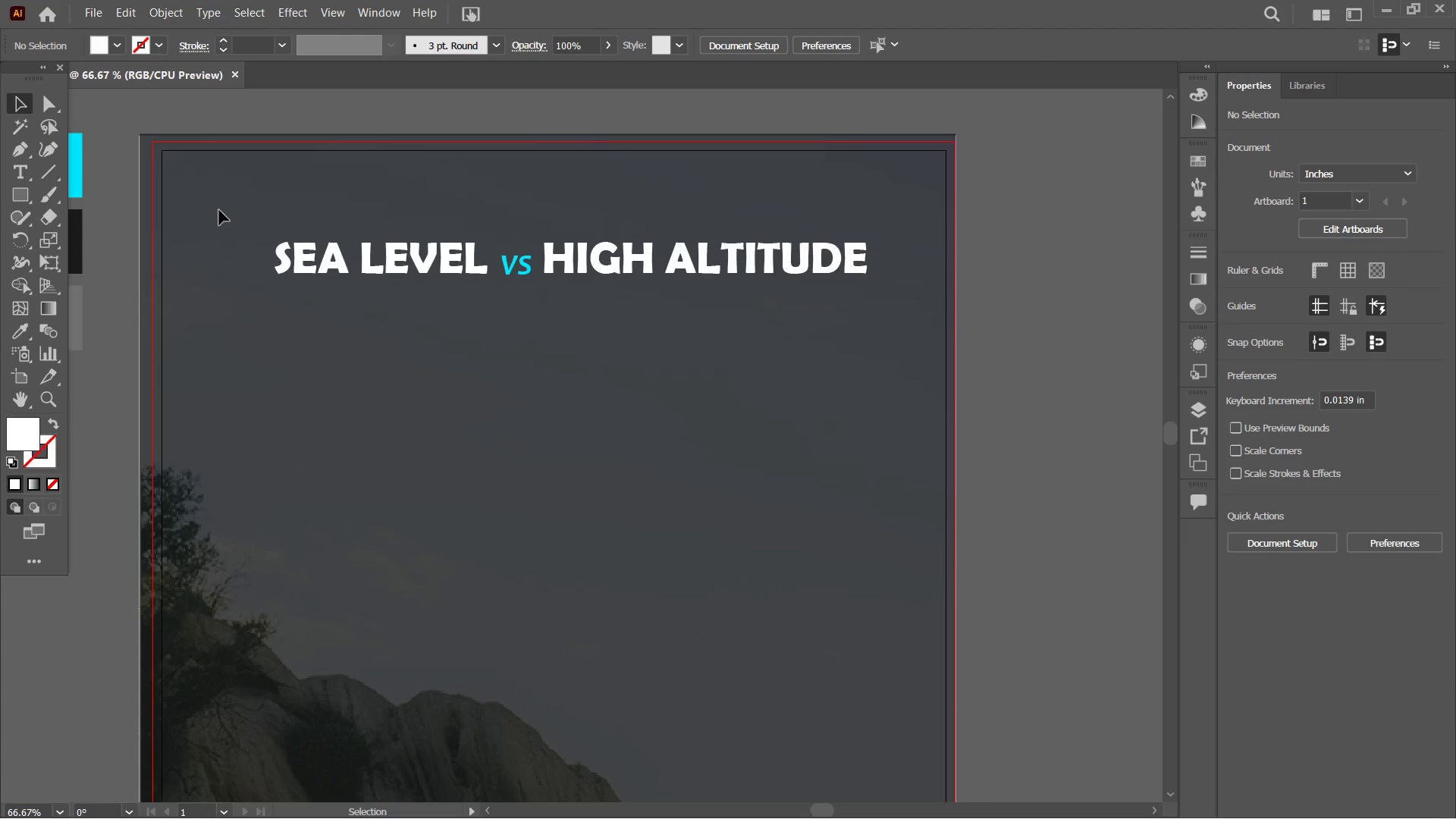 
left_click_drag(start_coordinate=[219, 210], to_coordinate=[955, 375])
 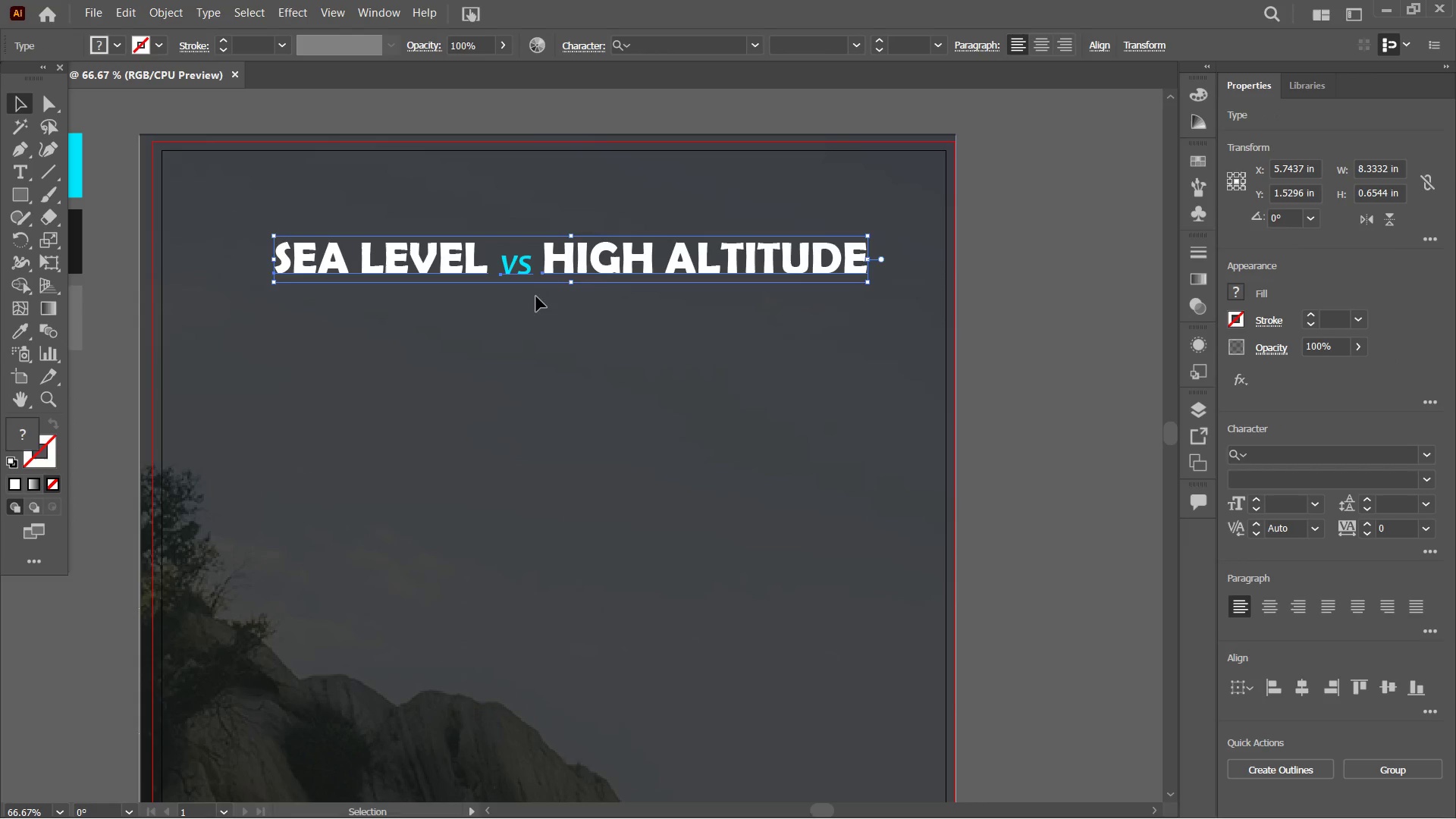 
hold_key(key=ShiftLeft, duration=6.03)
 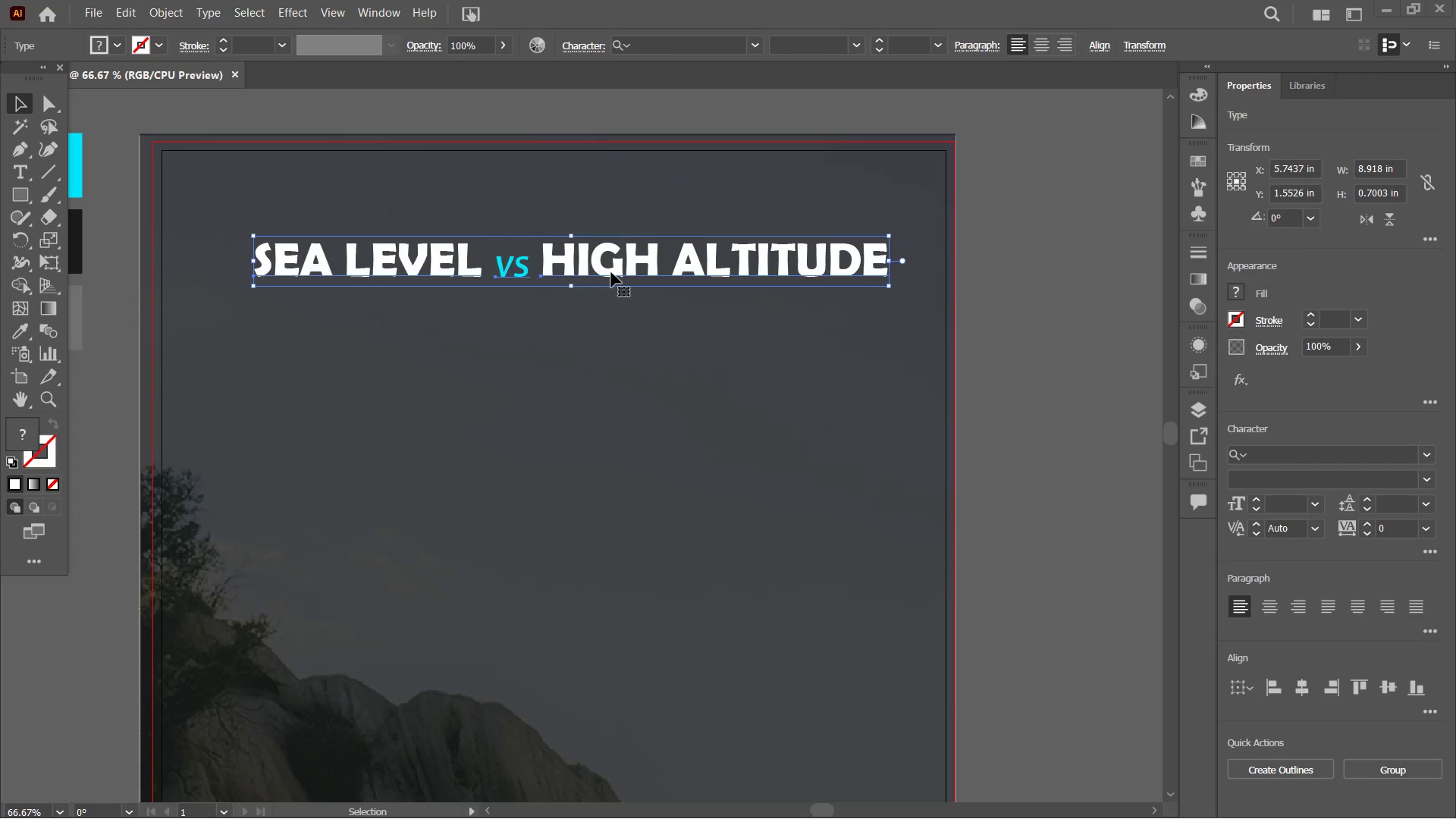 
left_click_drag(start_coordinate=[614, 389], to_coordinate=[614, 382])
 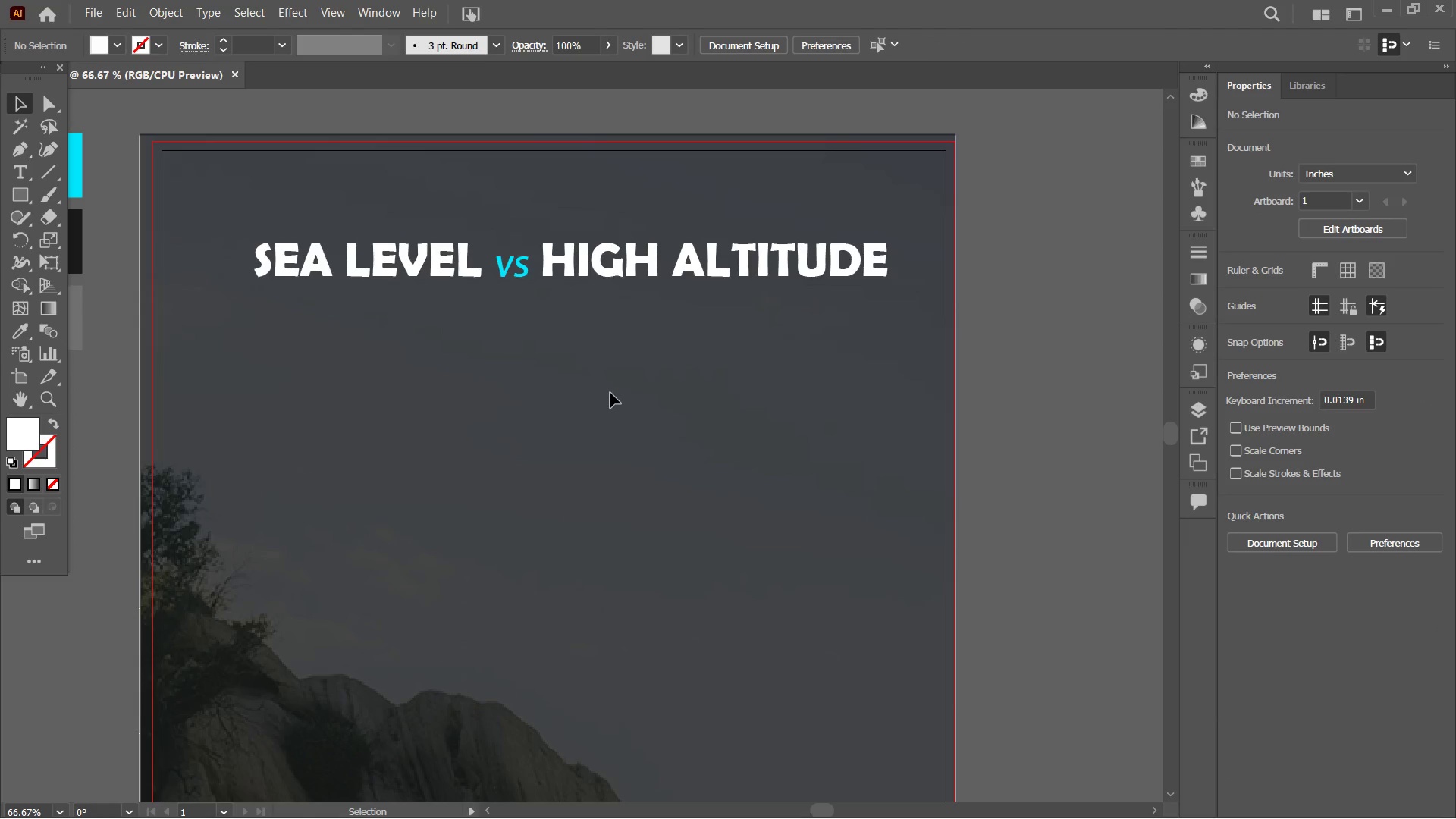 
scroll: coordinate [599, 393], scroll_direction: down, amount: 3.0
 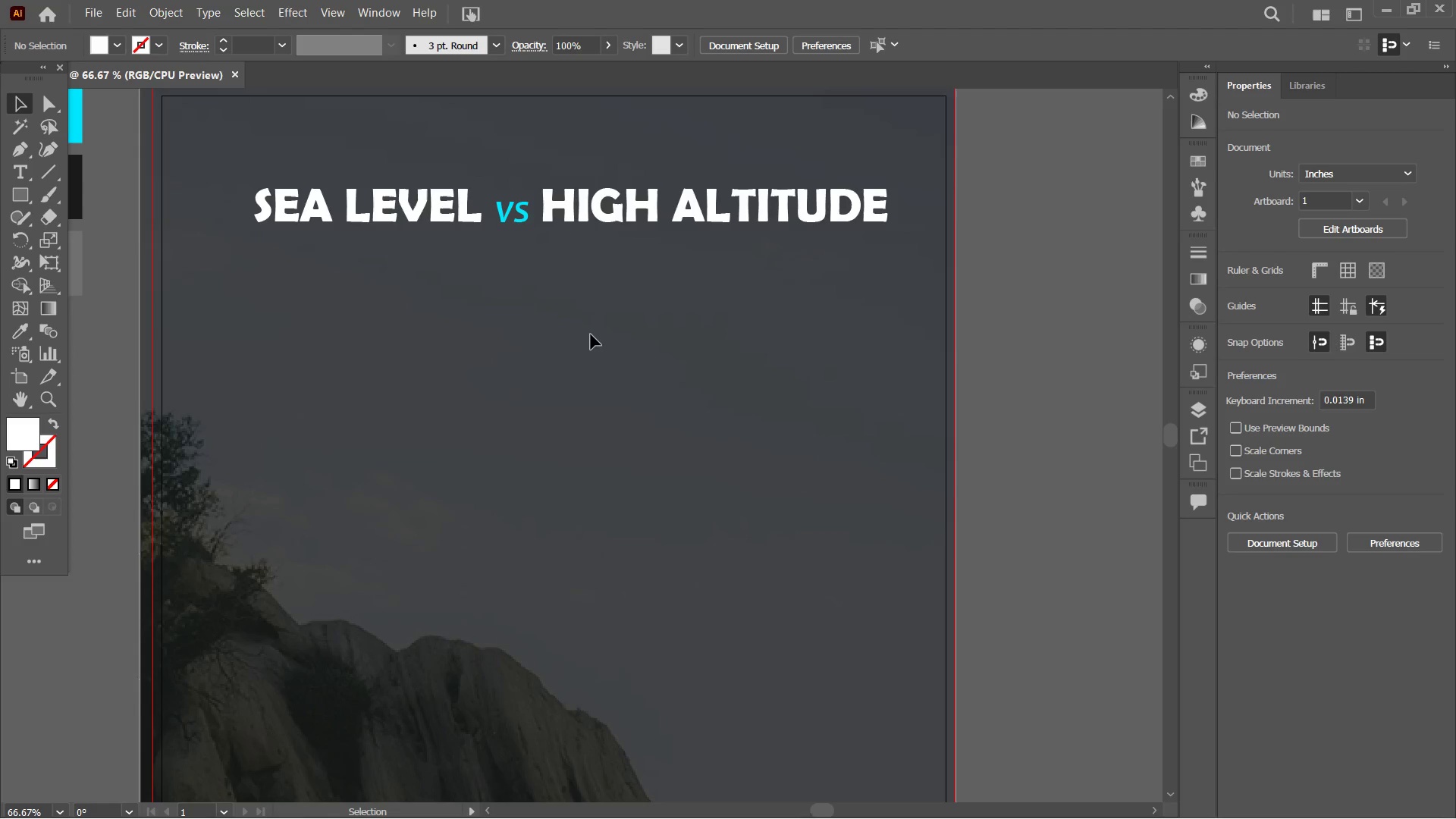 
wait(5.72)
 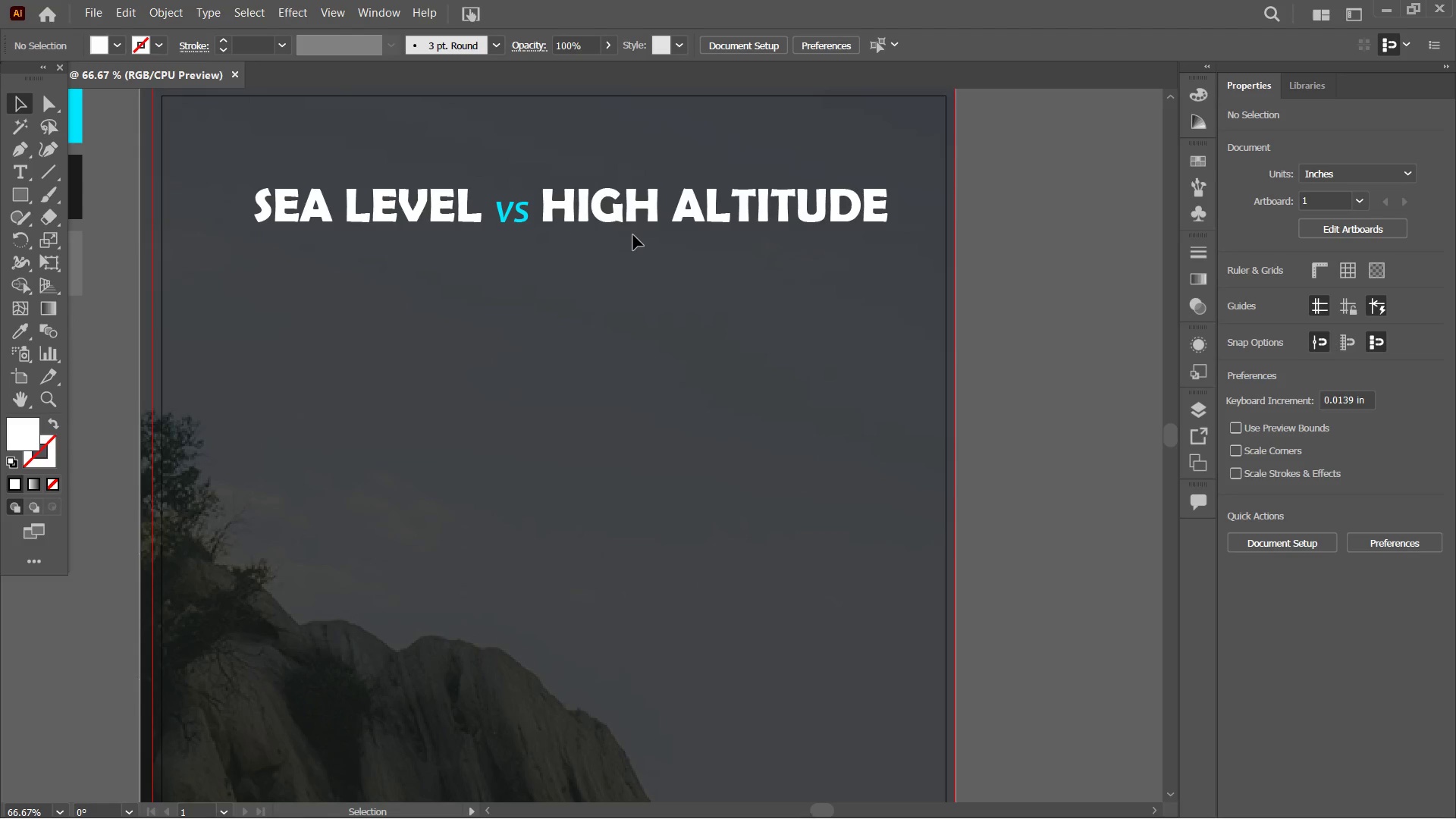 
left_click([19, 167])
 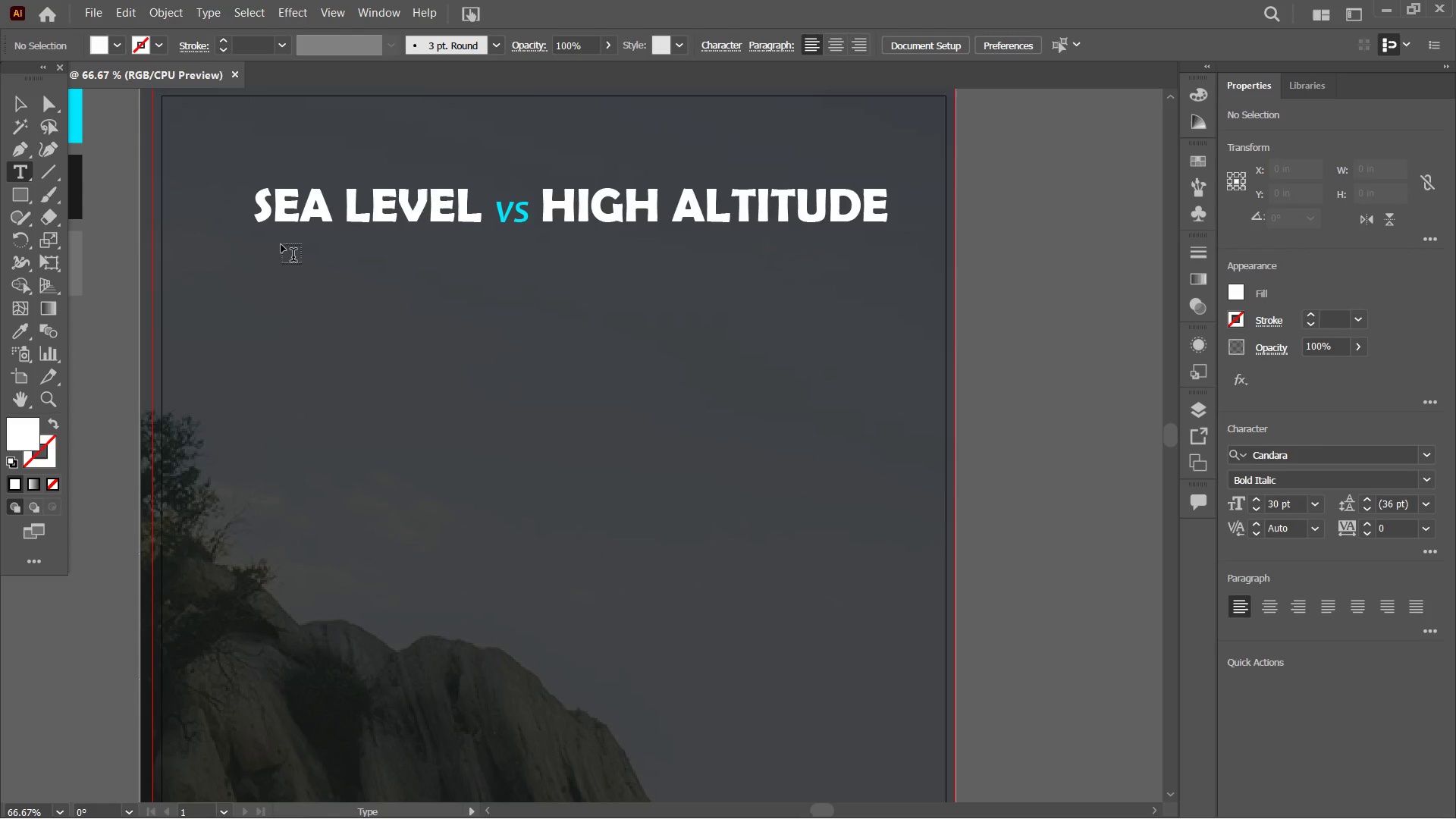 
left_click([281, 245])
 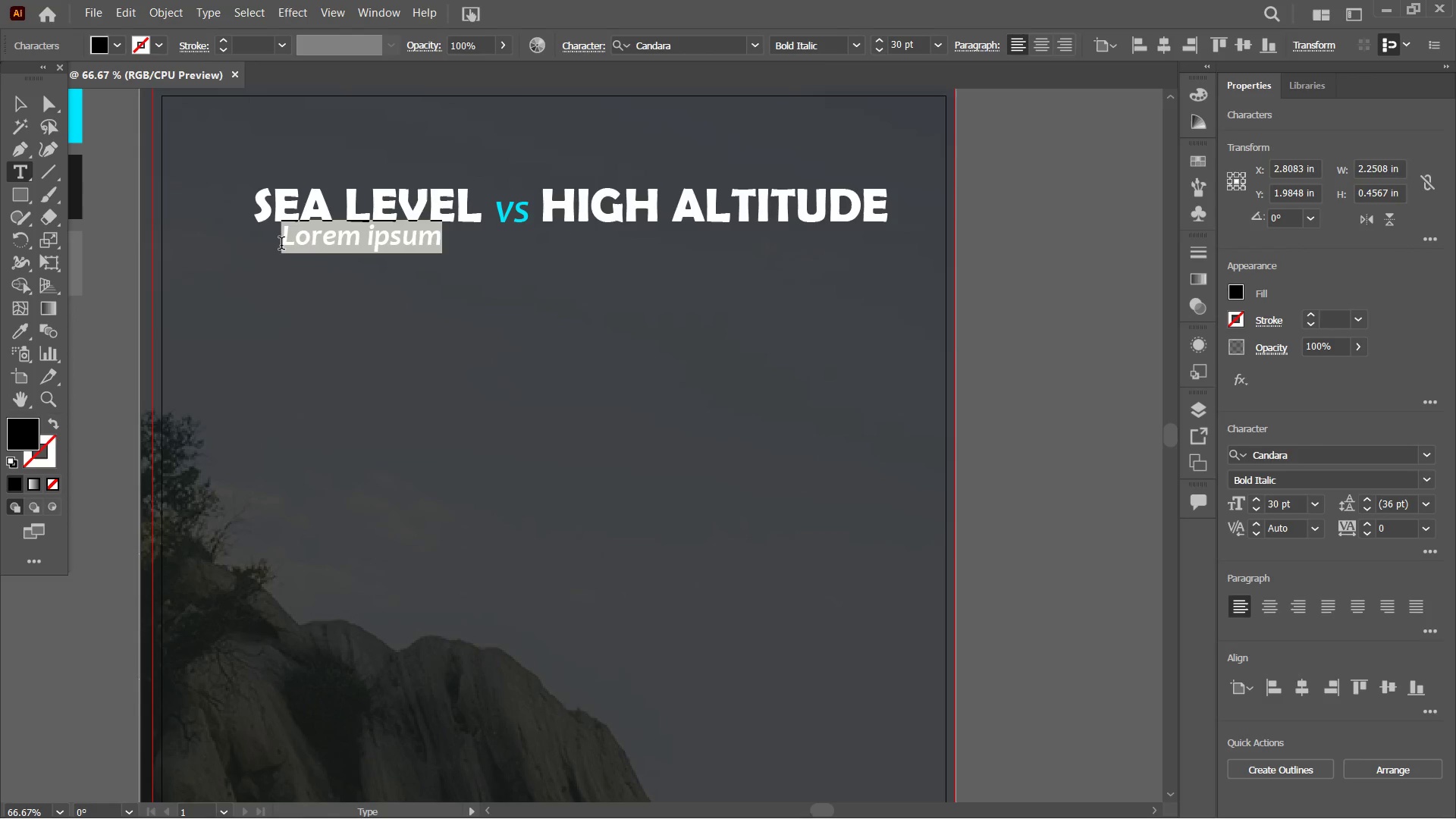 
wait(10.97)
 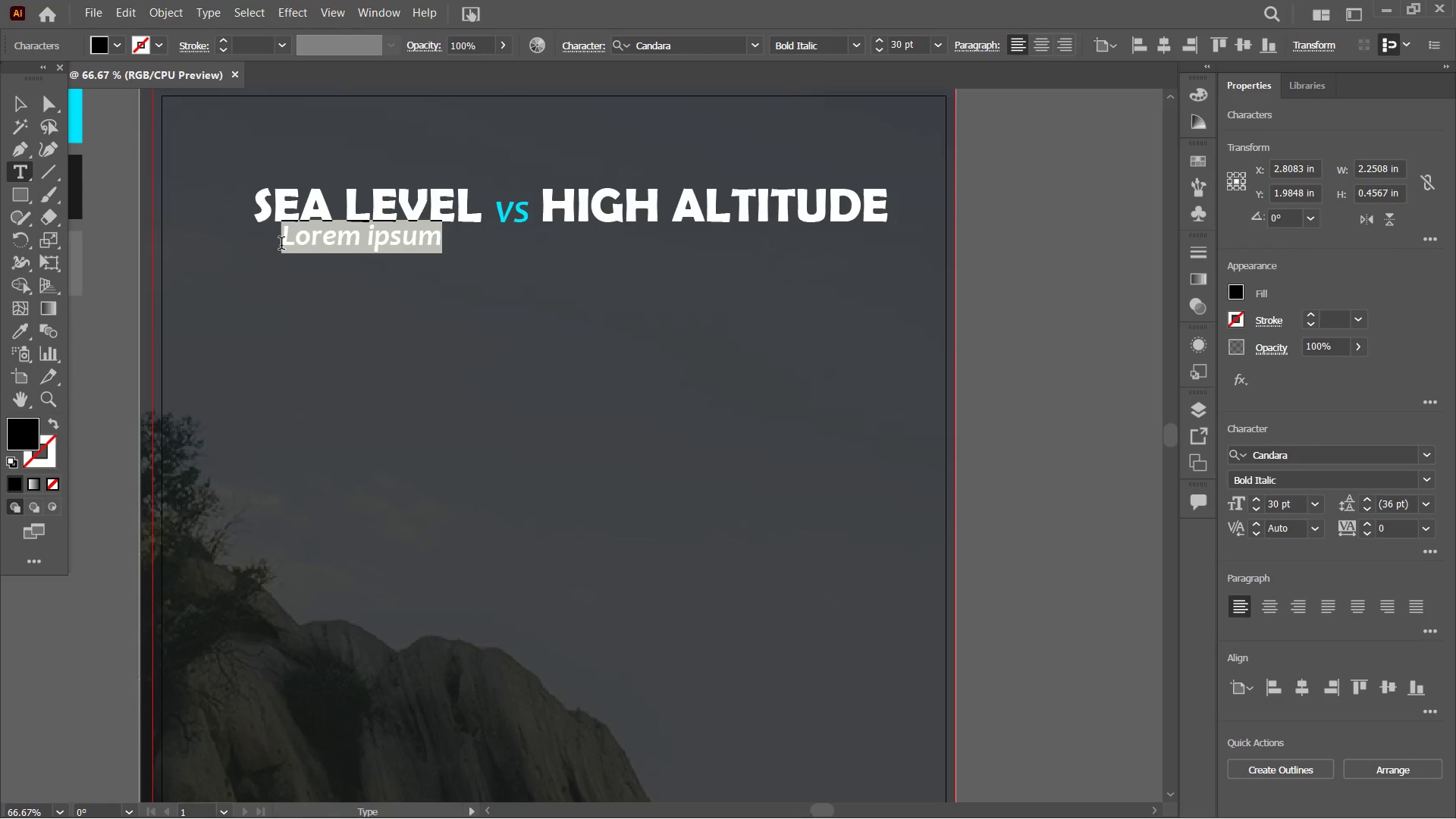 
type(why)
 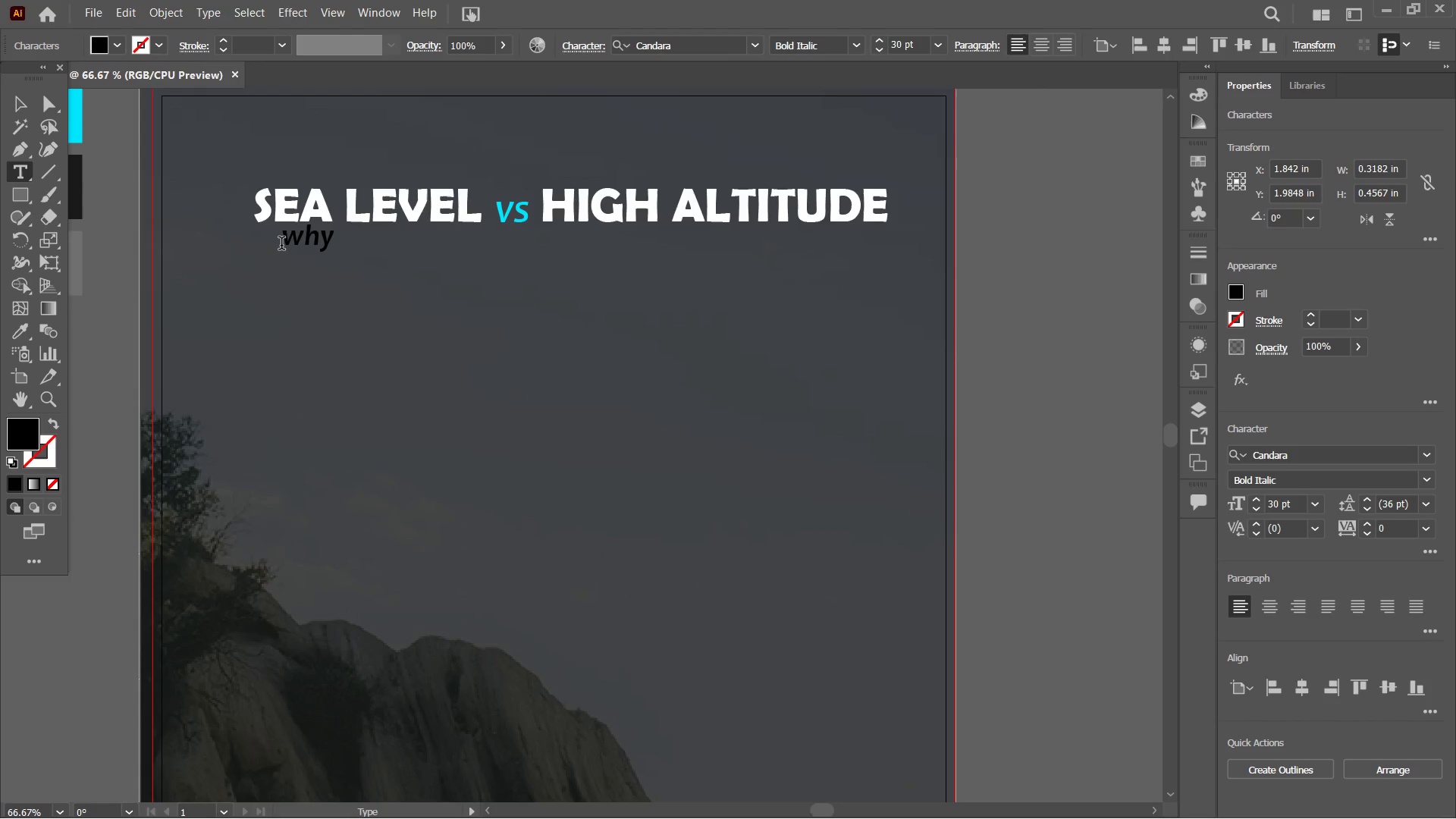 
wait(12.39)
 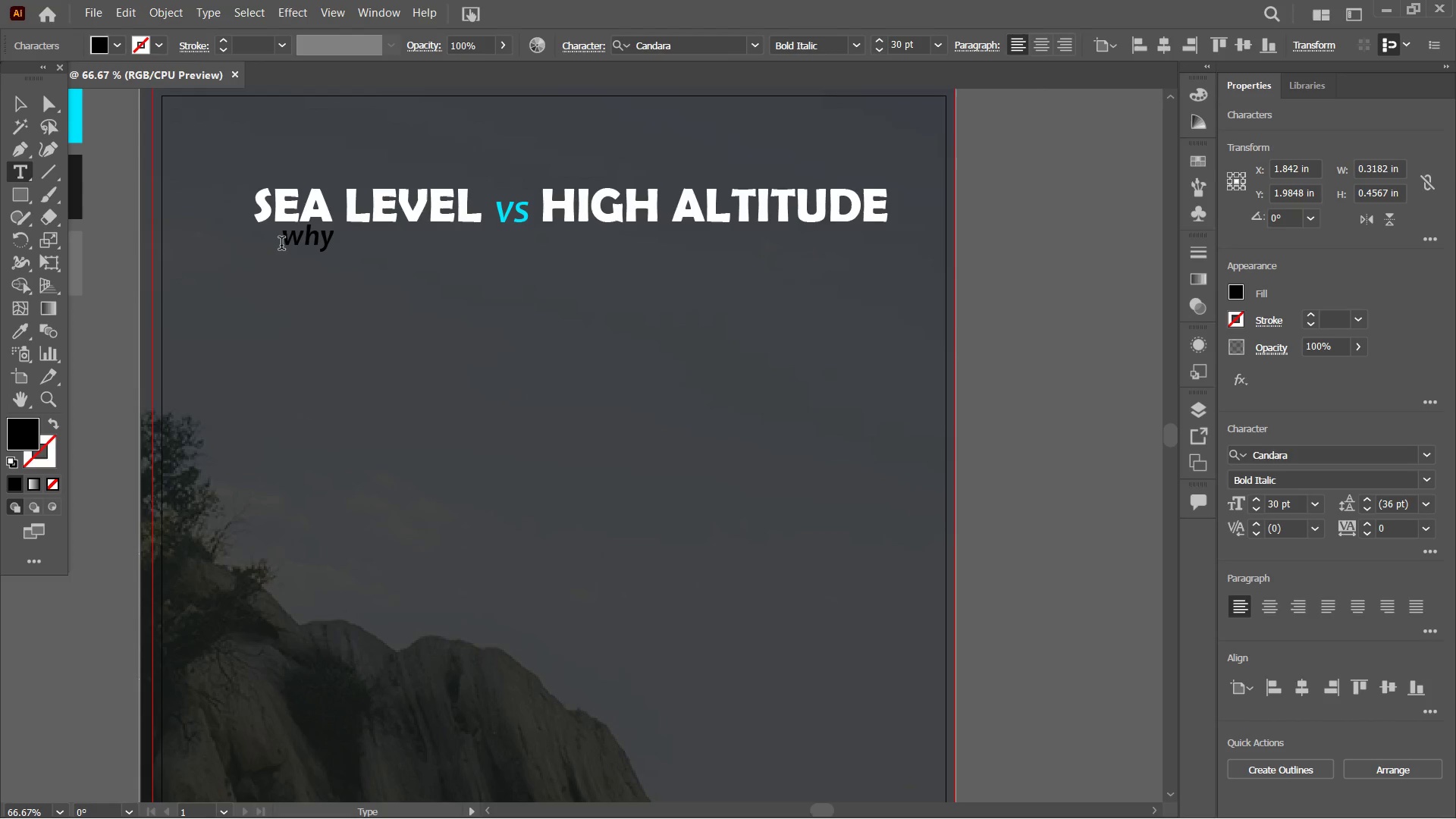 
type( 30min)
 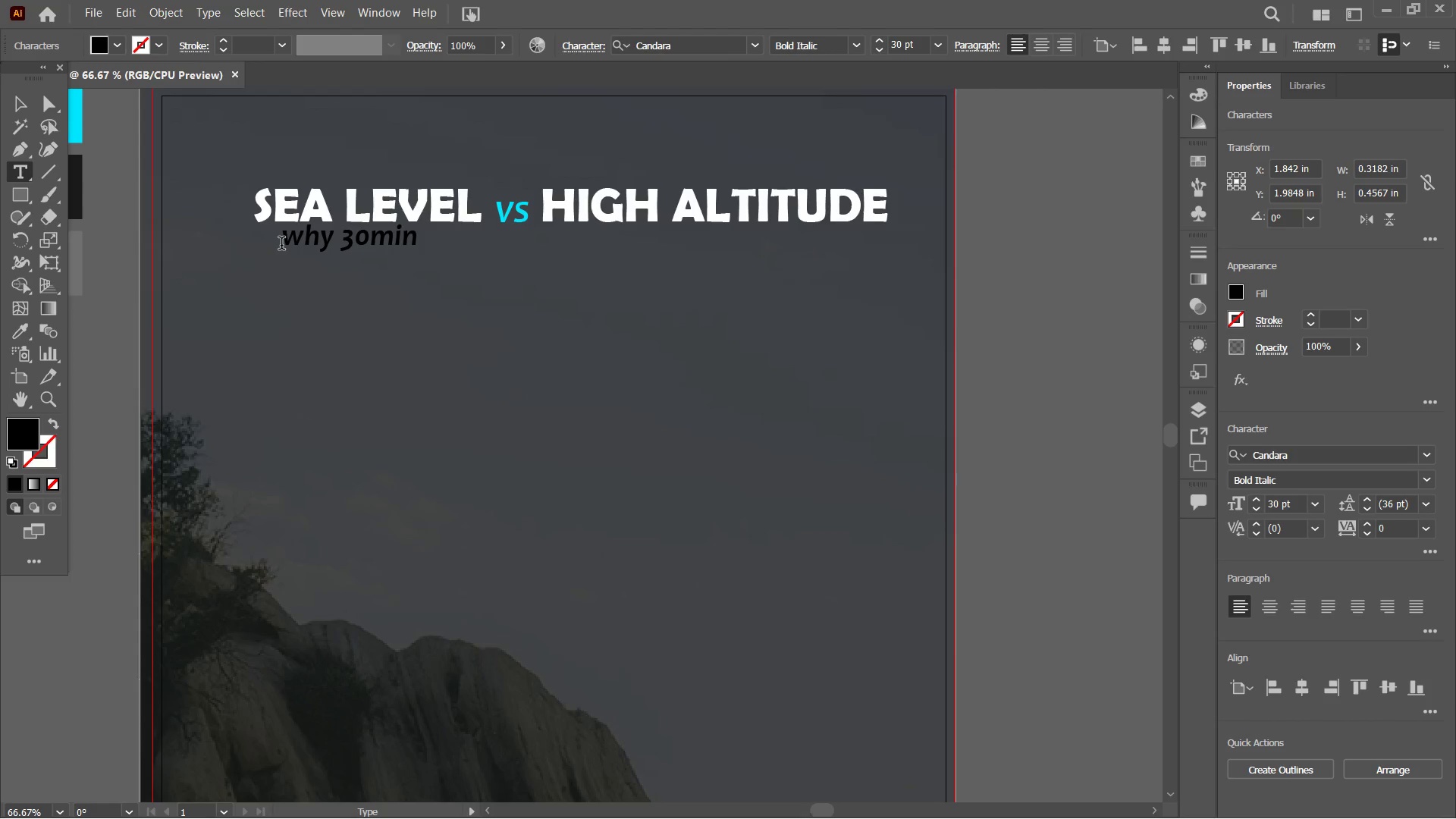 
type(utes at summit Apex Outper)
 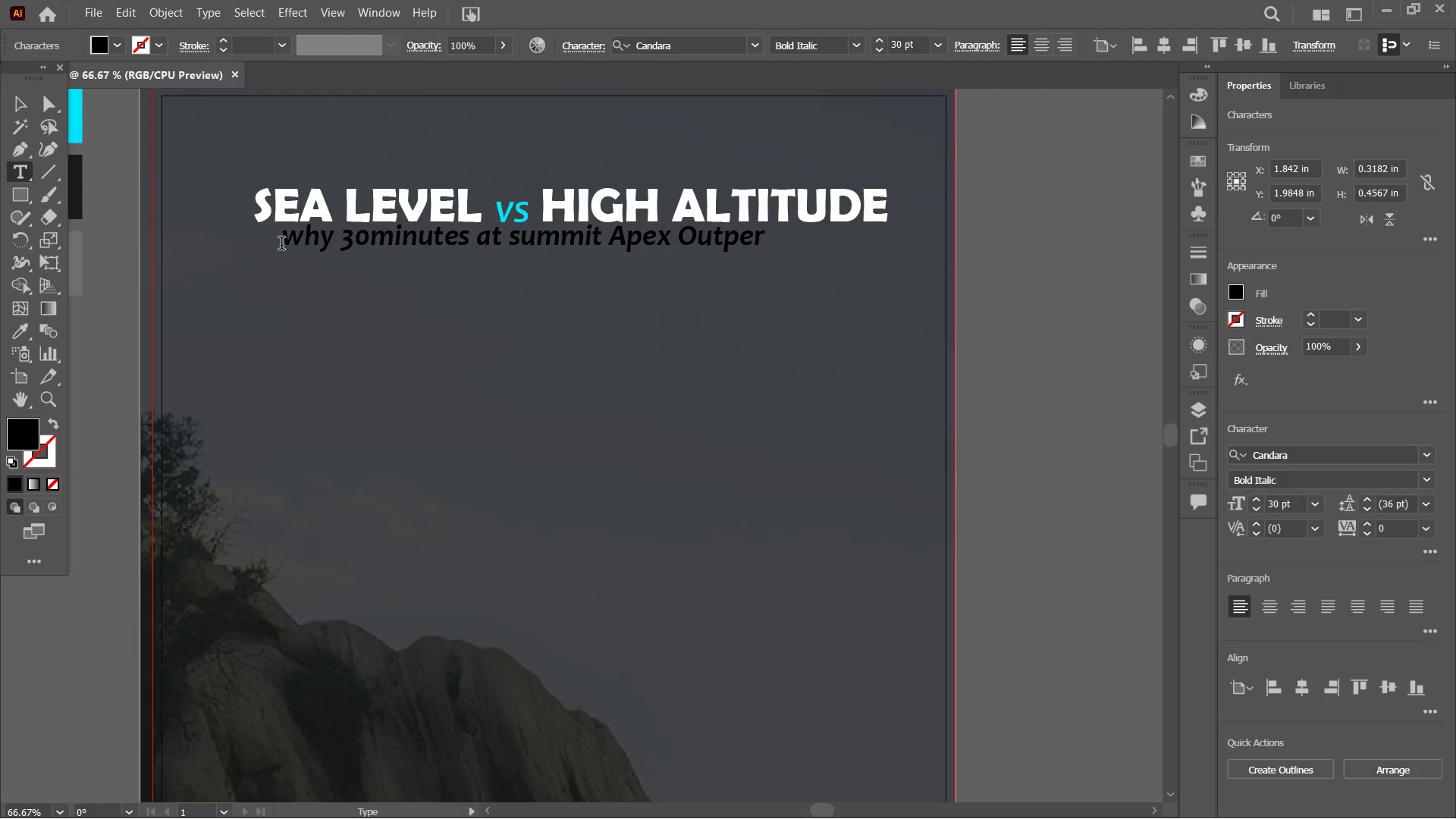 
type(forms 60 min )
key(Backspace)
type(utes at sea level)
 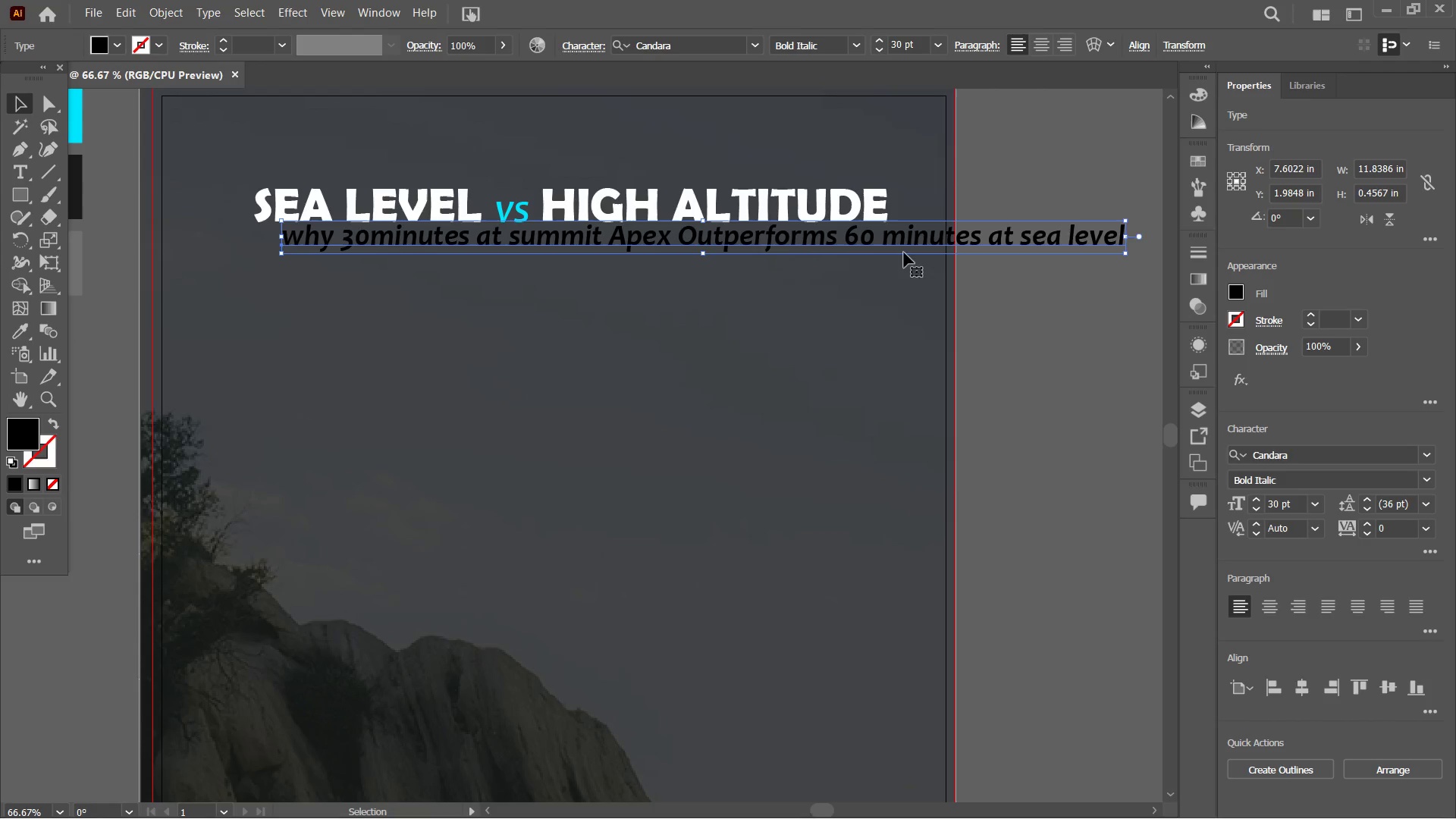 
left_click_drag(start_coordinate=[1127, 256], to_coordinate=[912, 262])
 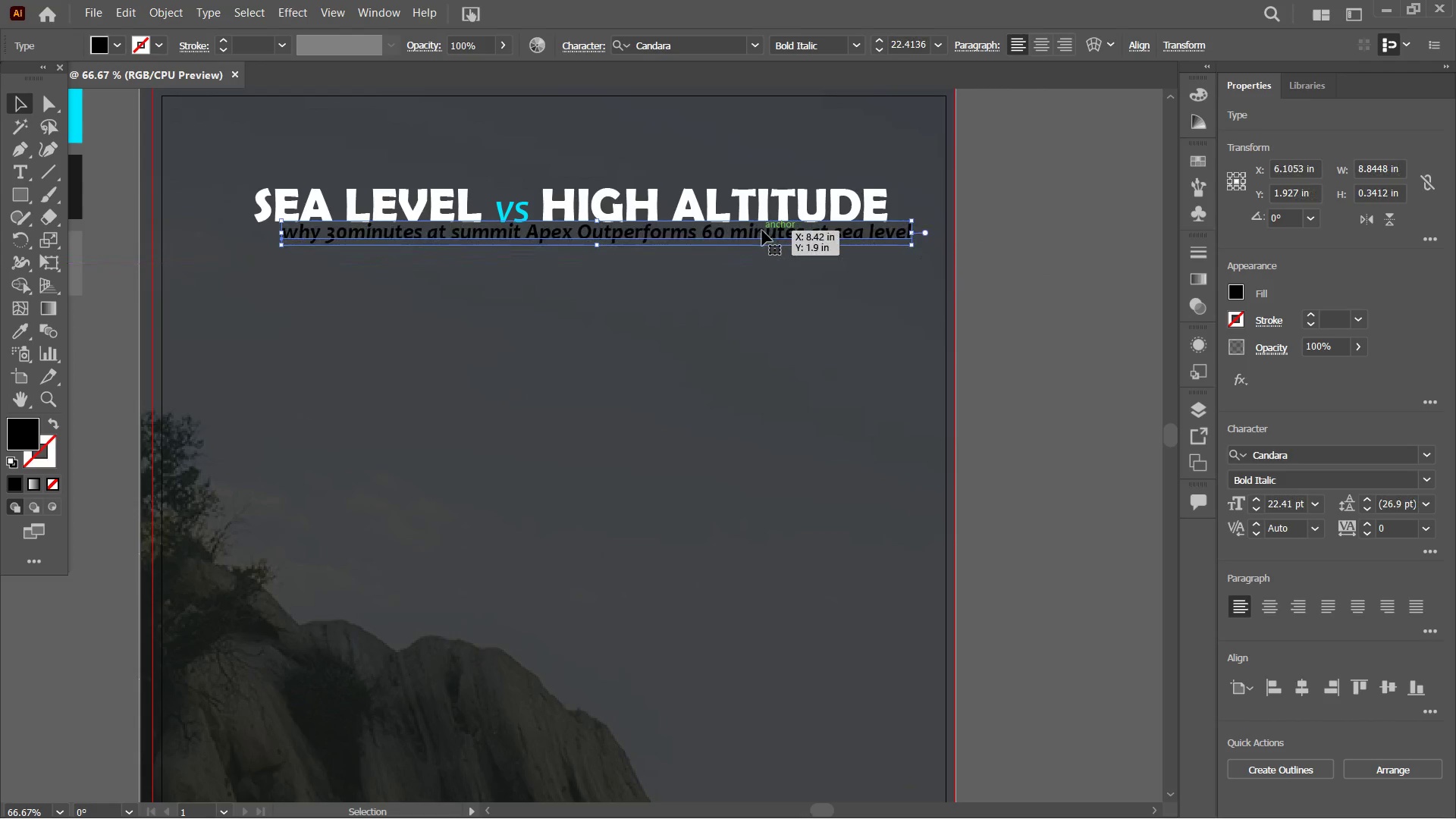 
hold_key(key=ShiftLeft, duration=2.56)
 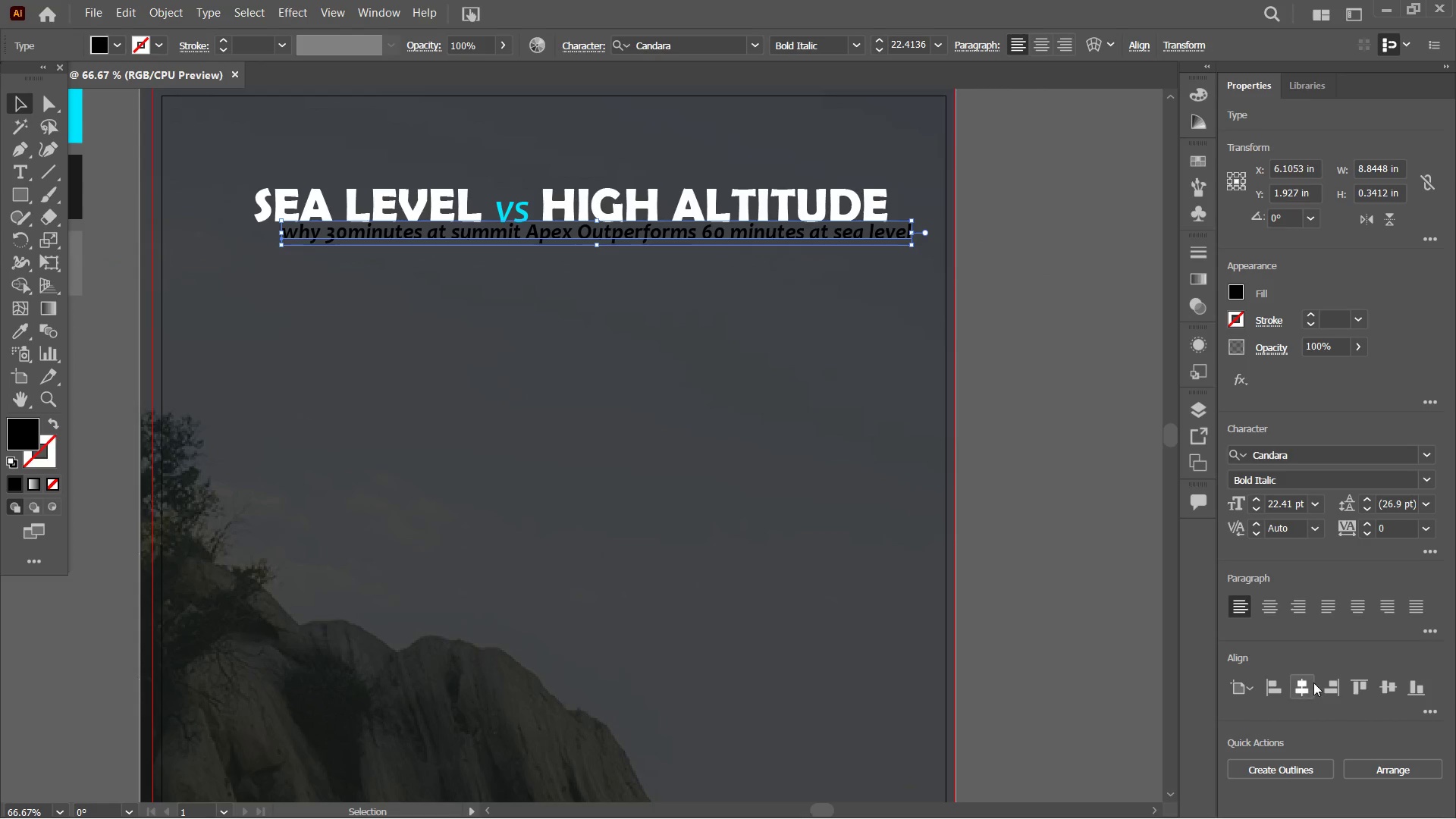 
left_click([1311, 688])
 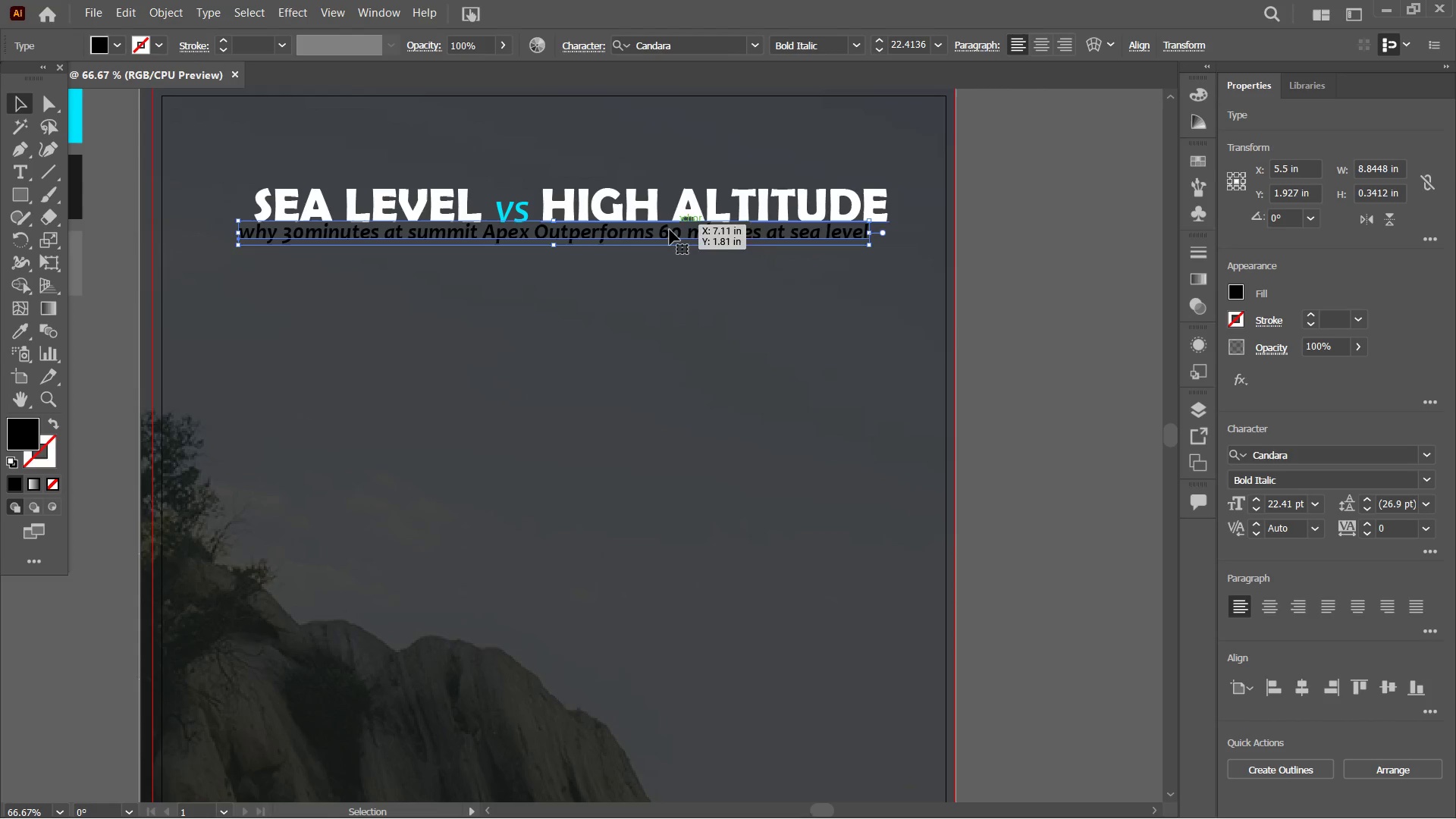 
left_click_drag(start_coordinate=[670, 233], to_coordinate=[674, 245])
 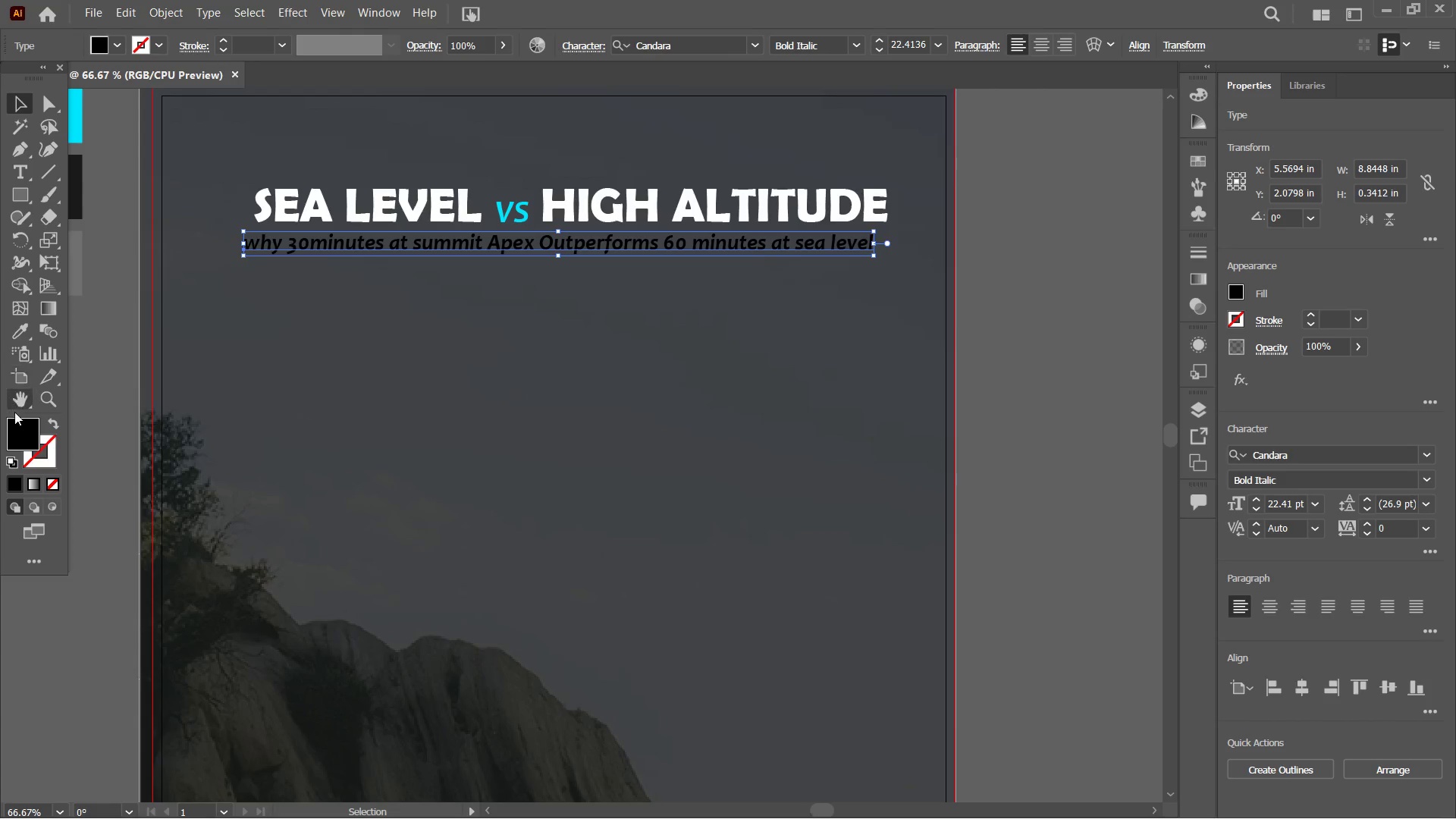 
double_click([18, 425])
 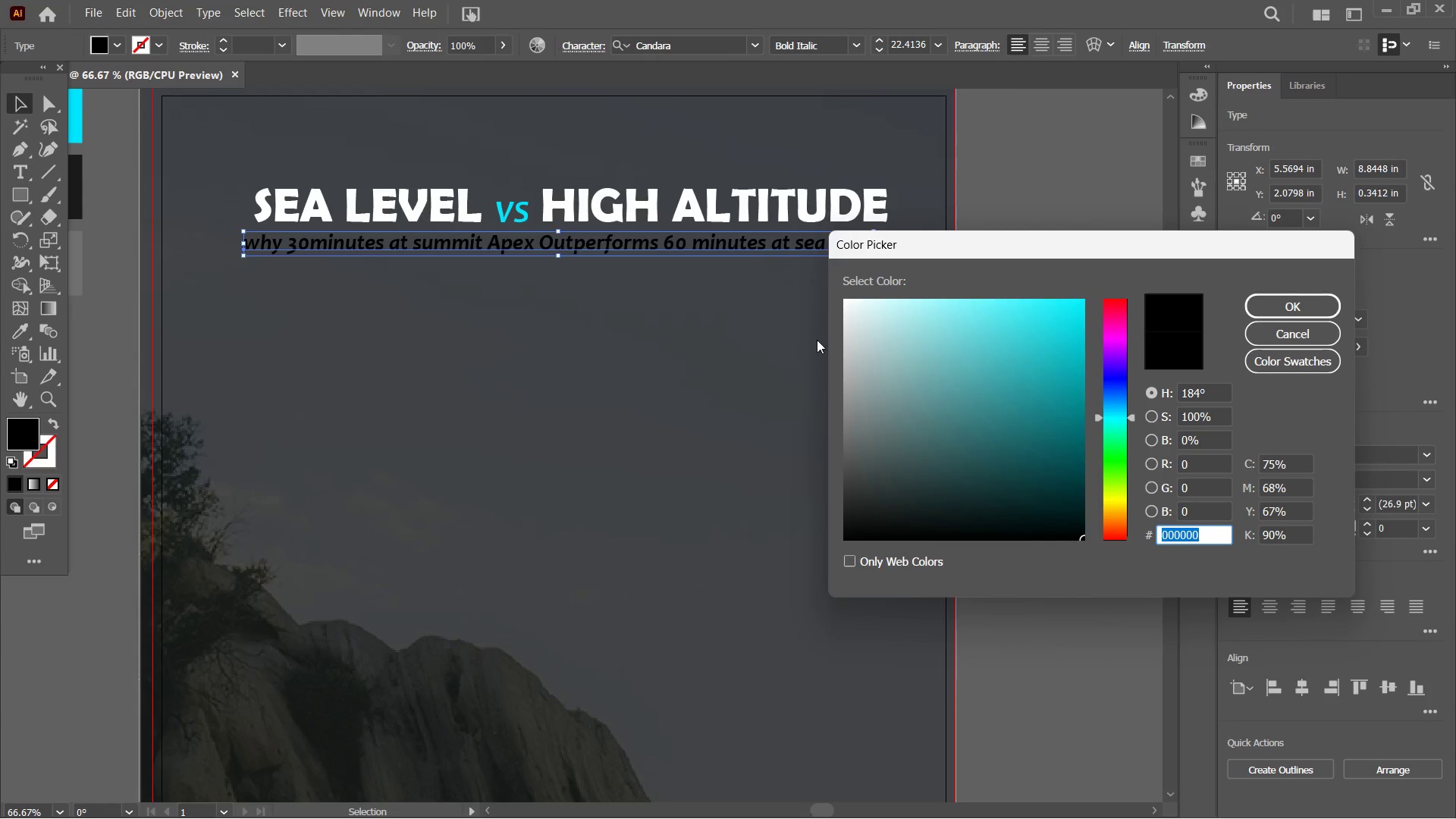 
left_click_drag(start_coordinate=[865, 327], to_coordinate=[818, 274])
 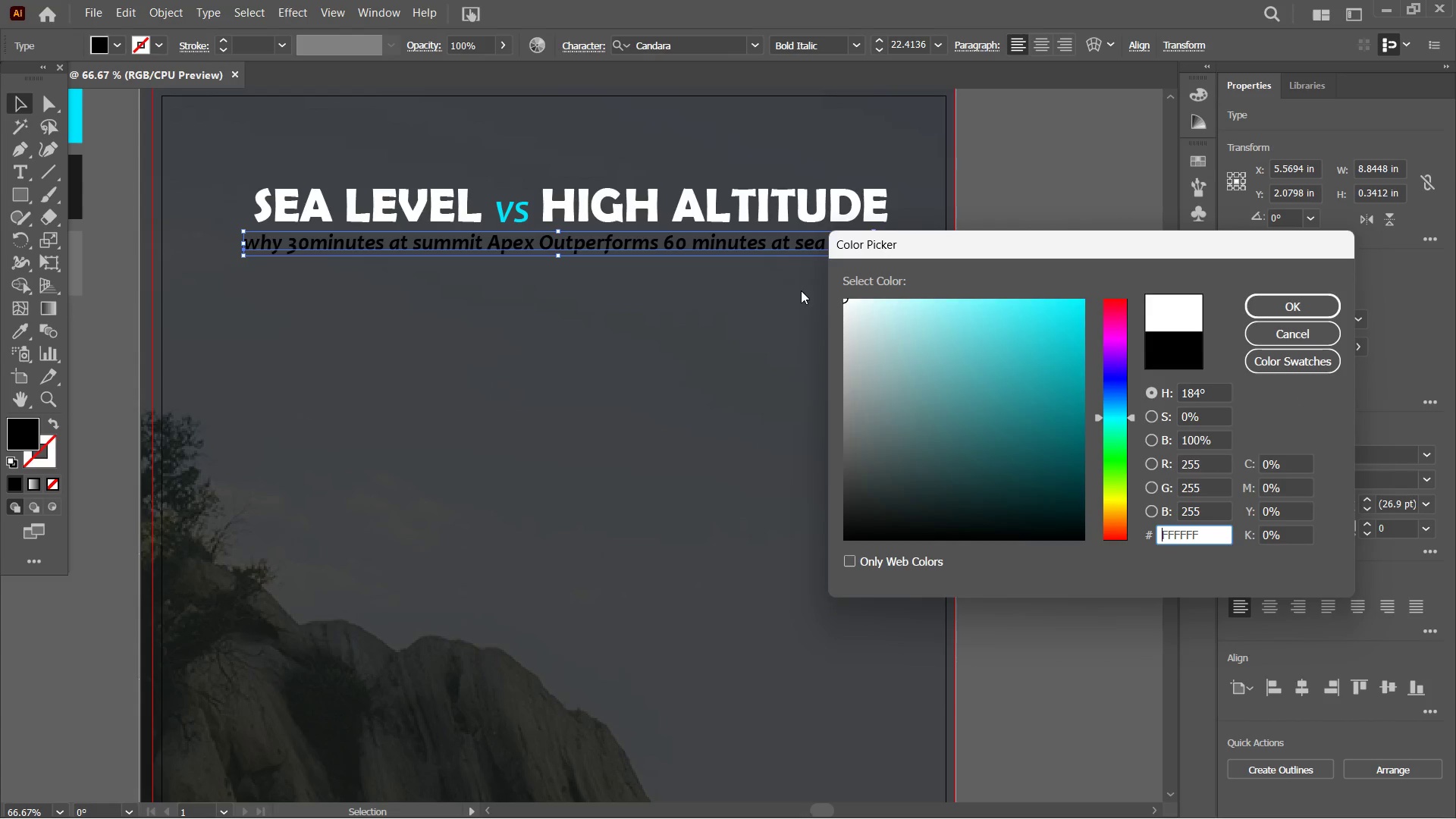 
key(Enter)
 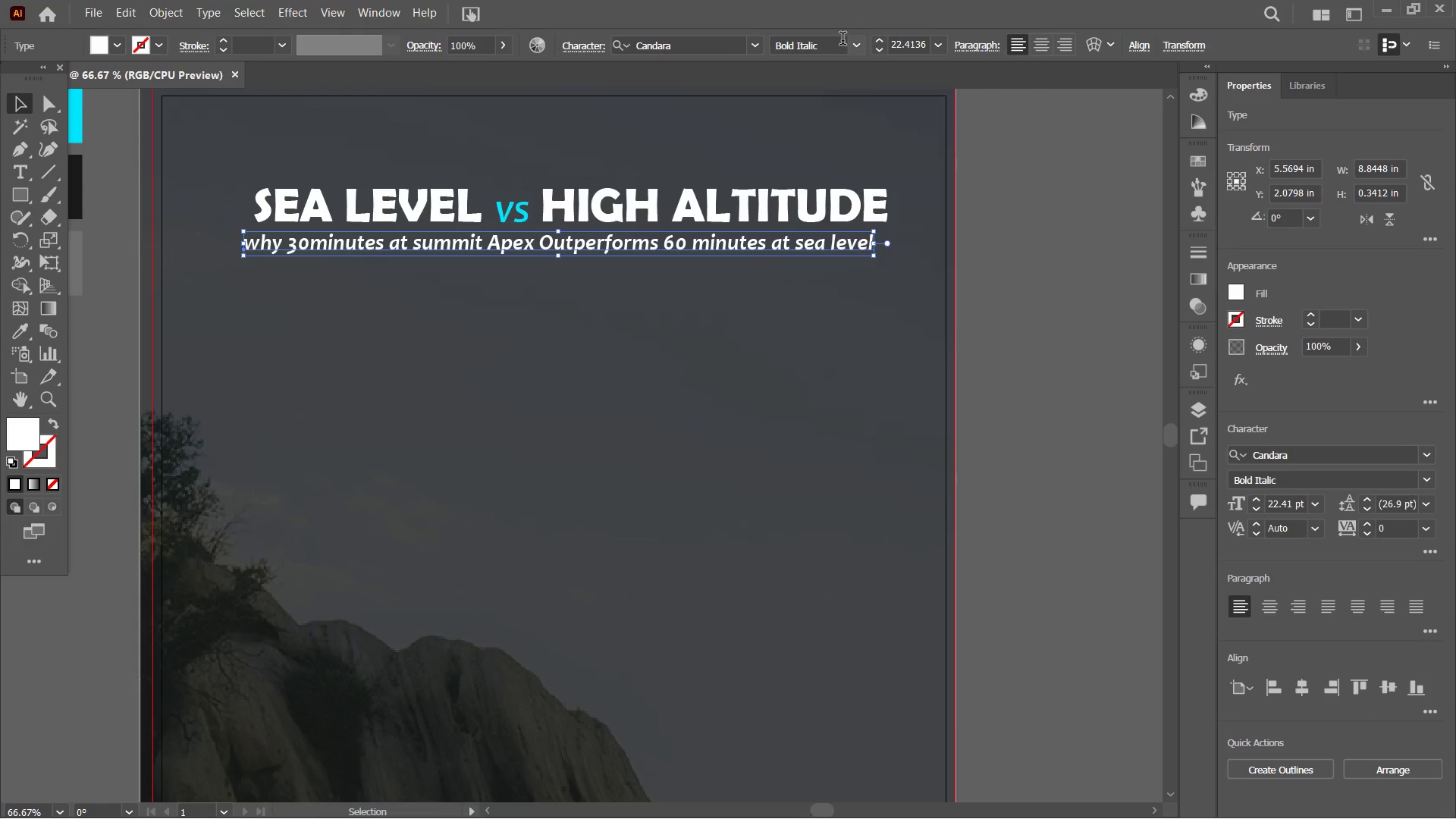 
left_click([854, 44])
 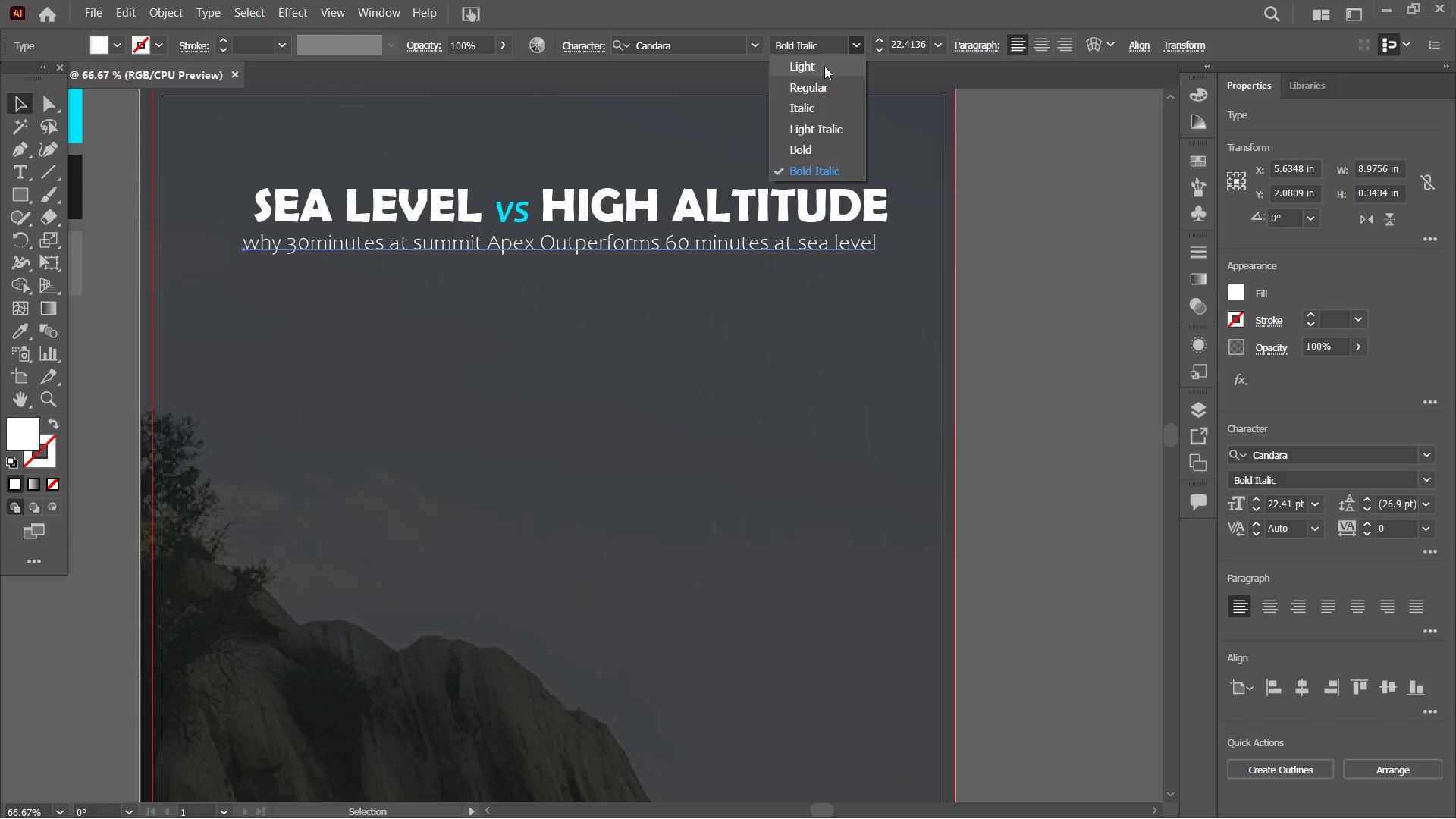 
left_click([824, 66])
 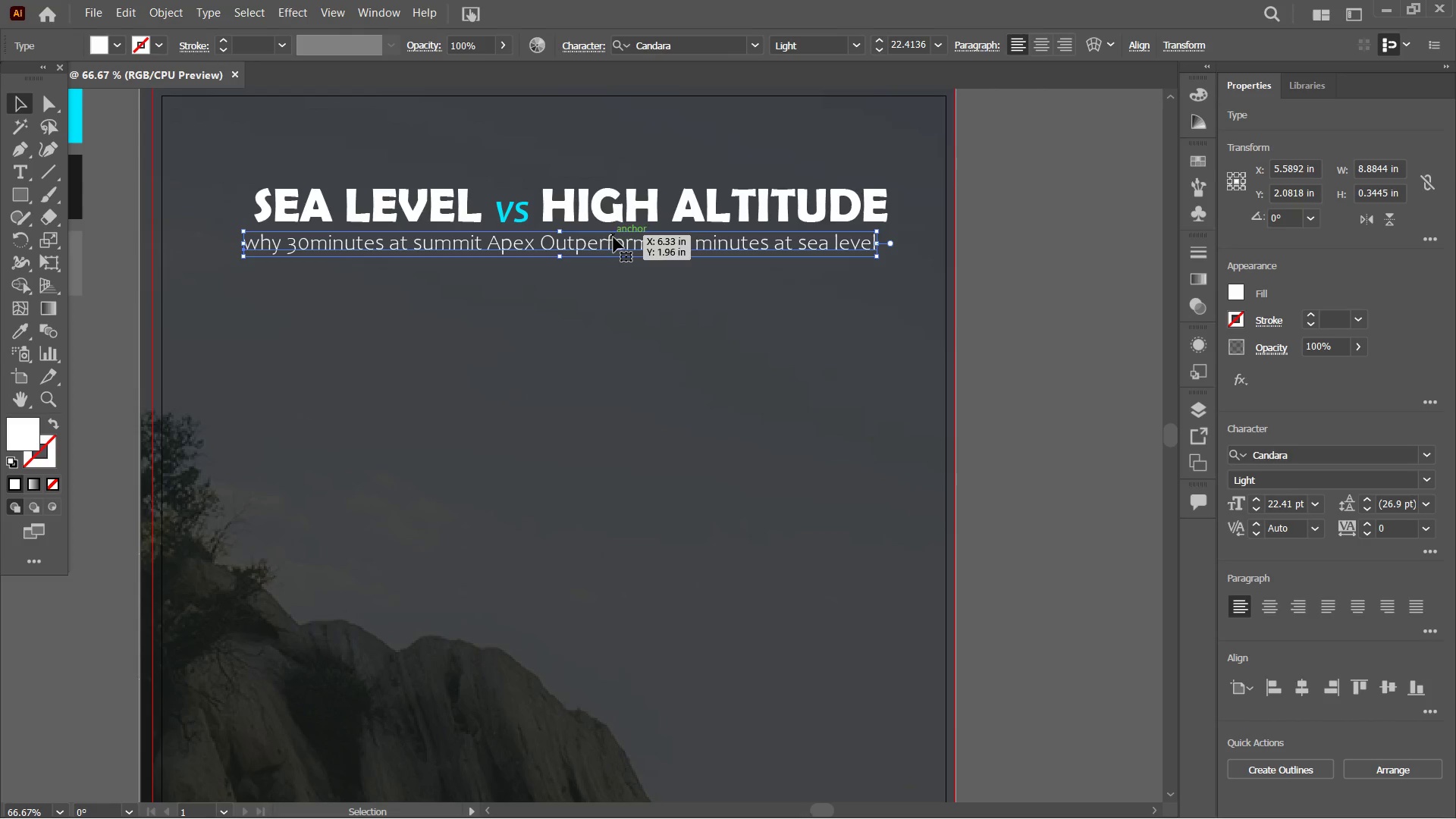 
left_click_drag(start_coordinate=[613, 241], to_coordinate=[613, 250])
 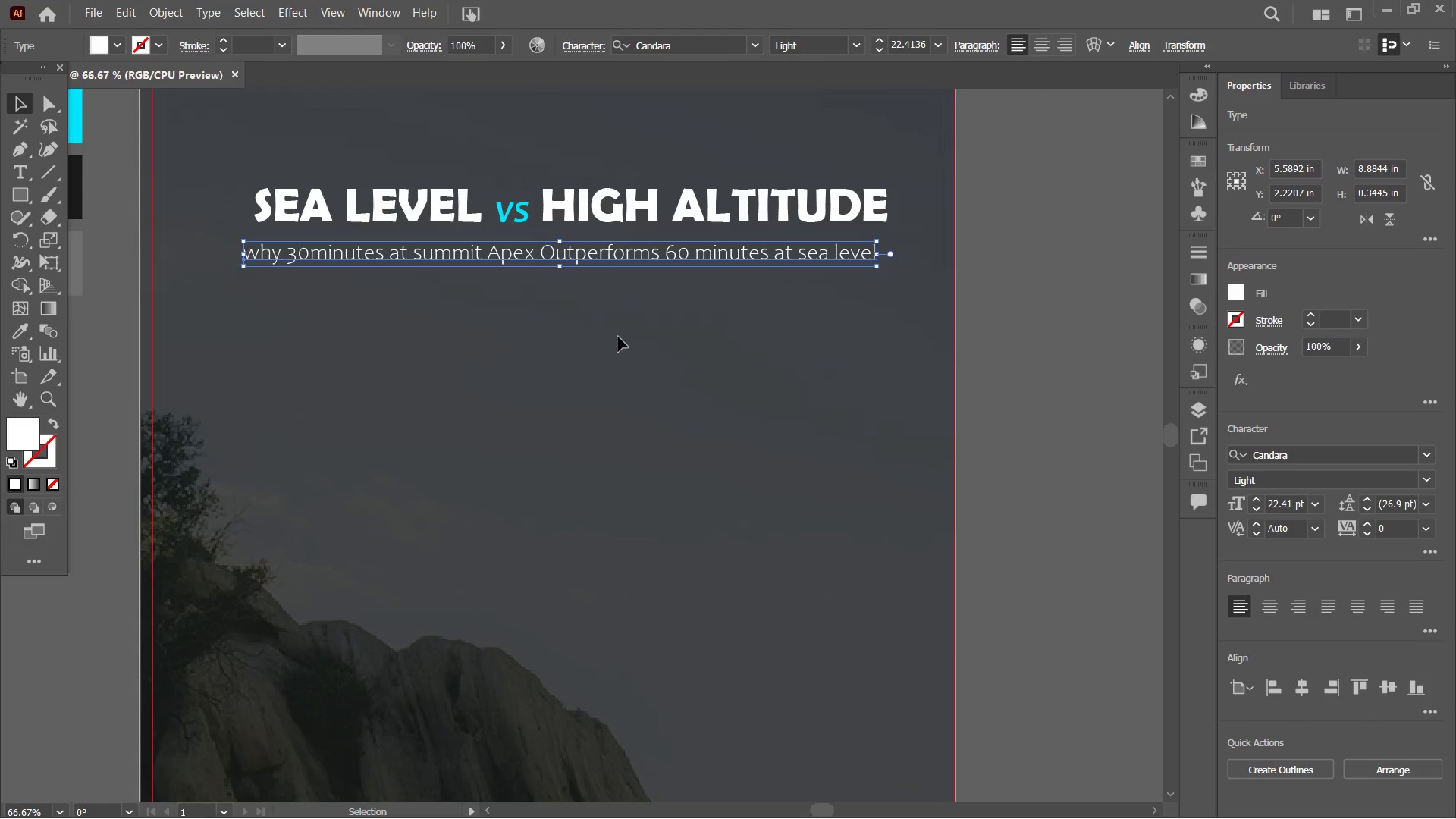 
left_click([618, 340])
 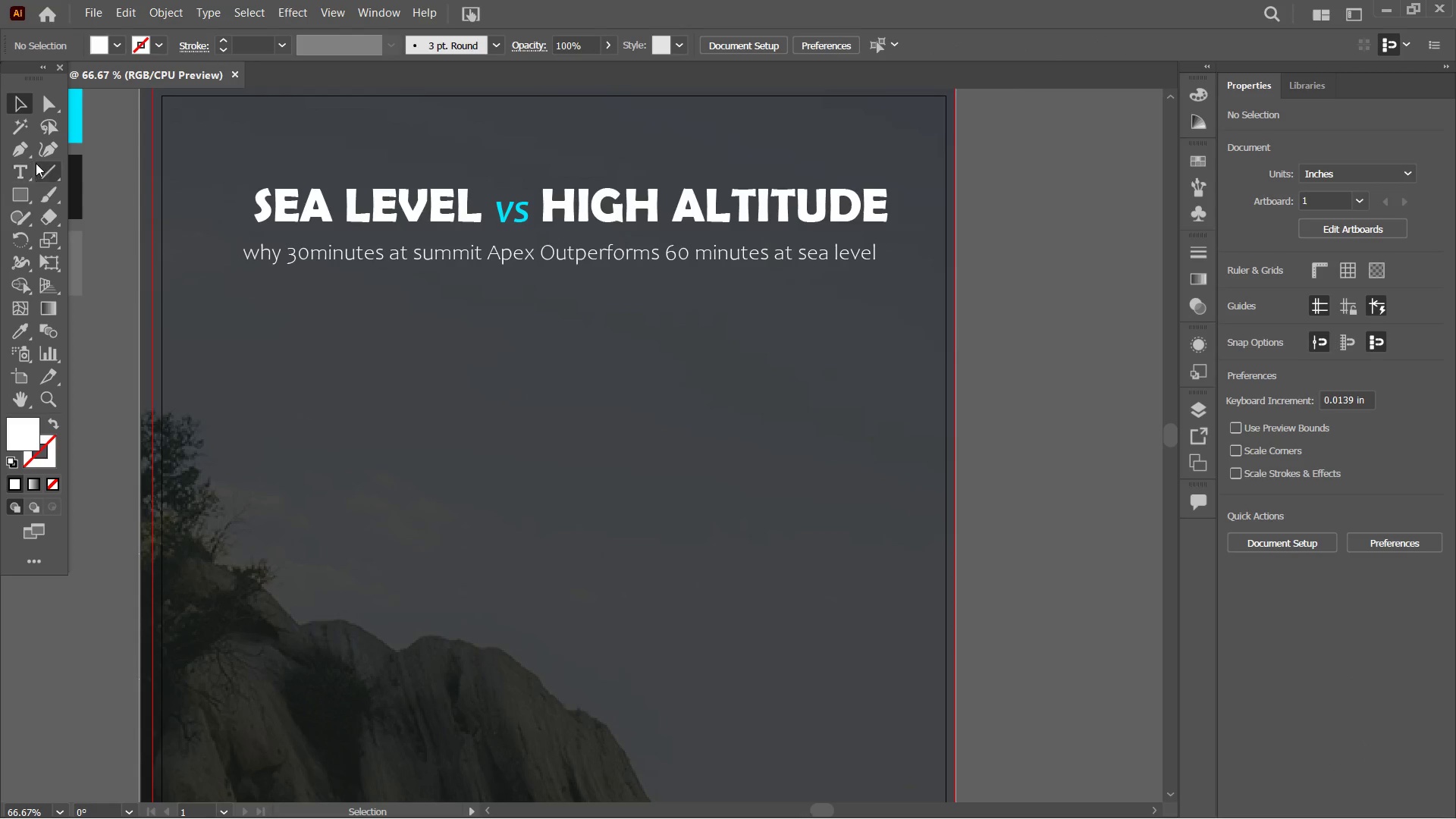 
left_click([40, 164])
 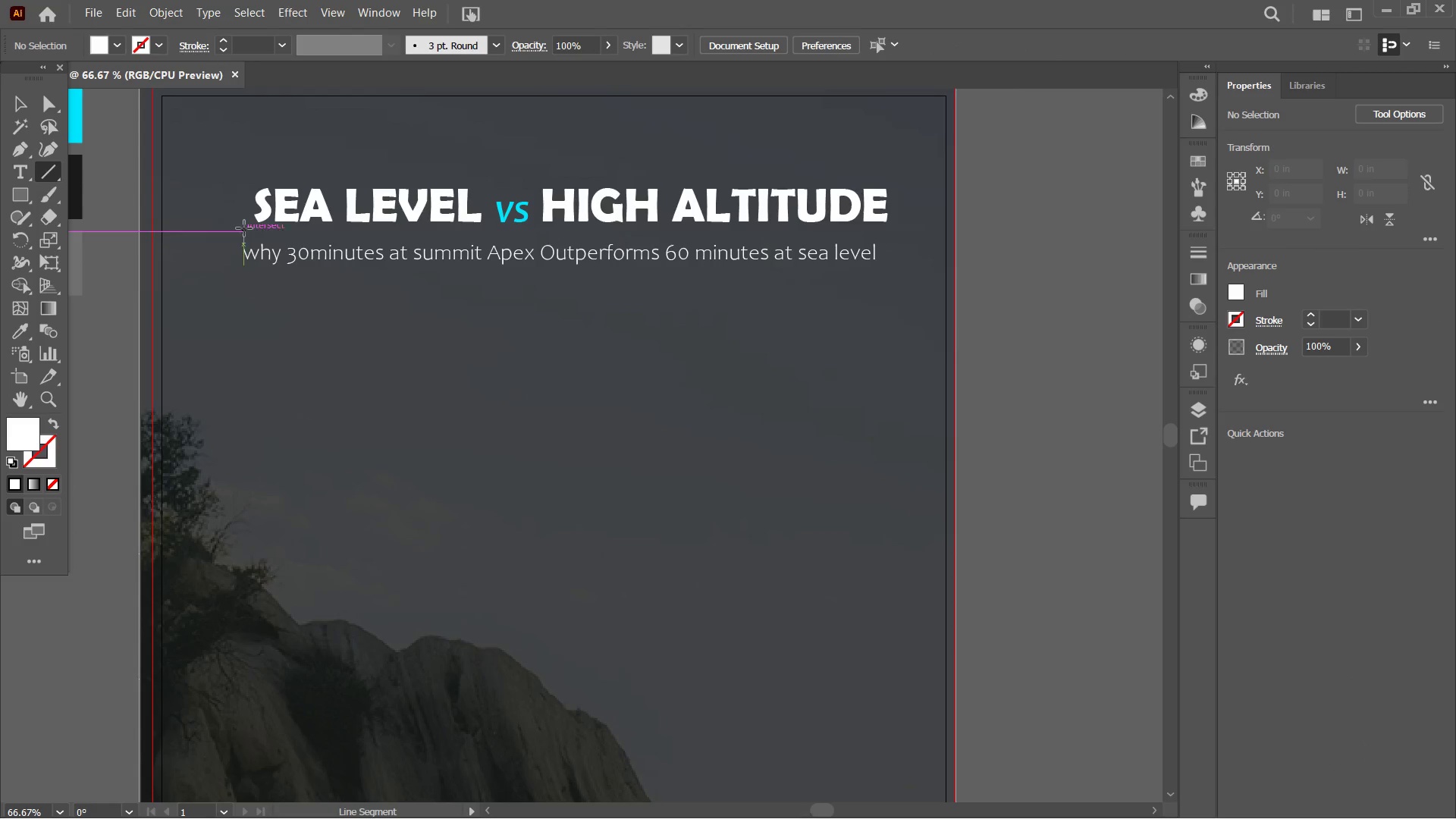 
left_click_drag(start_coordinate=[246, 228], to_coordinate=[896, 249])
 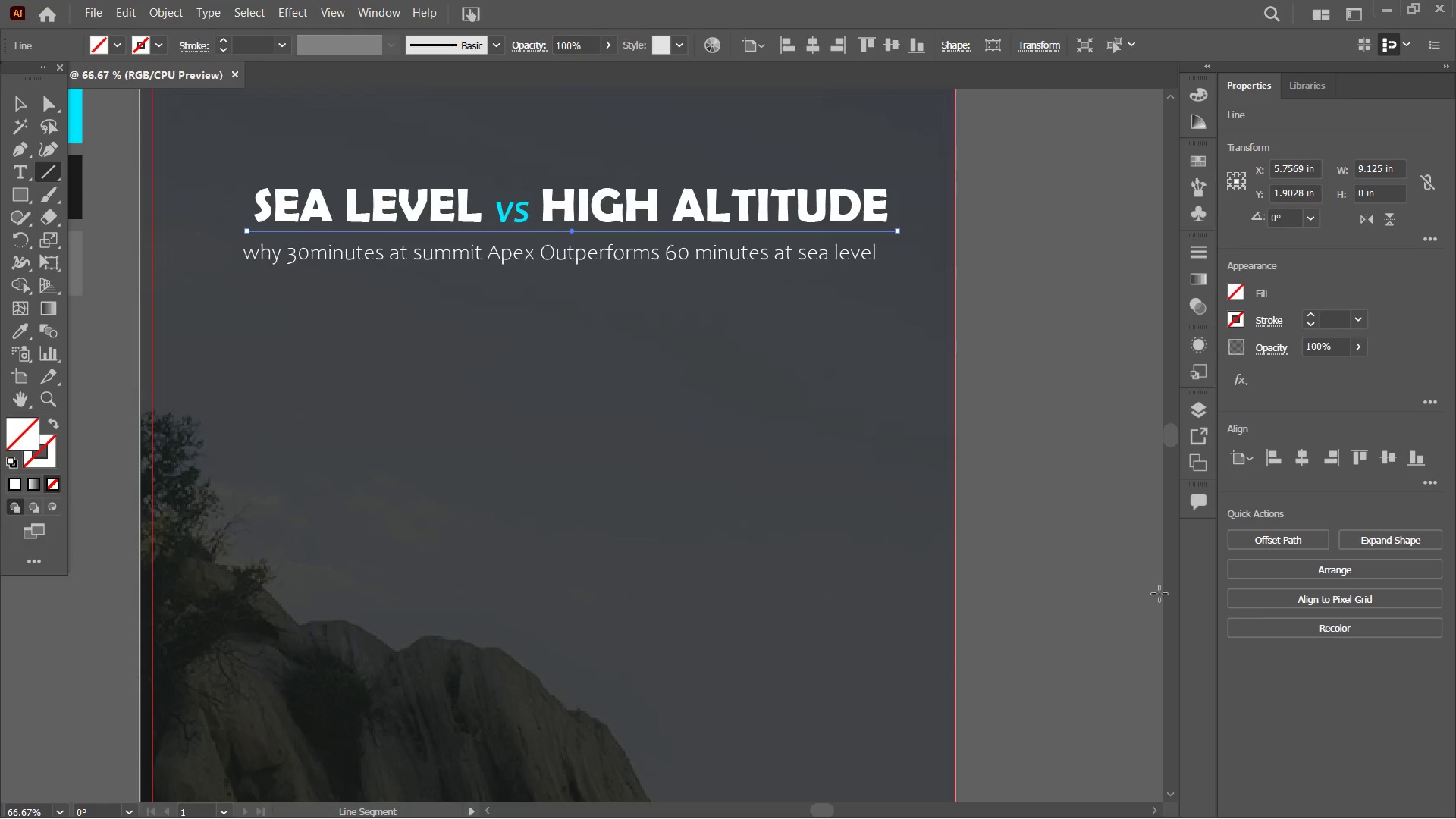 
hold_key(key=ShiftLeft, duration=3.09)
 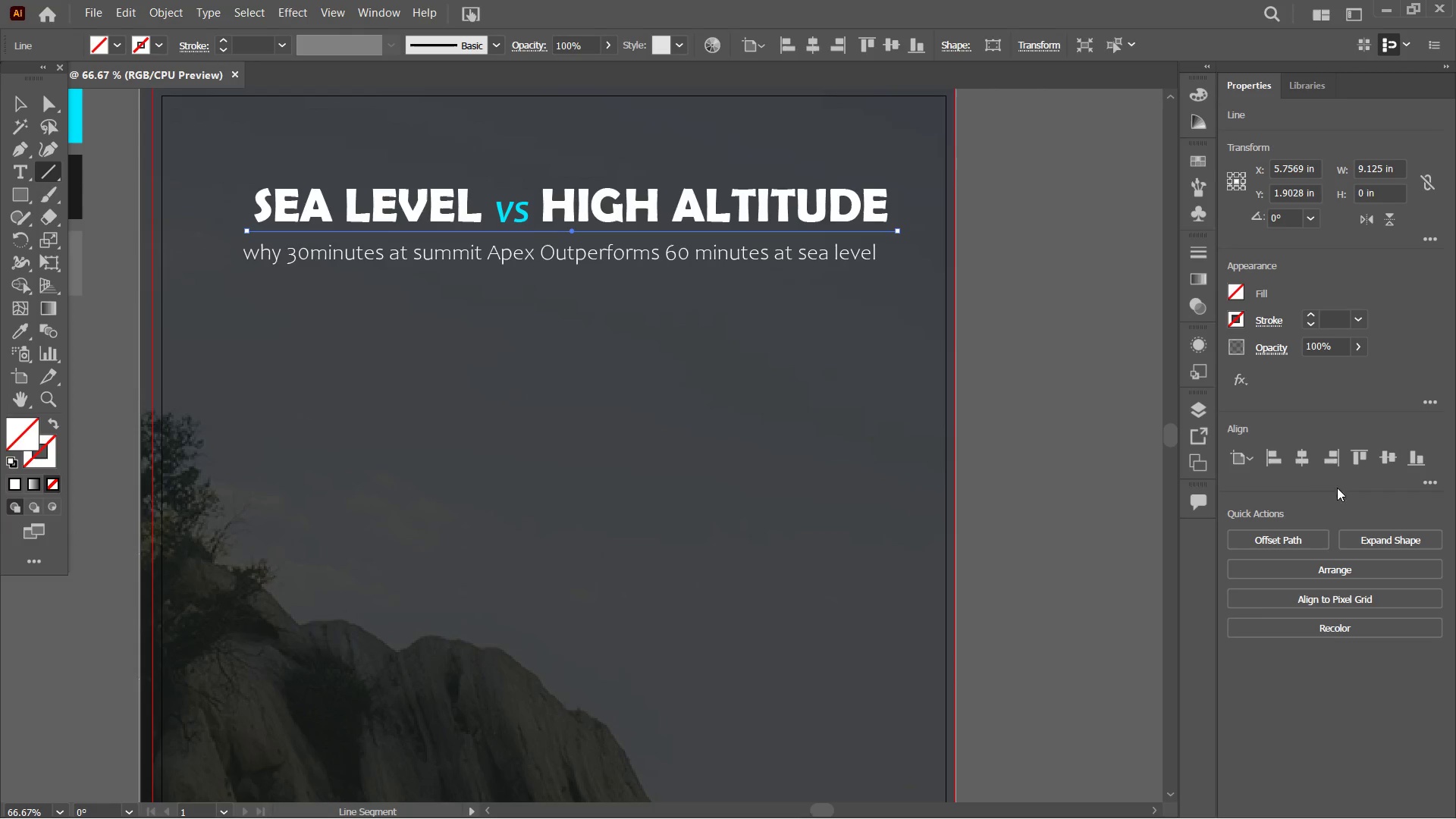 
left_click([1302, 465])
 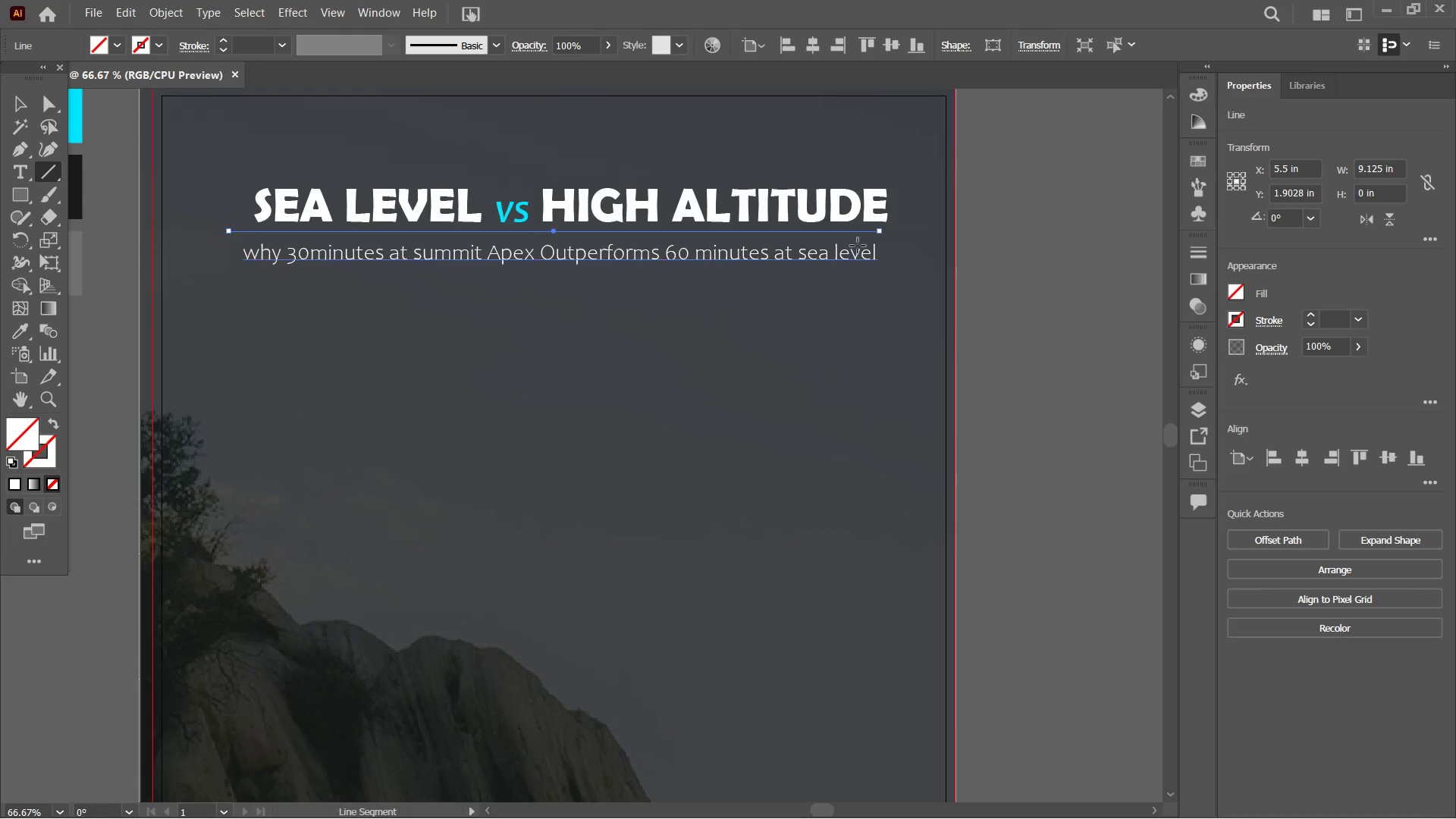 
key(Control+Z)
 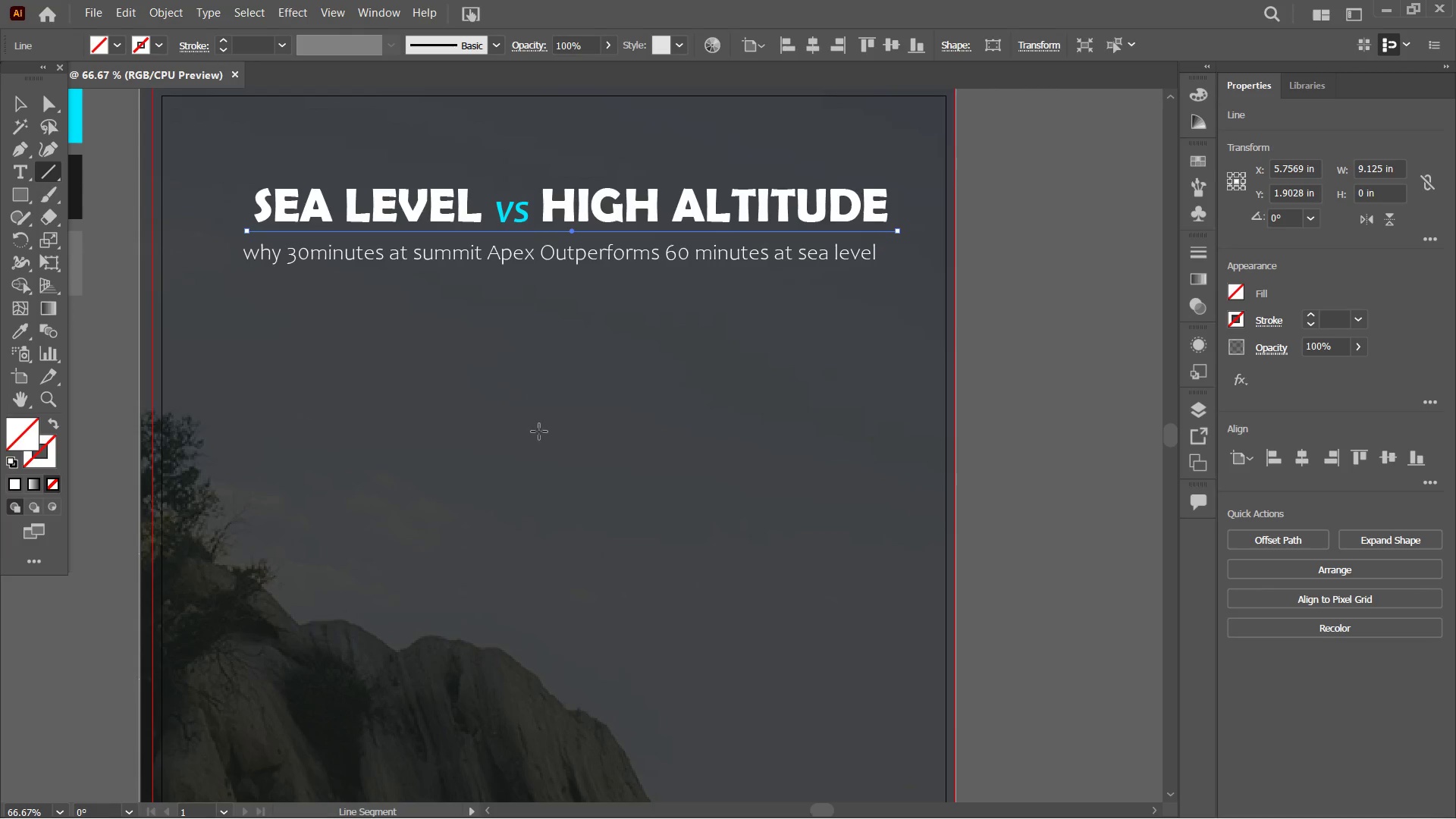 
left_click([1294, 463])
 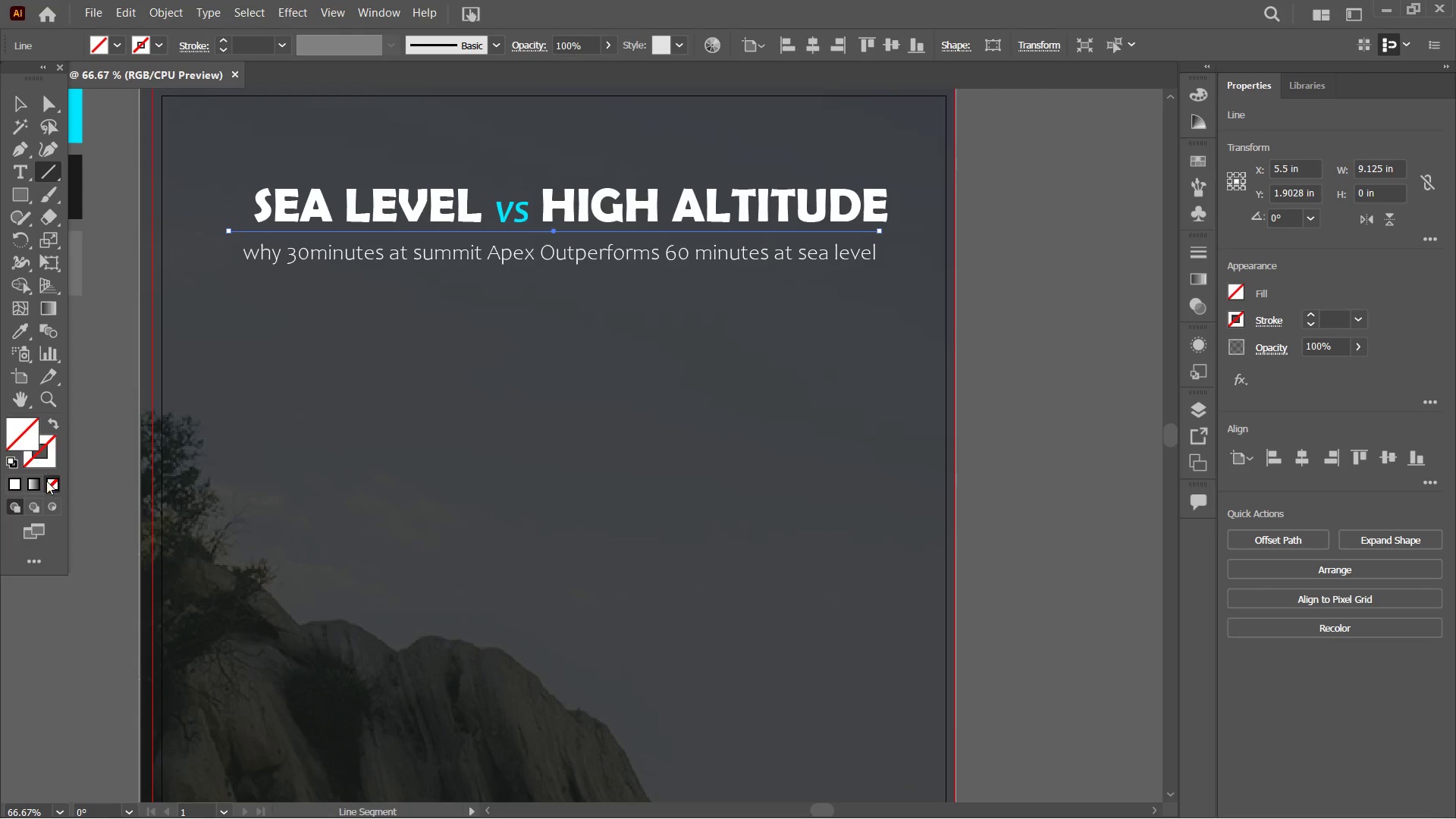 
wait(5.38)
 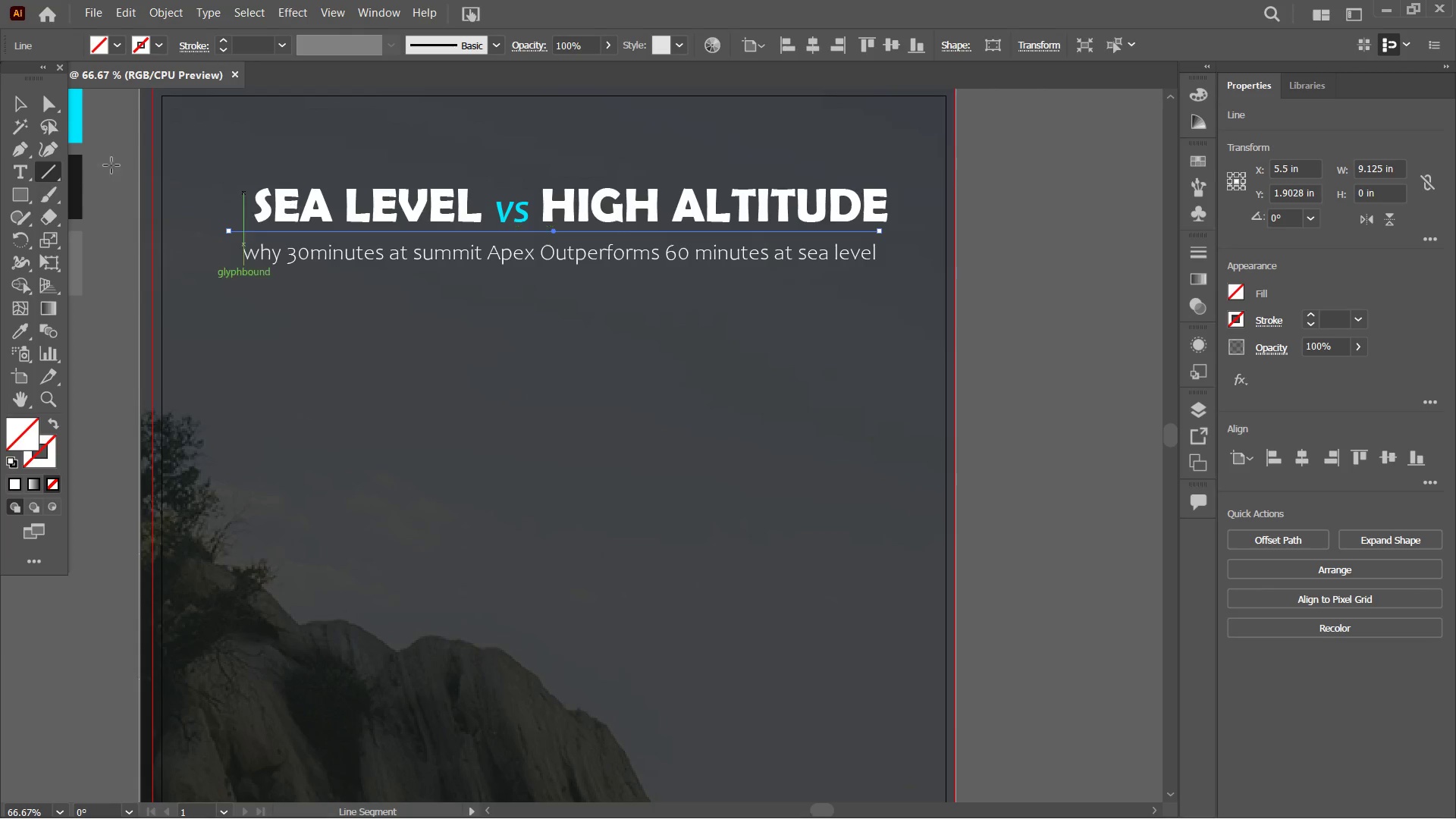 
left_click([39, 464])
 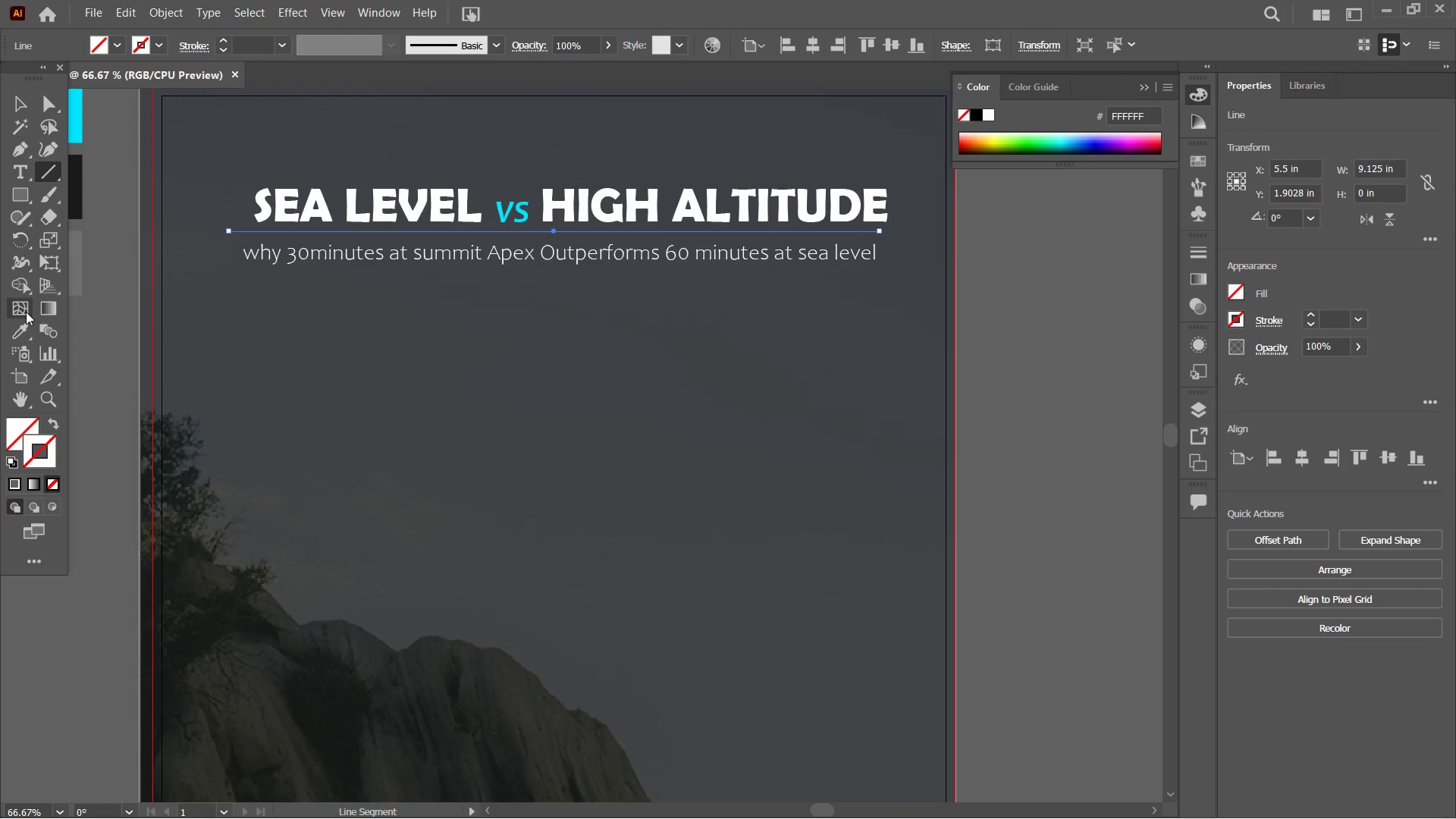 
left_click([26, 330])
 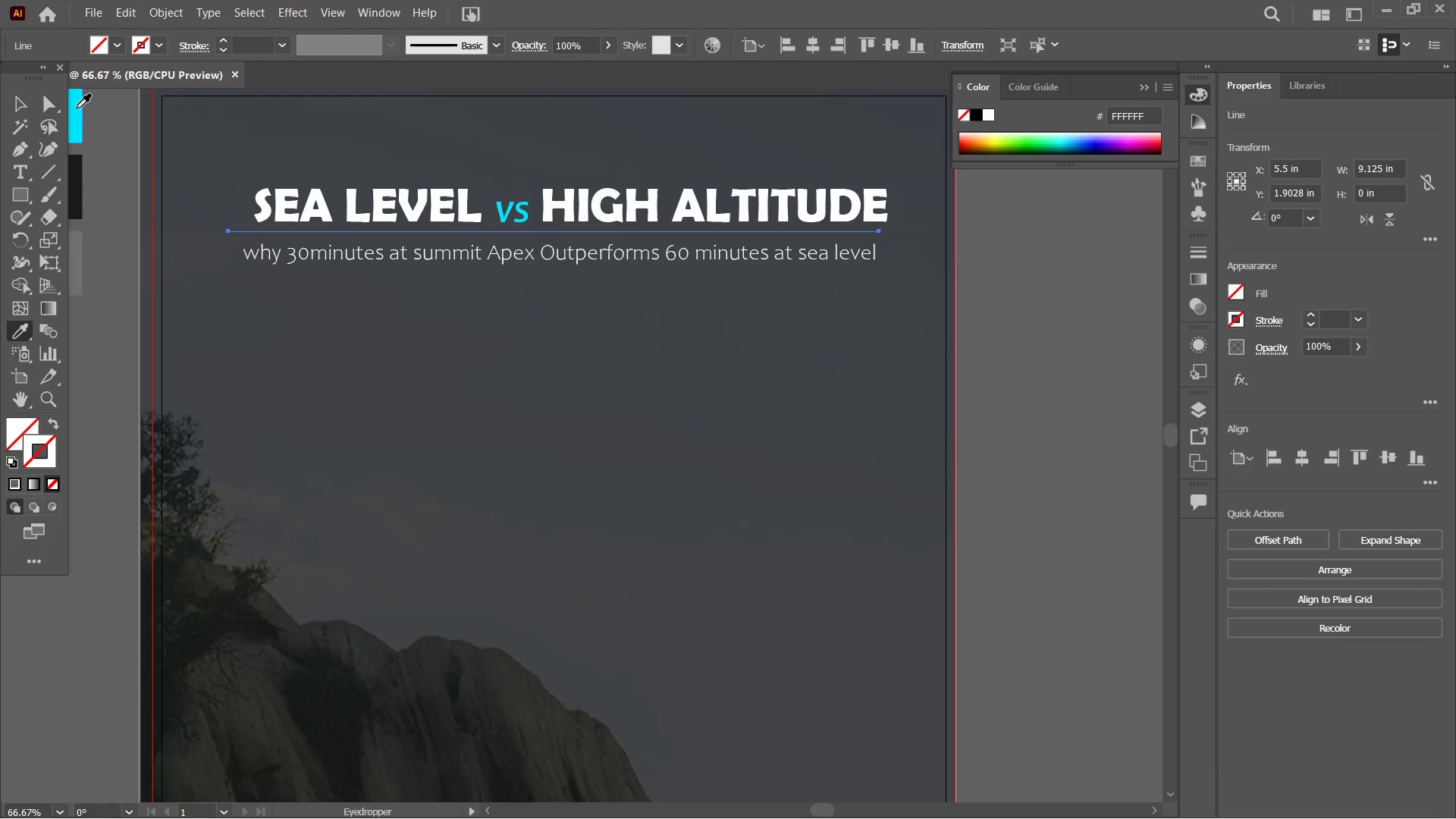 
left_click([77, 108])
 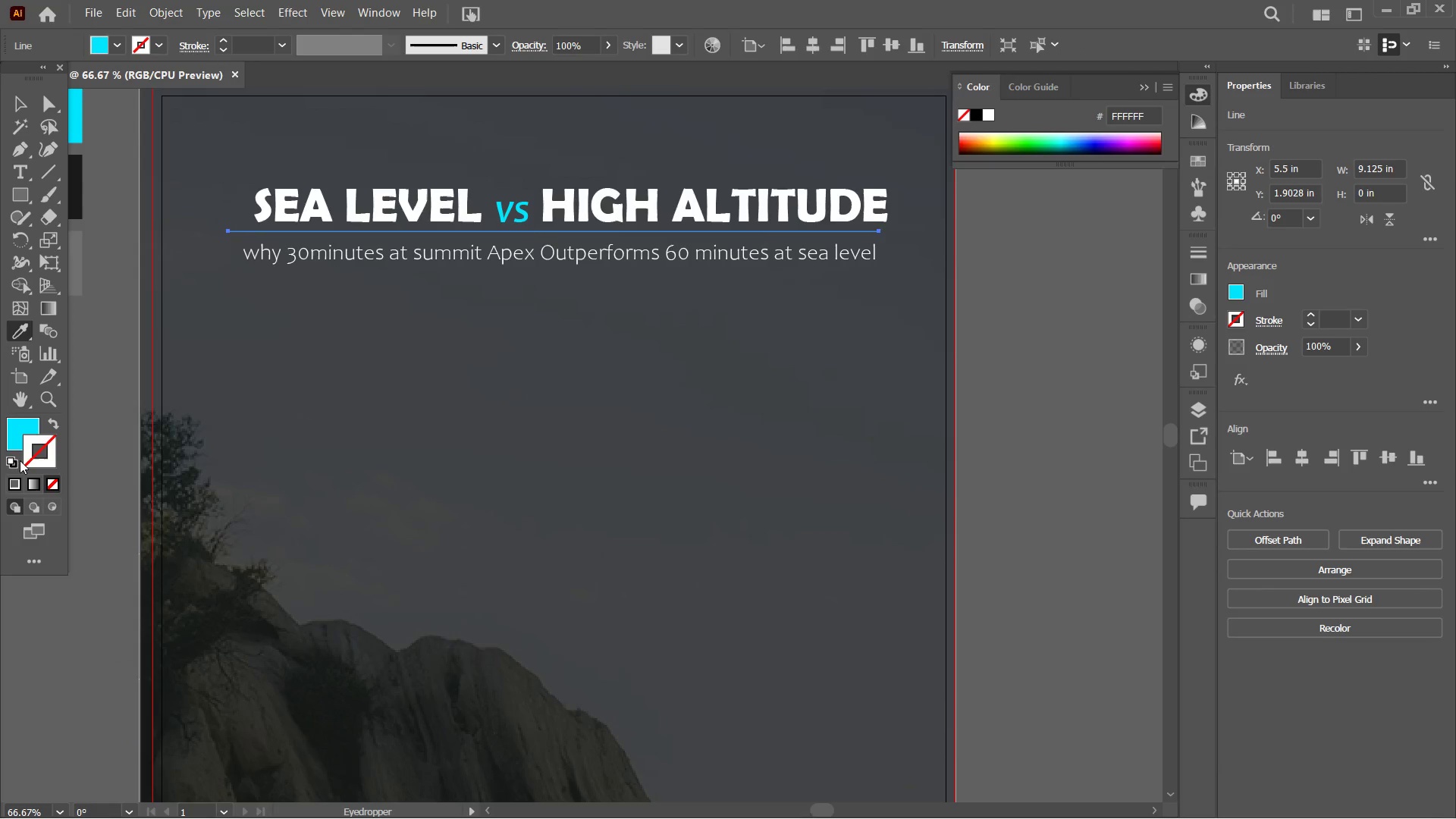 
left_click([19, 439])
 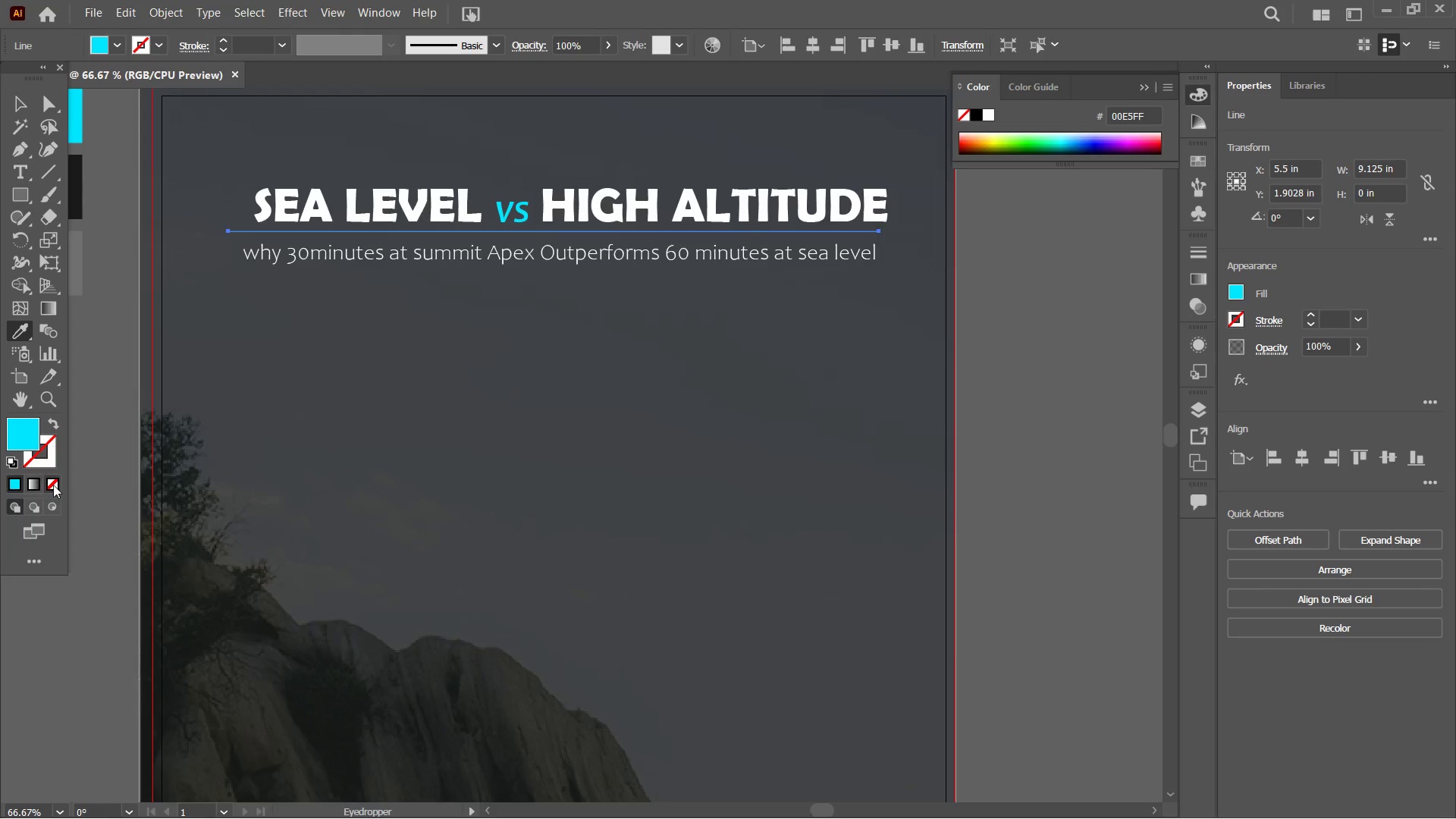 
left_click([54, 485])
 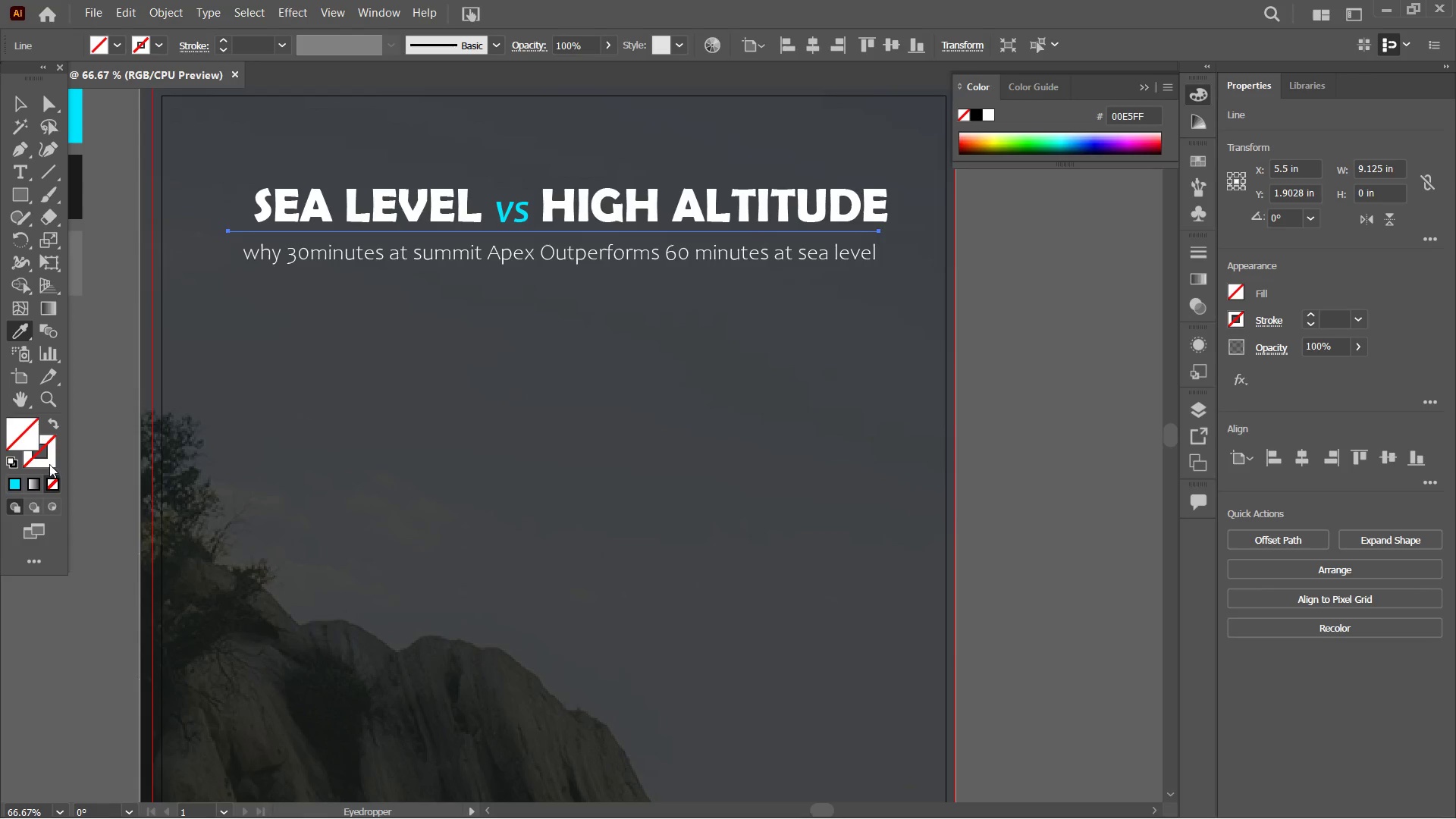 
left_click([49, 464])
 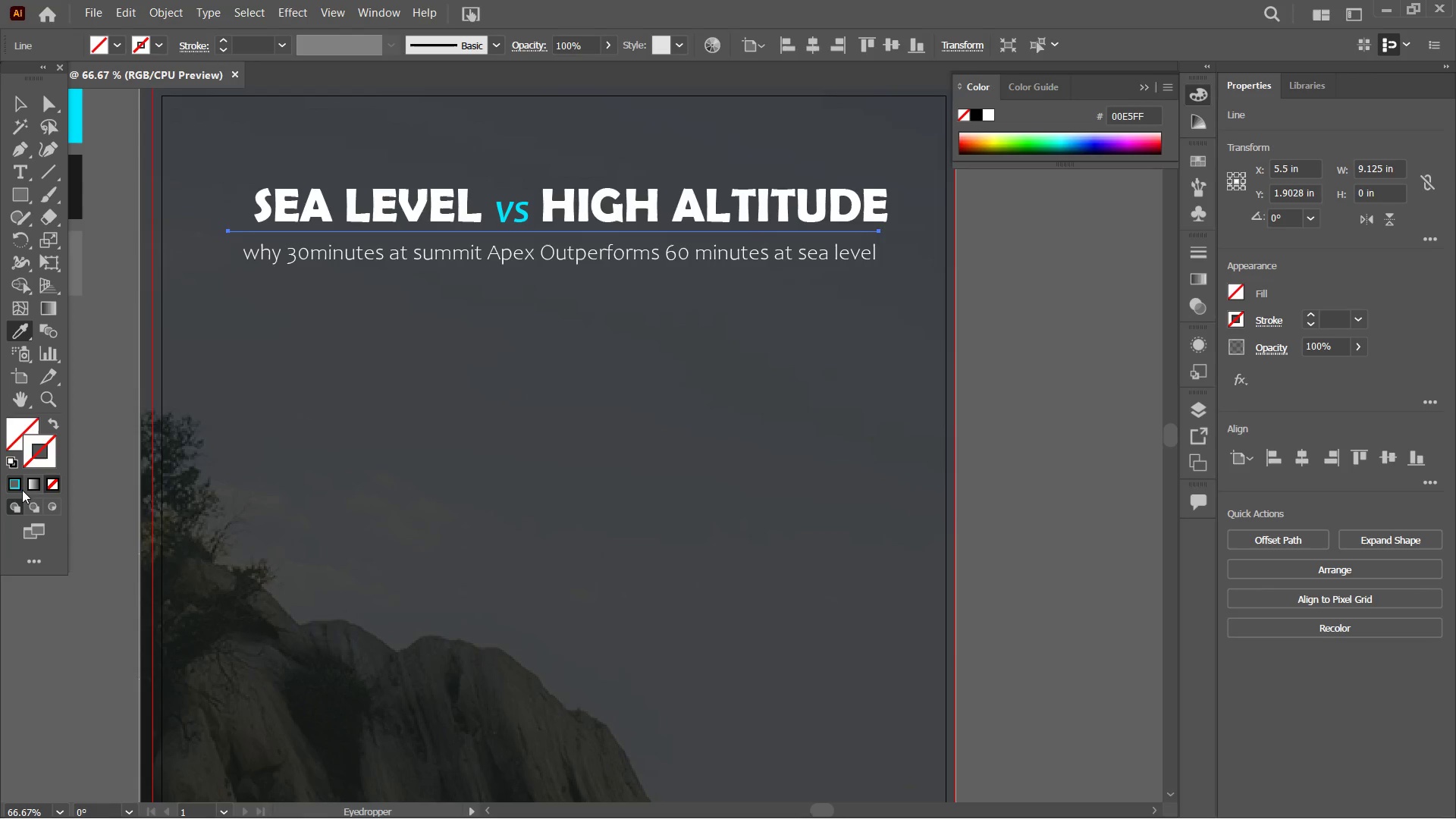 
left_click([20, 486])
 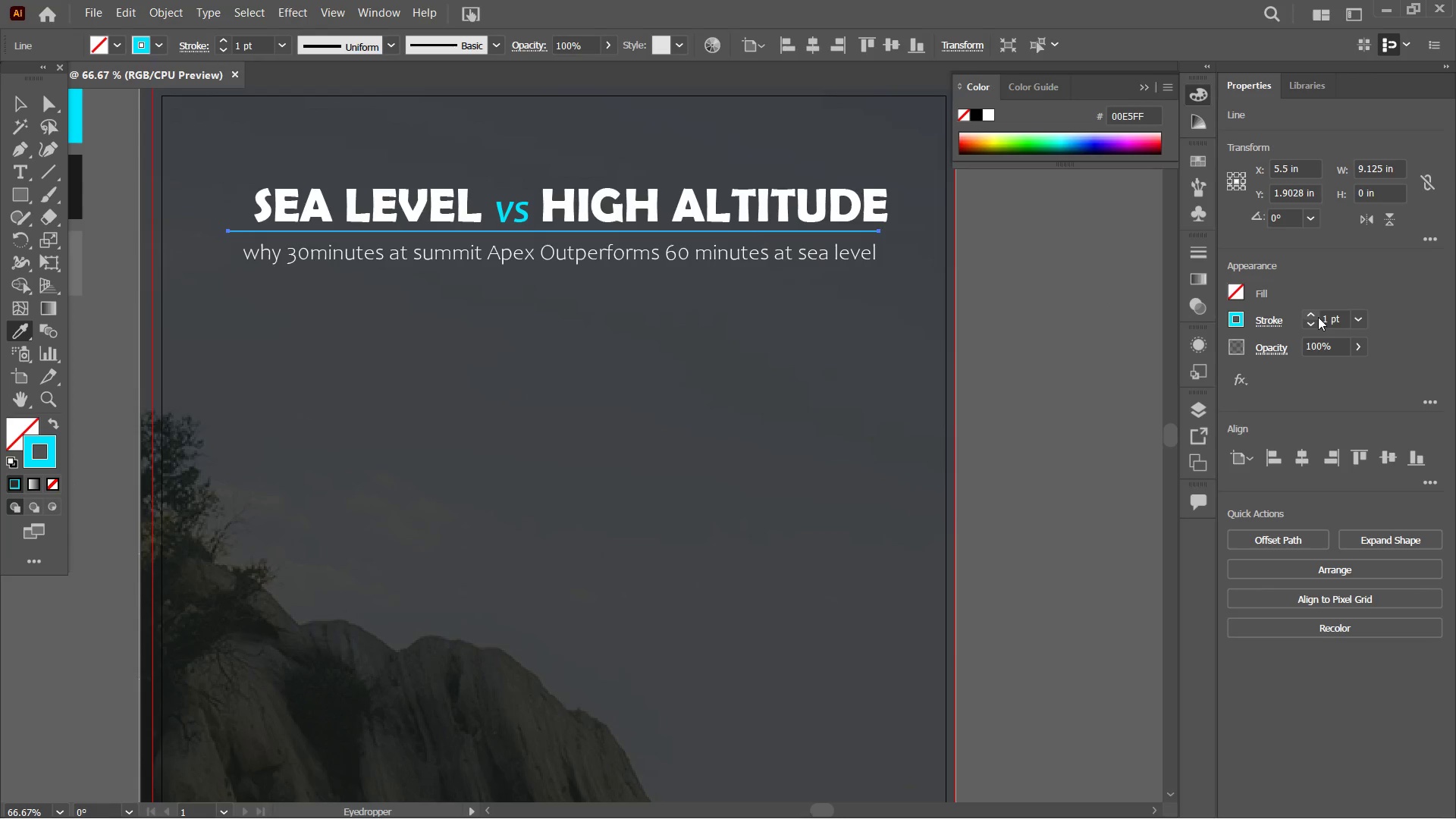 
double_click([1318, 317])
 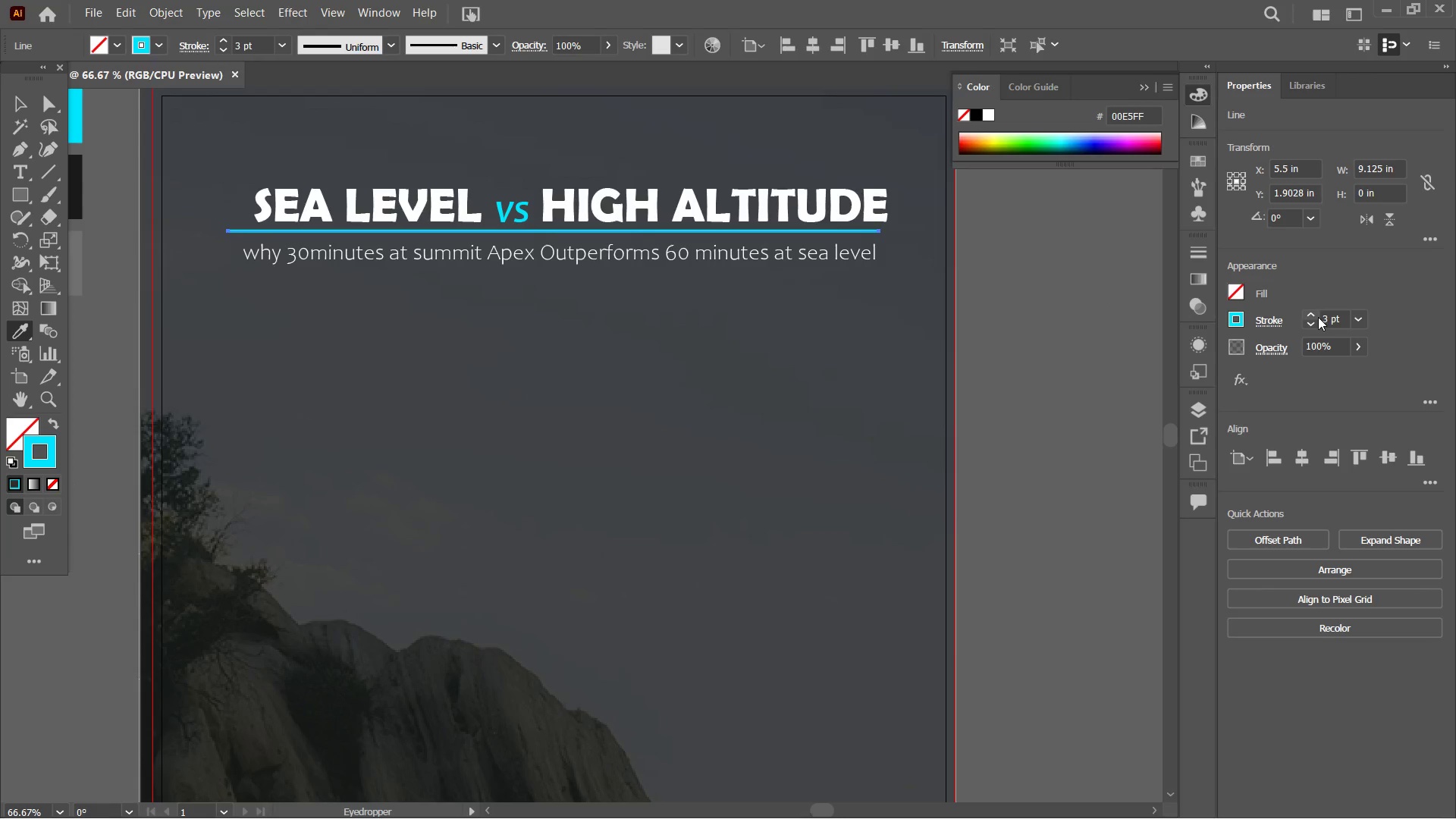 
left_click([1318, 317])
 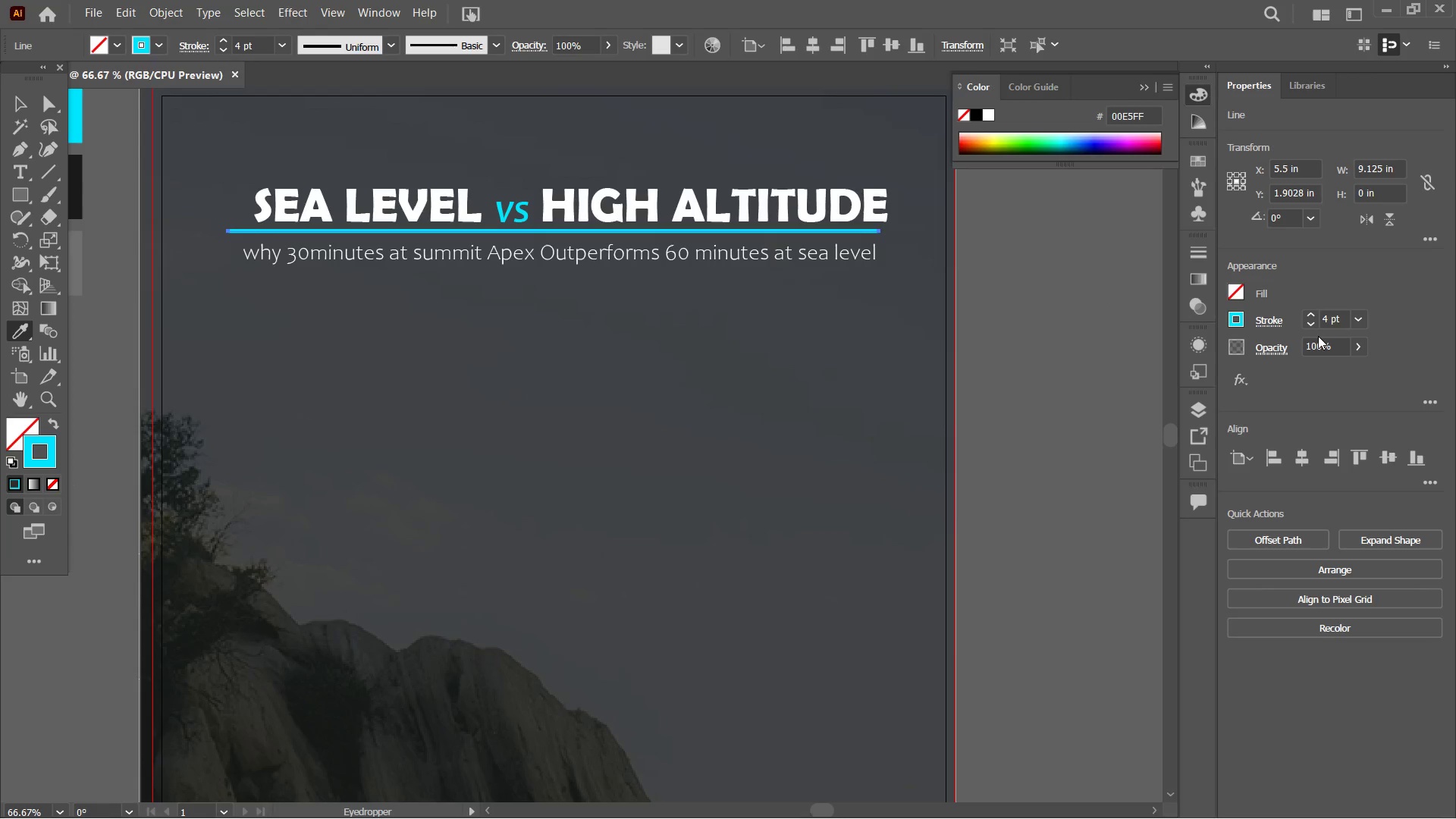 
left_click([1314, 329])
 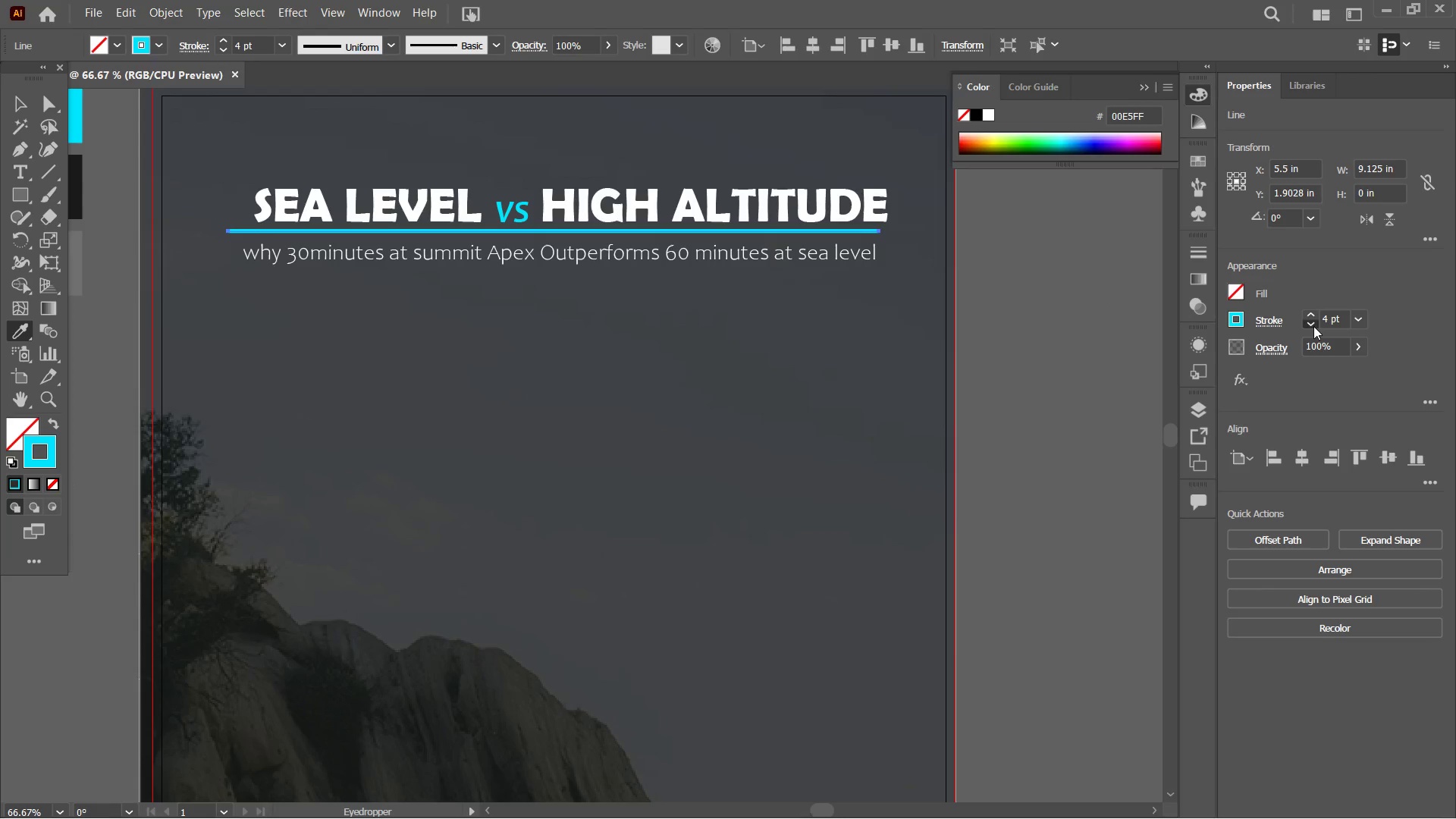 
double_click([1313, 326])
 